 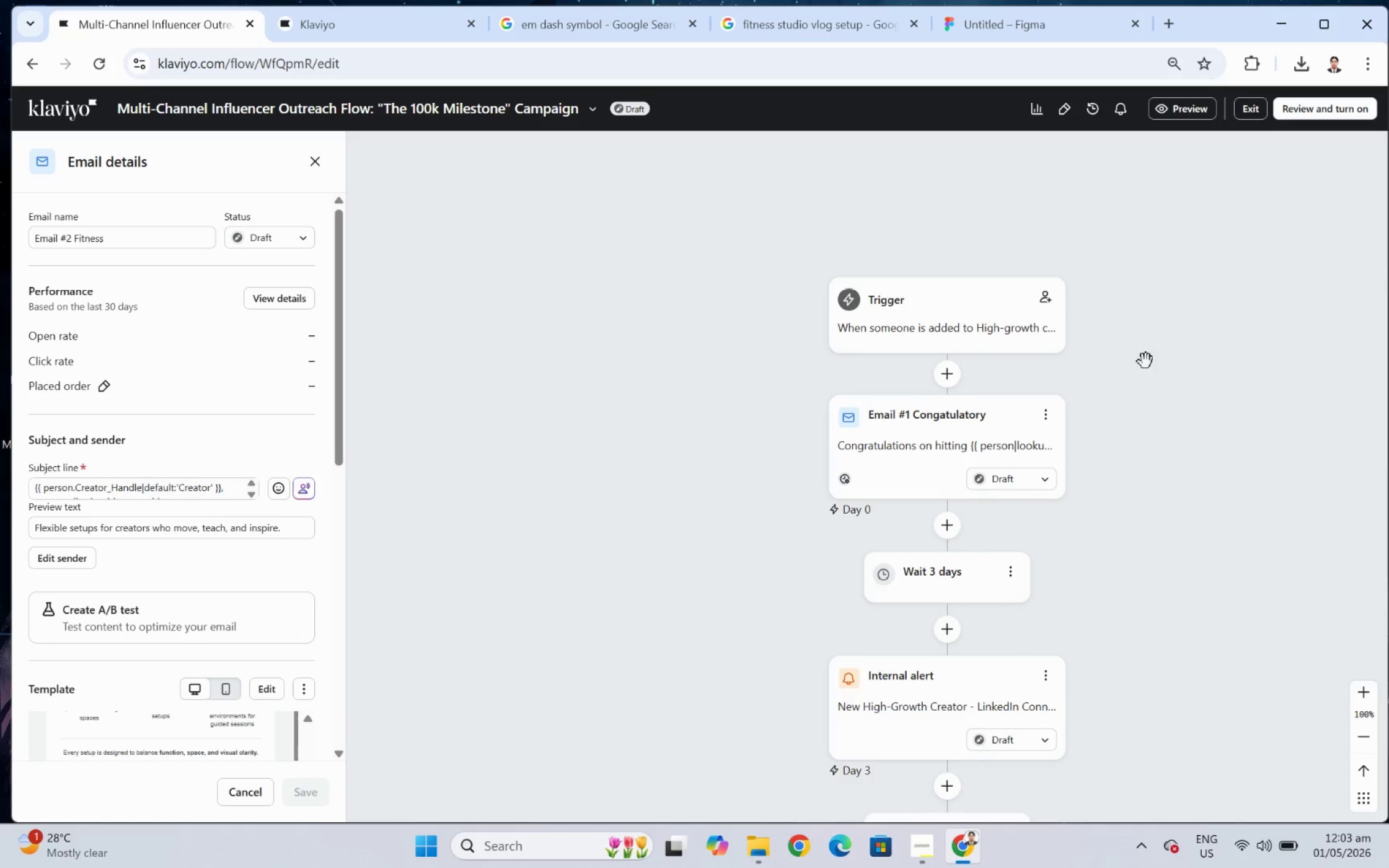 
scroll: coordinate [1150, 386], scroll_direction: down, amount: 2.0
 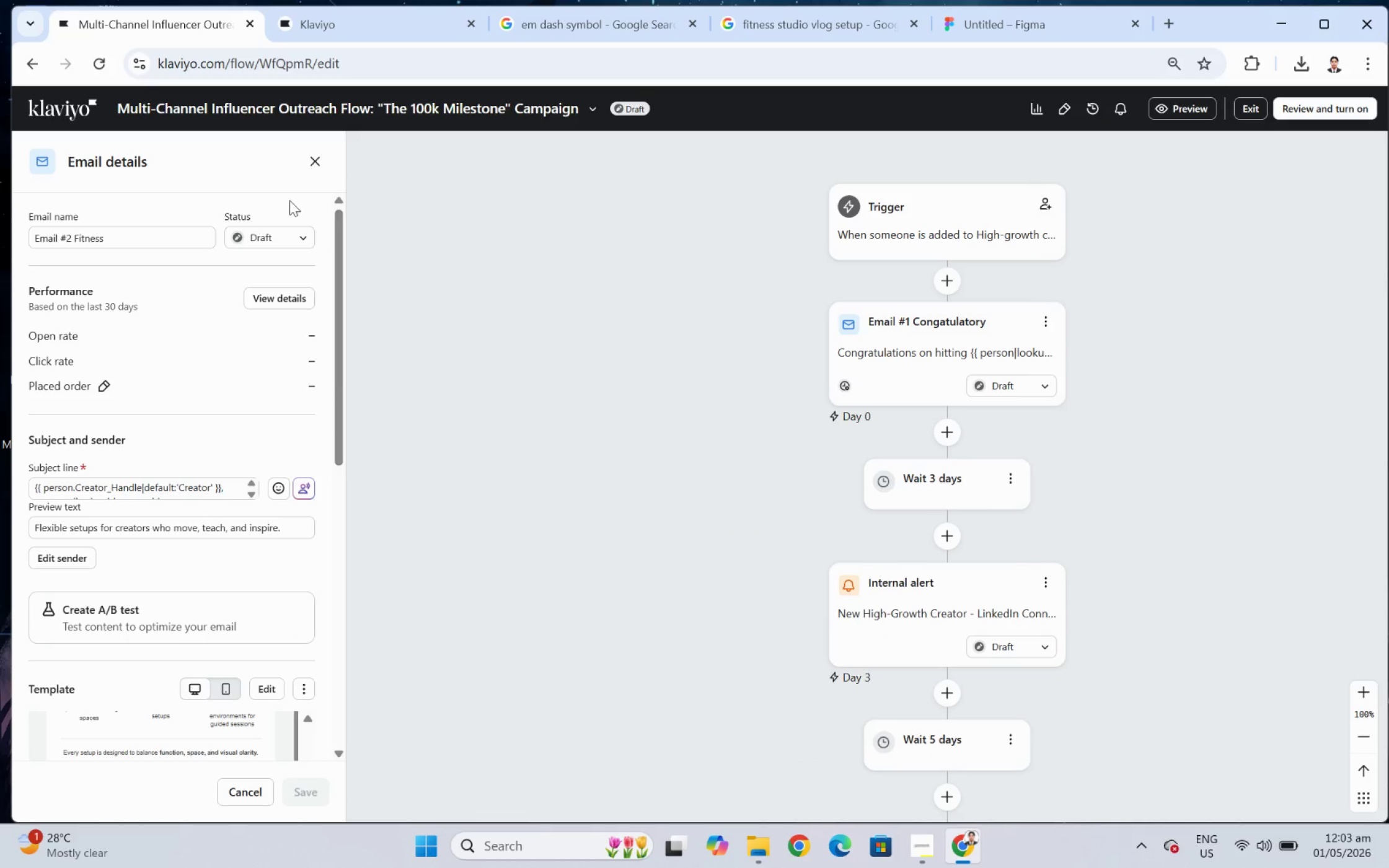 
left_click([314, 164])
 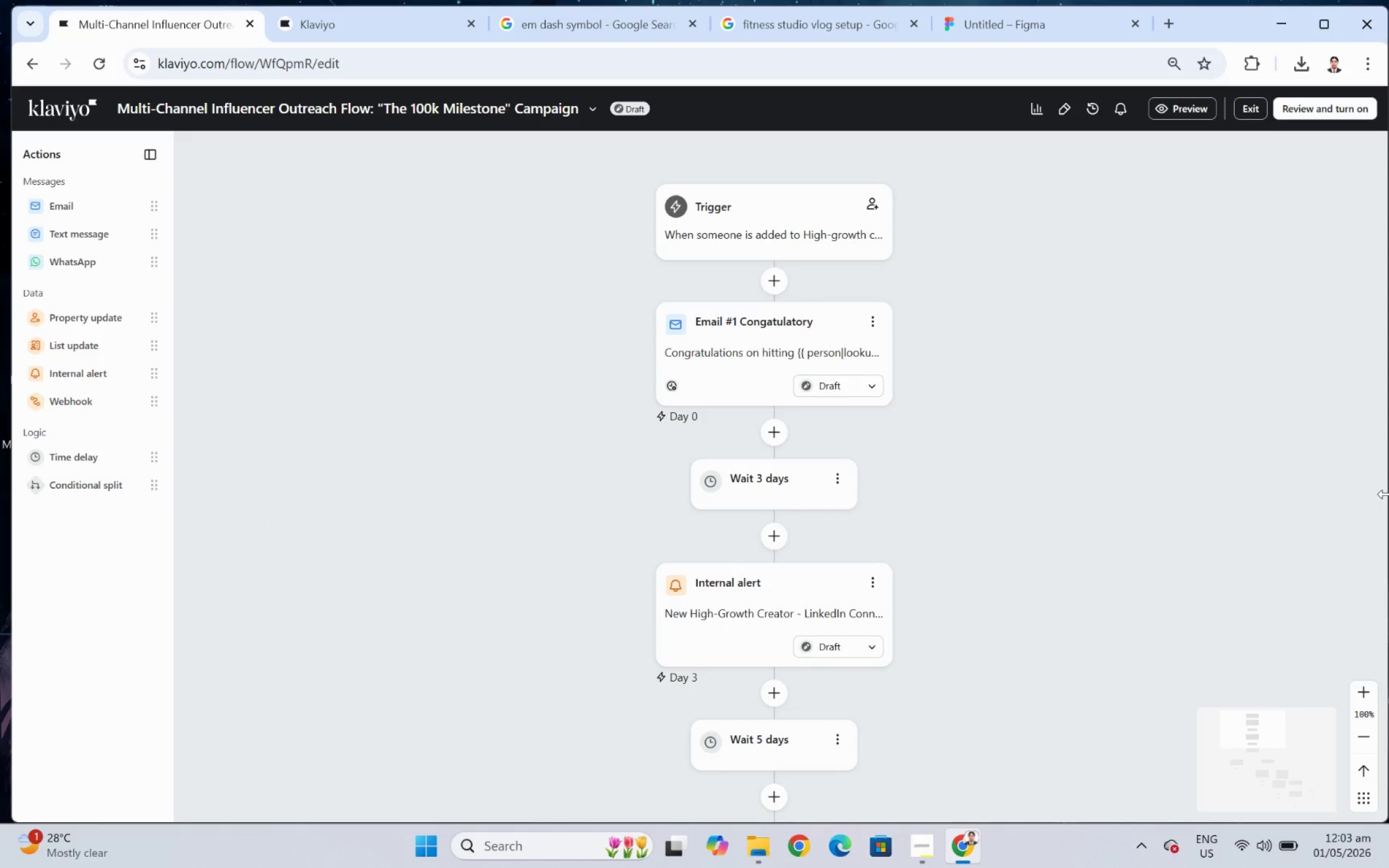 
wait(6.75)
 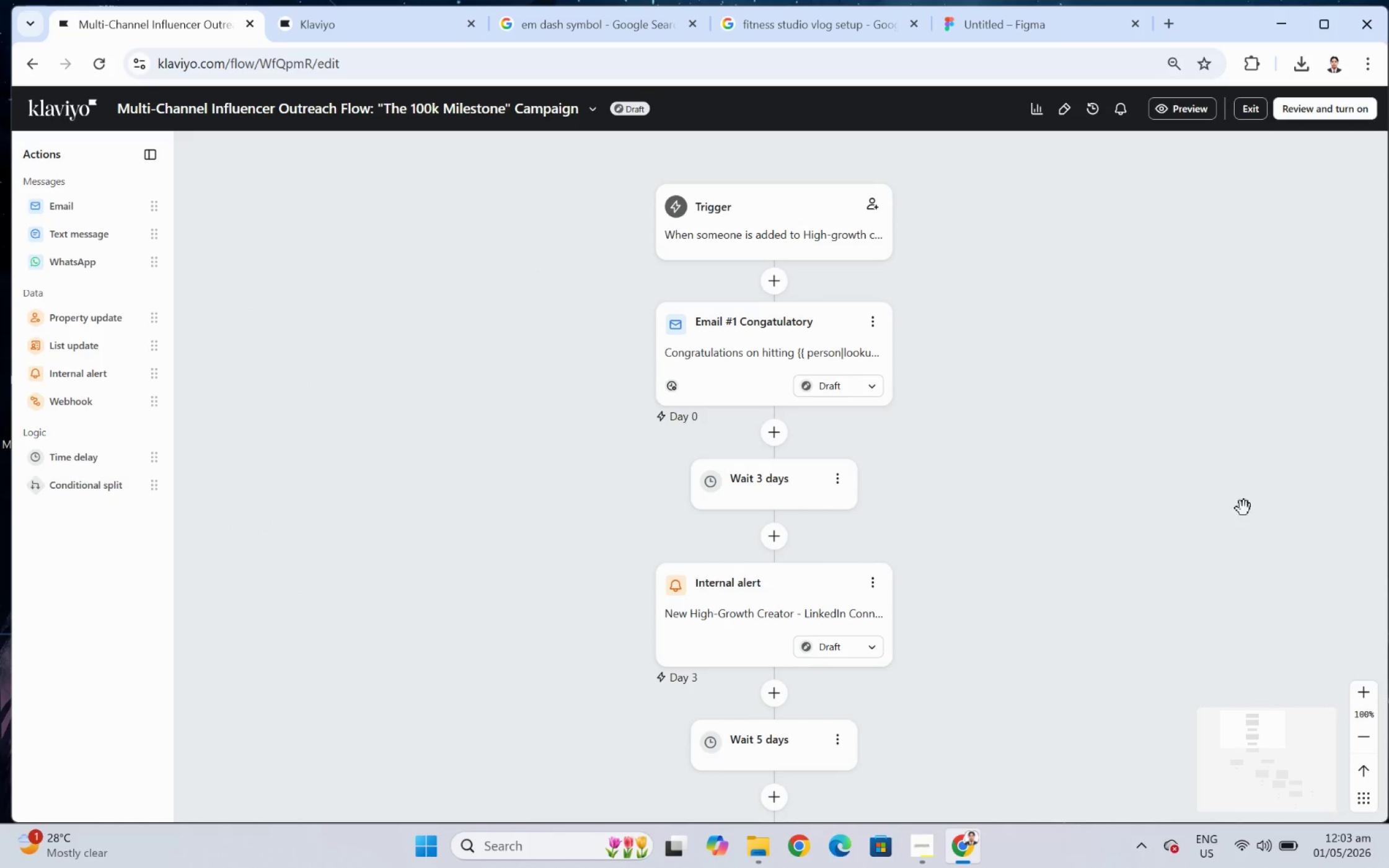 
key(Insert)
 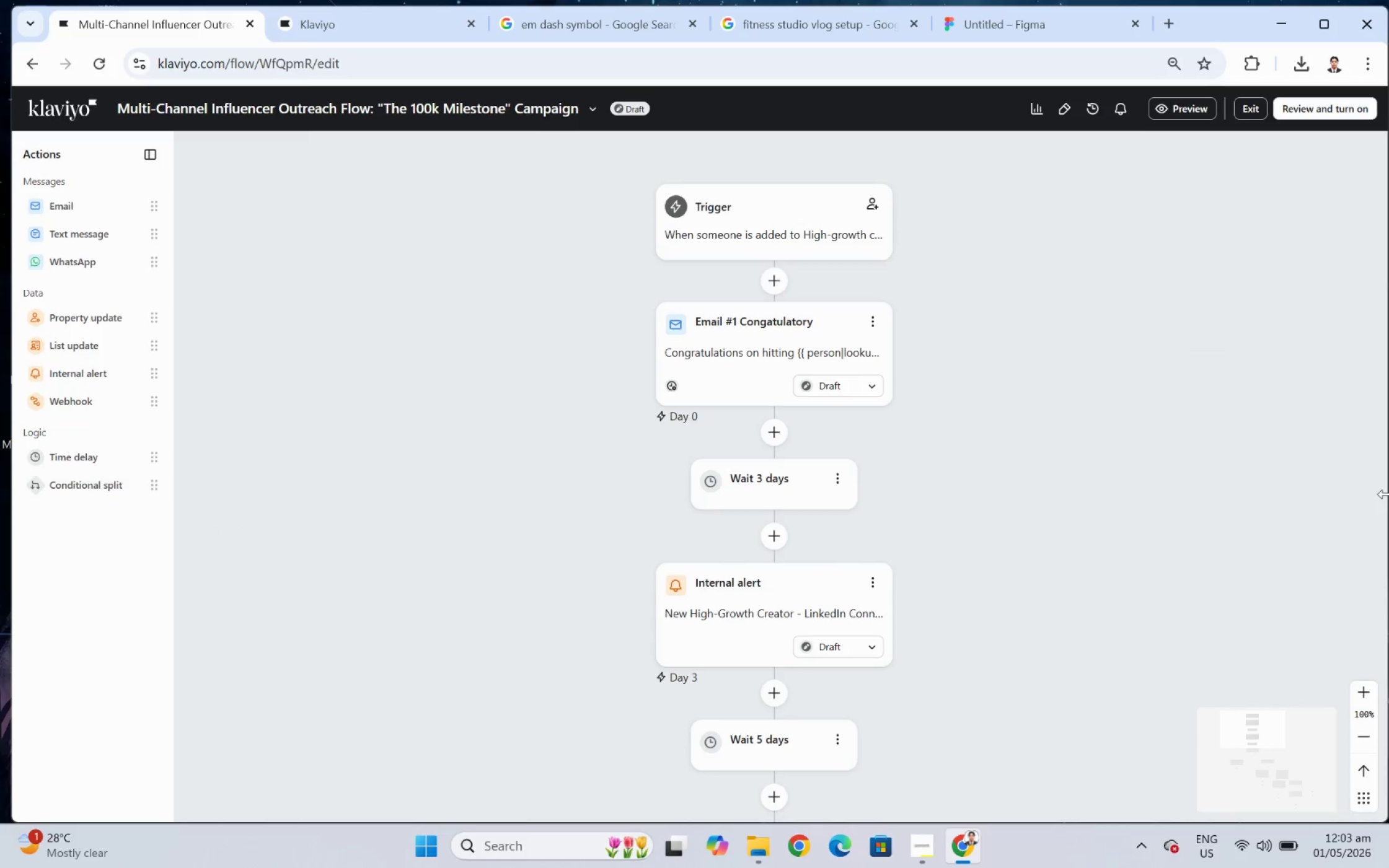 
key(F12)
 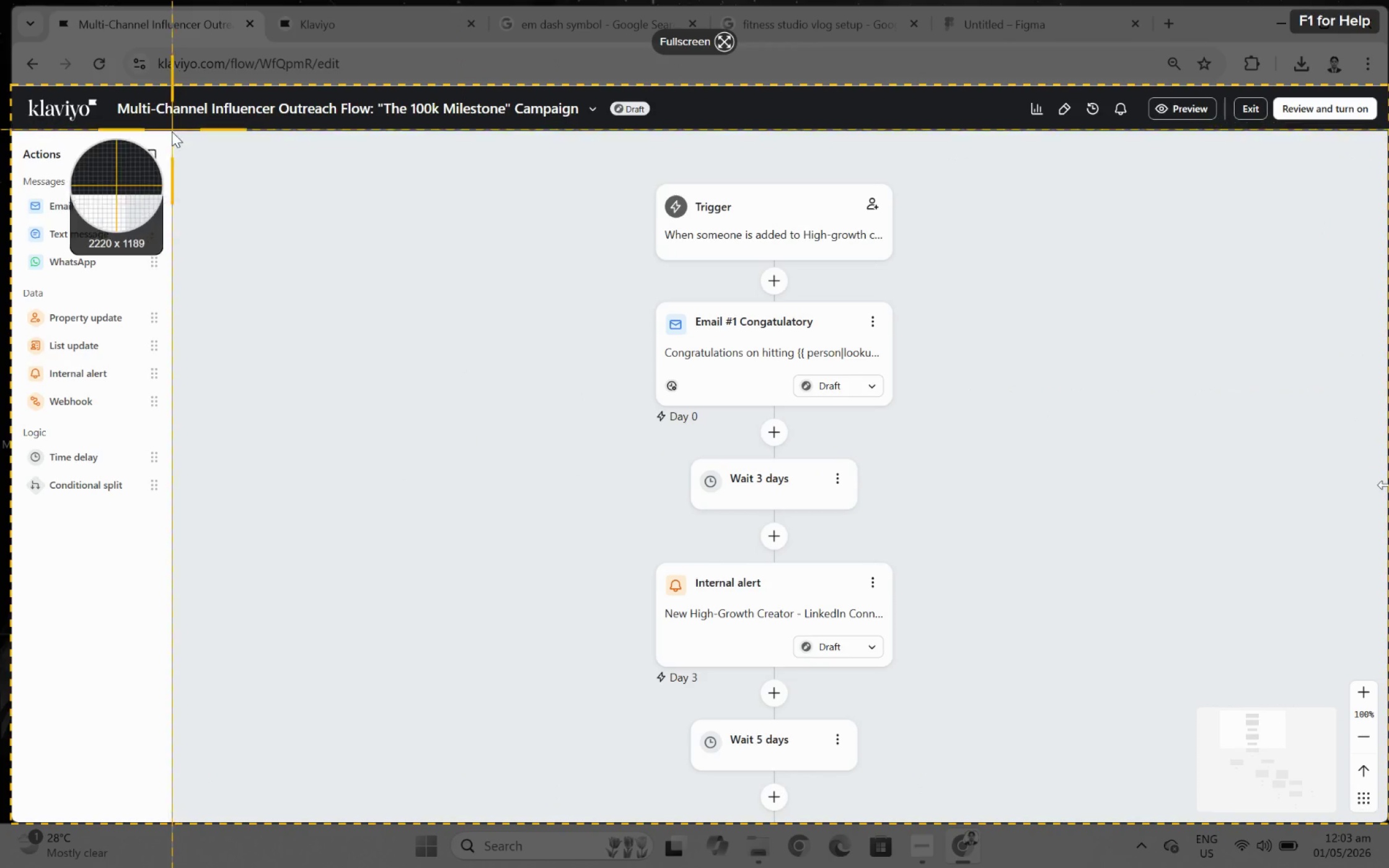 
left_click_drag(start_coordinate=[175, 131], to_coordinate=[1193, 811])
 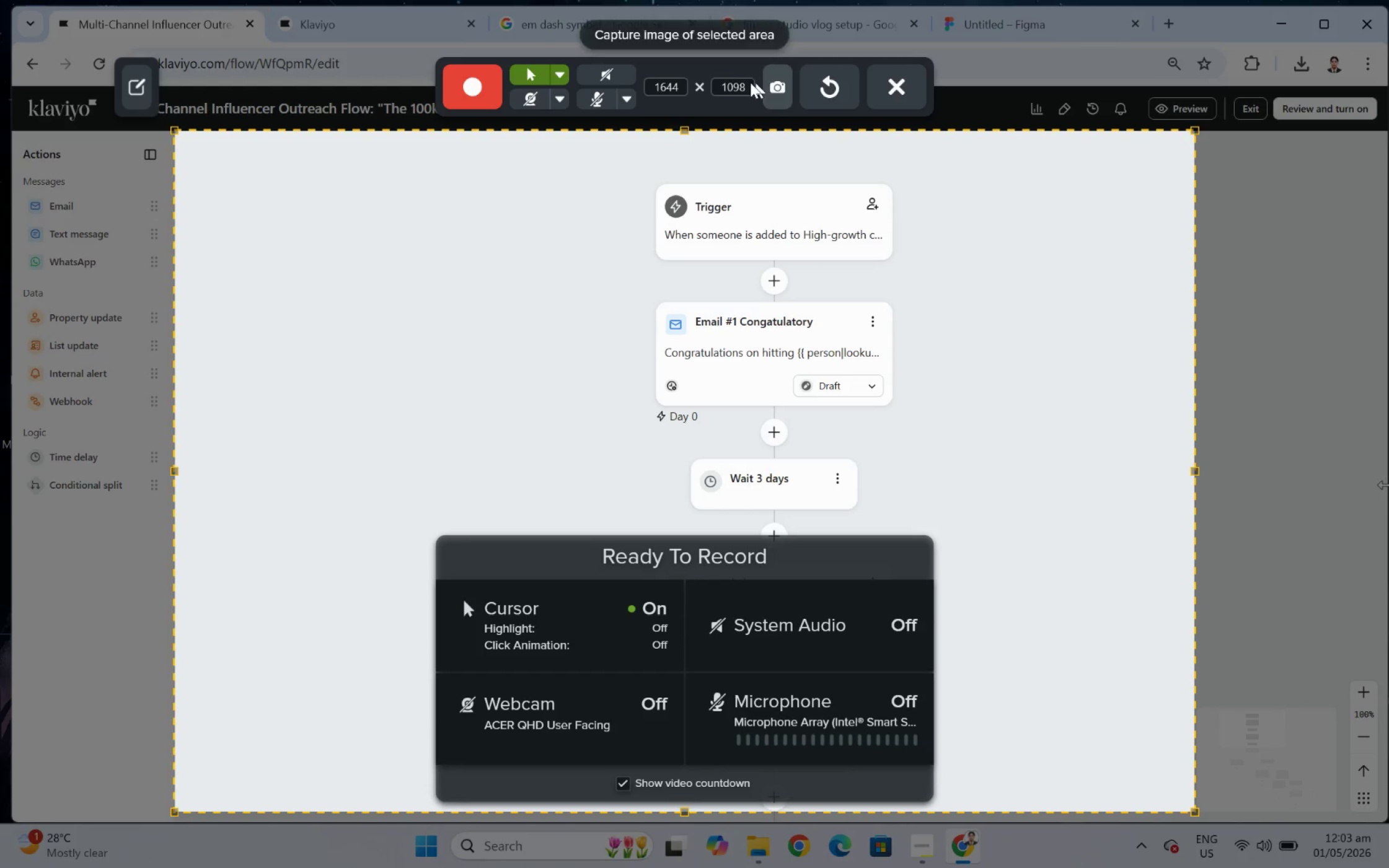 
wait(13.22)
 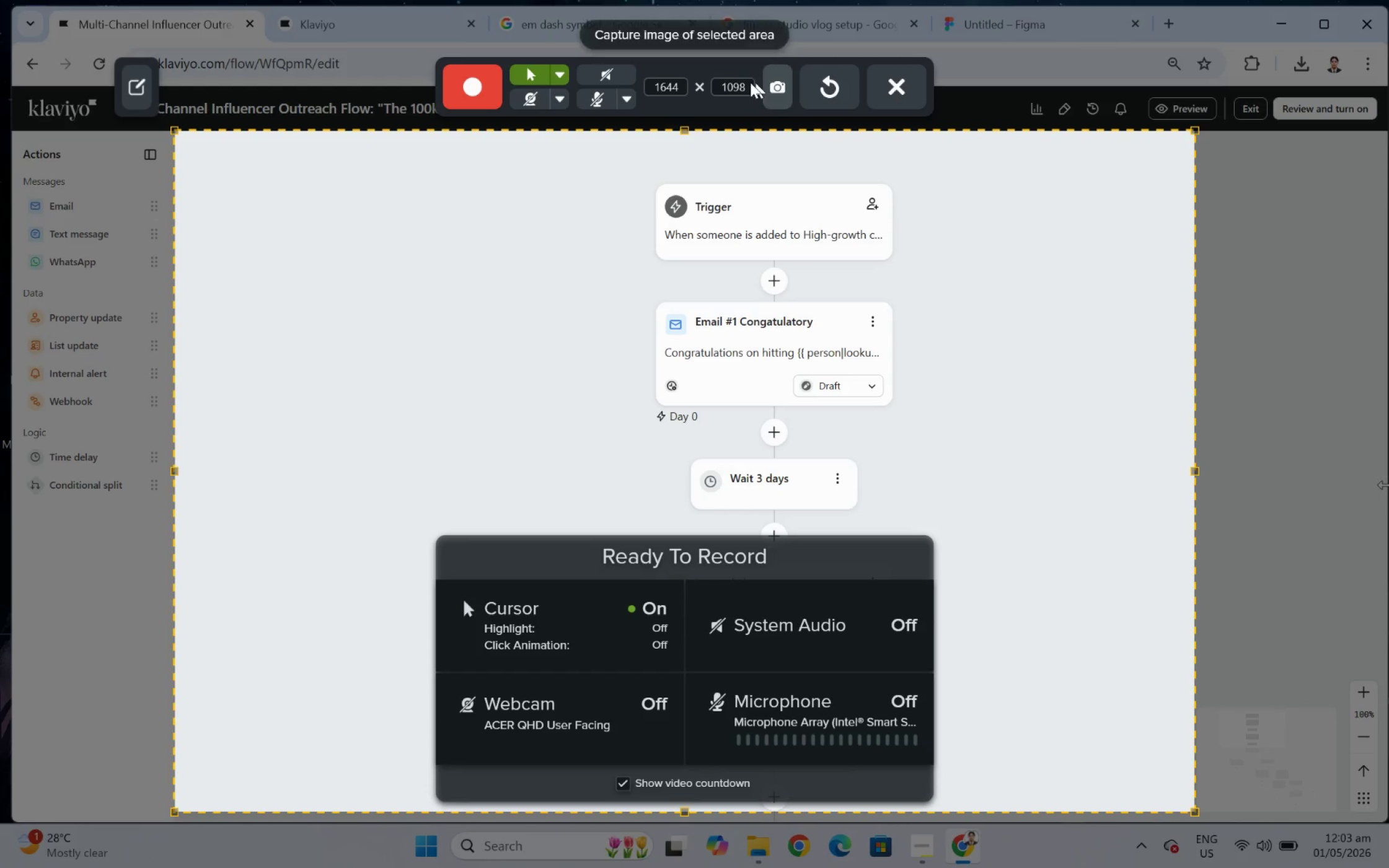 
left_click([968, 849])
 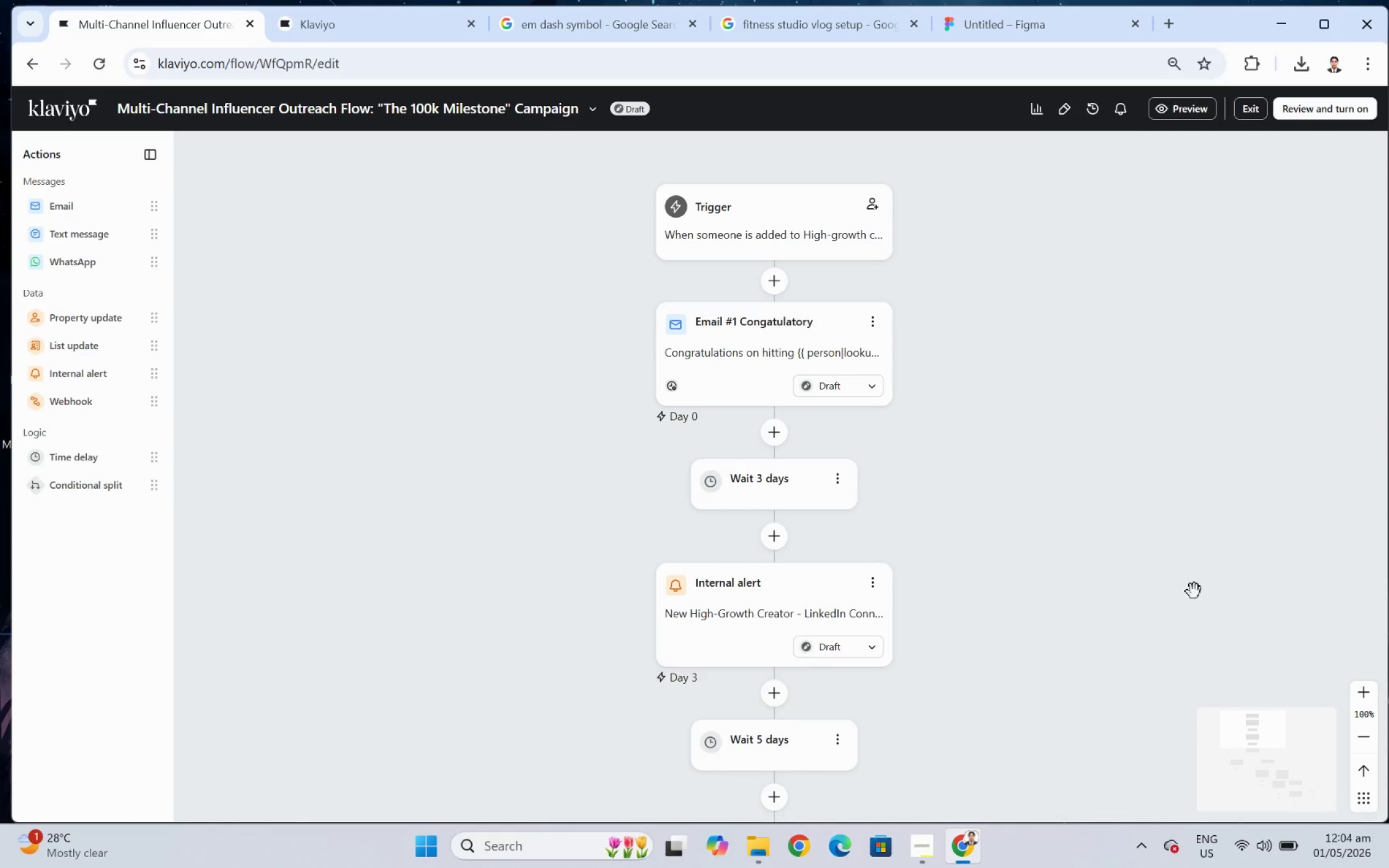 
wait(7.12)
 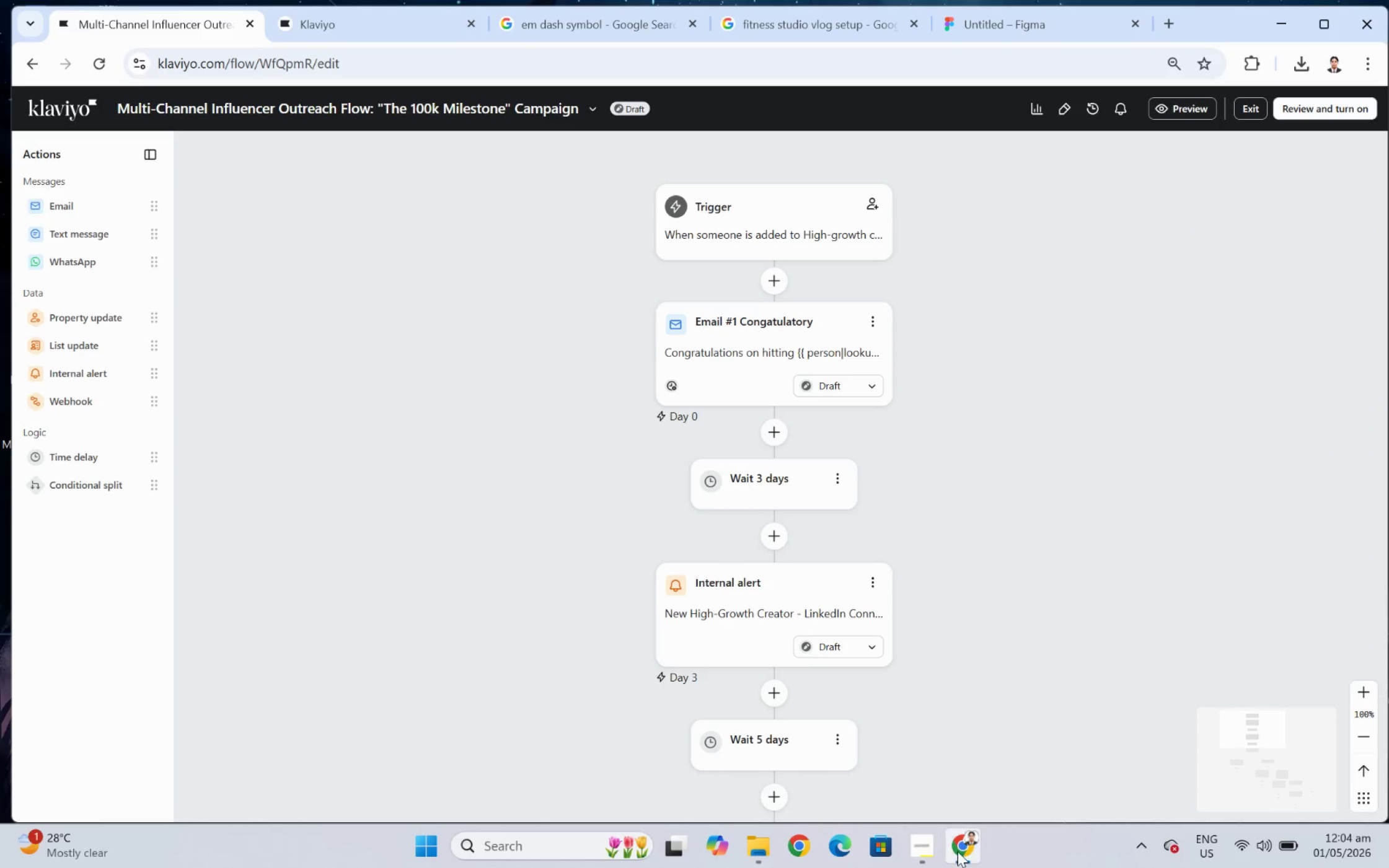 
left_click([528, 856])
 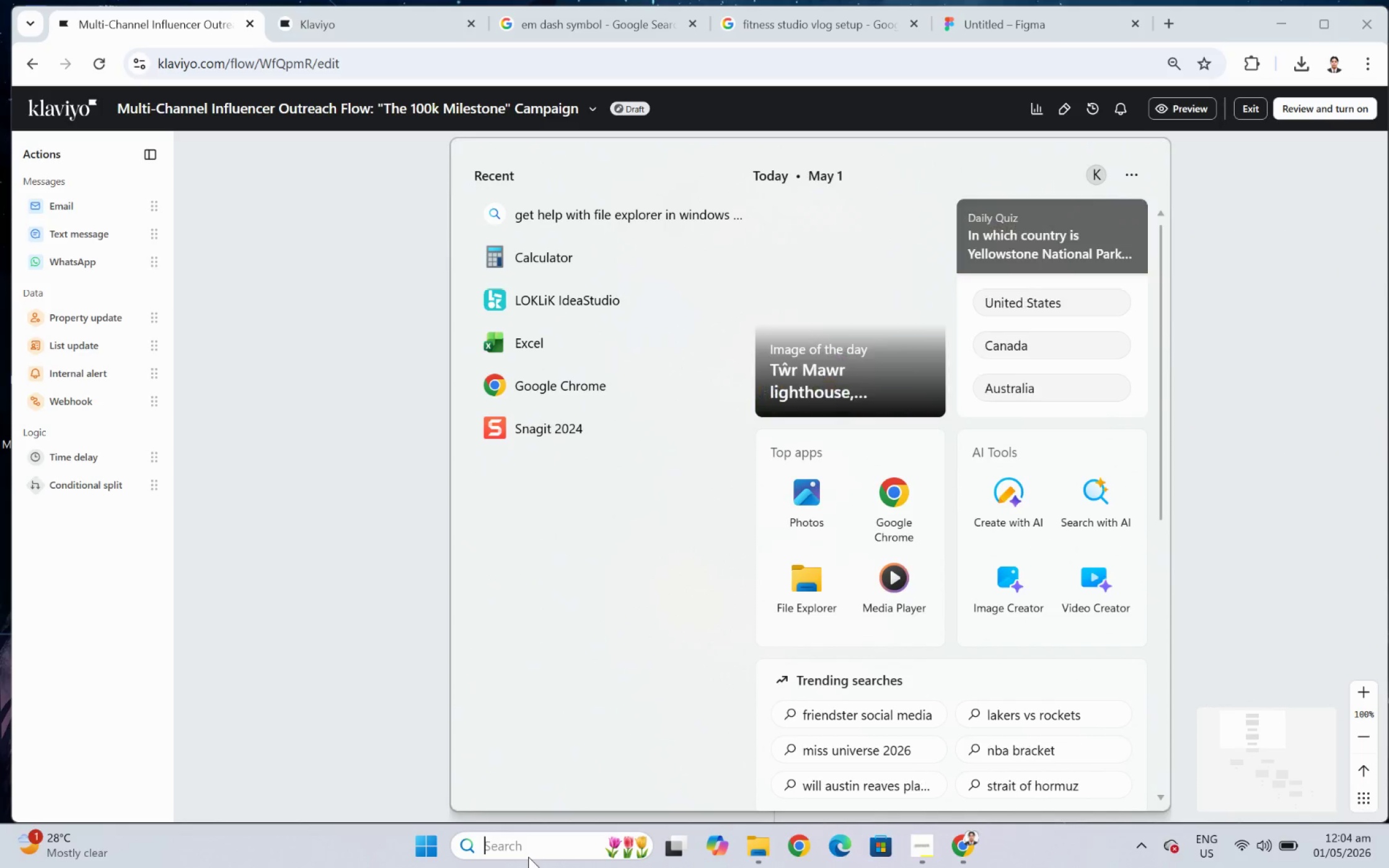 
type(snag)
 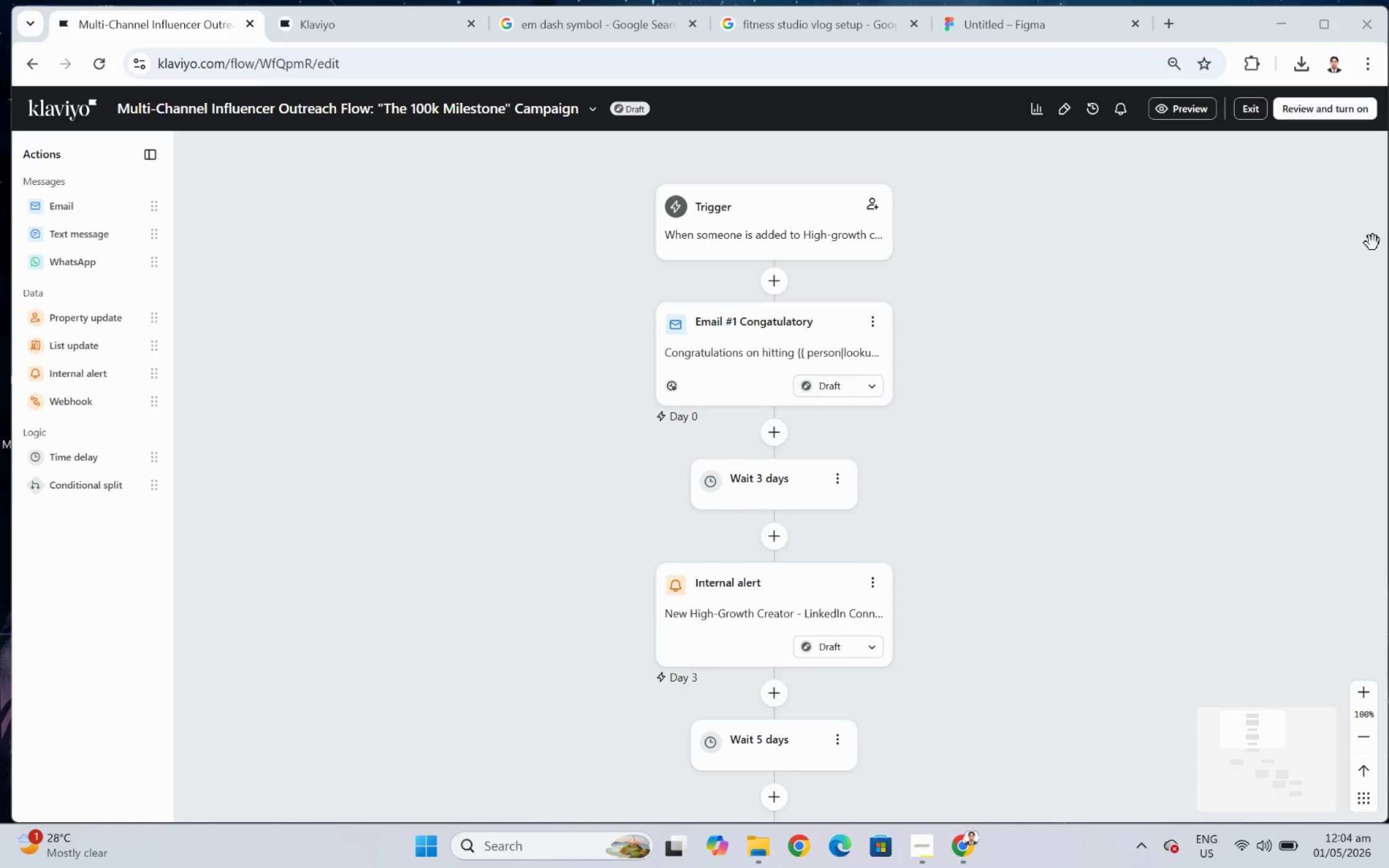 
wait(11.04)
 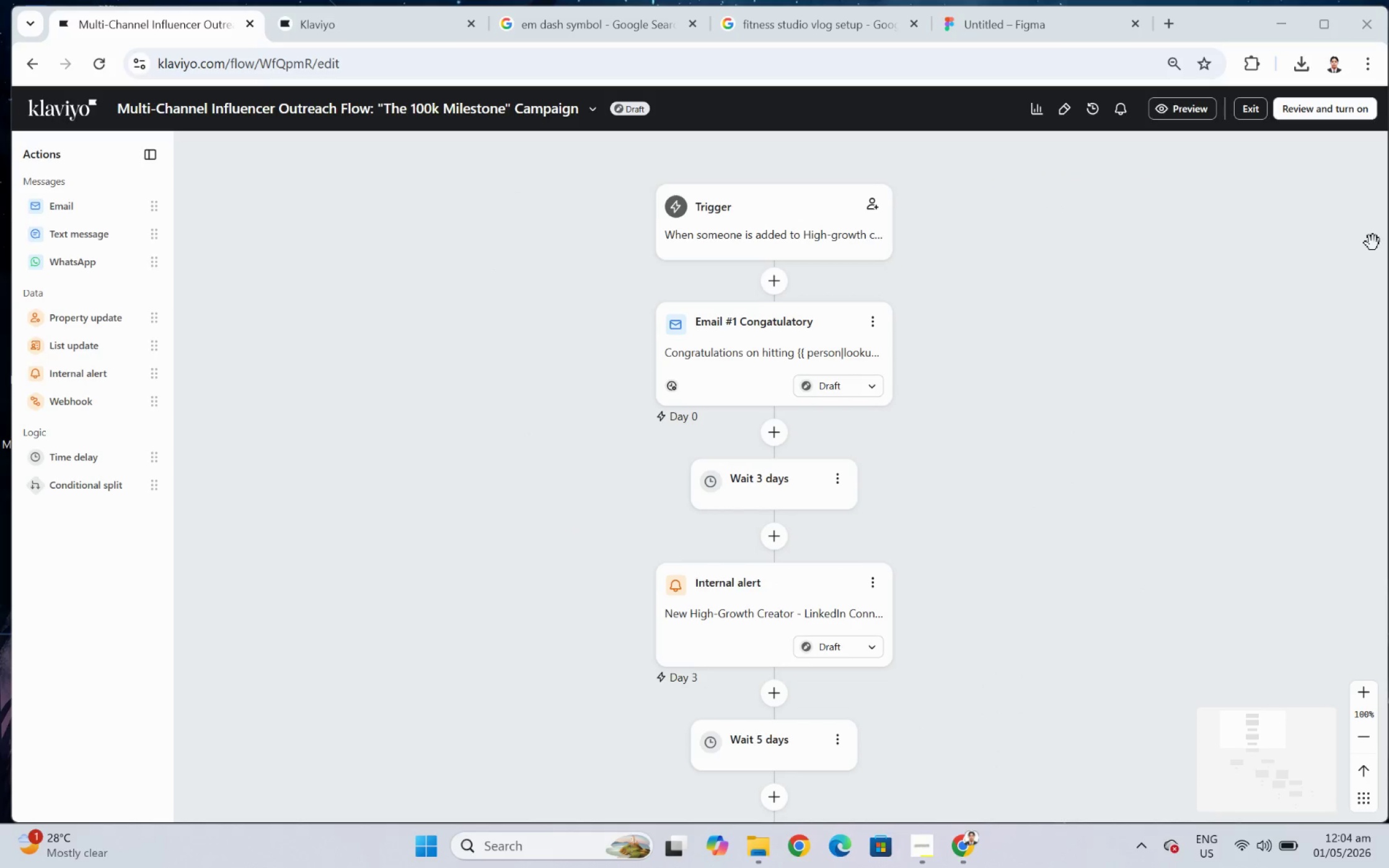 
left_click([626, 407])
 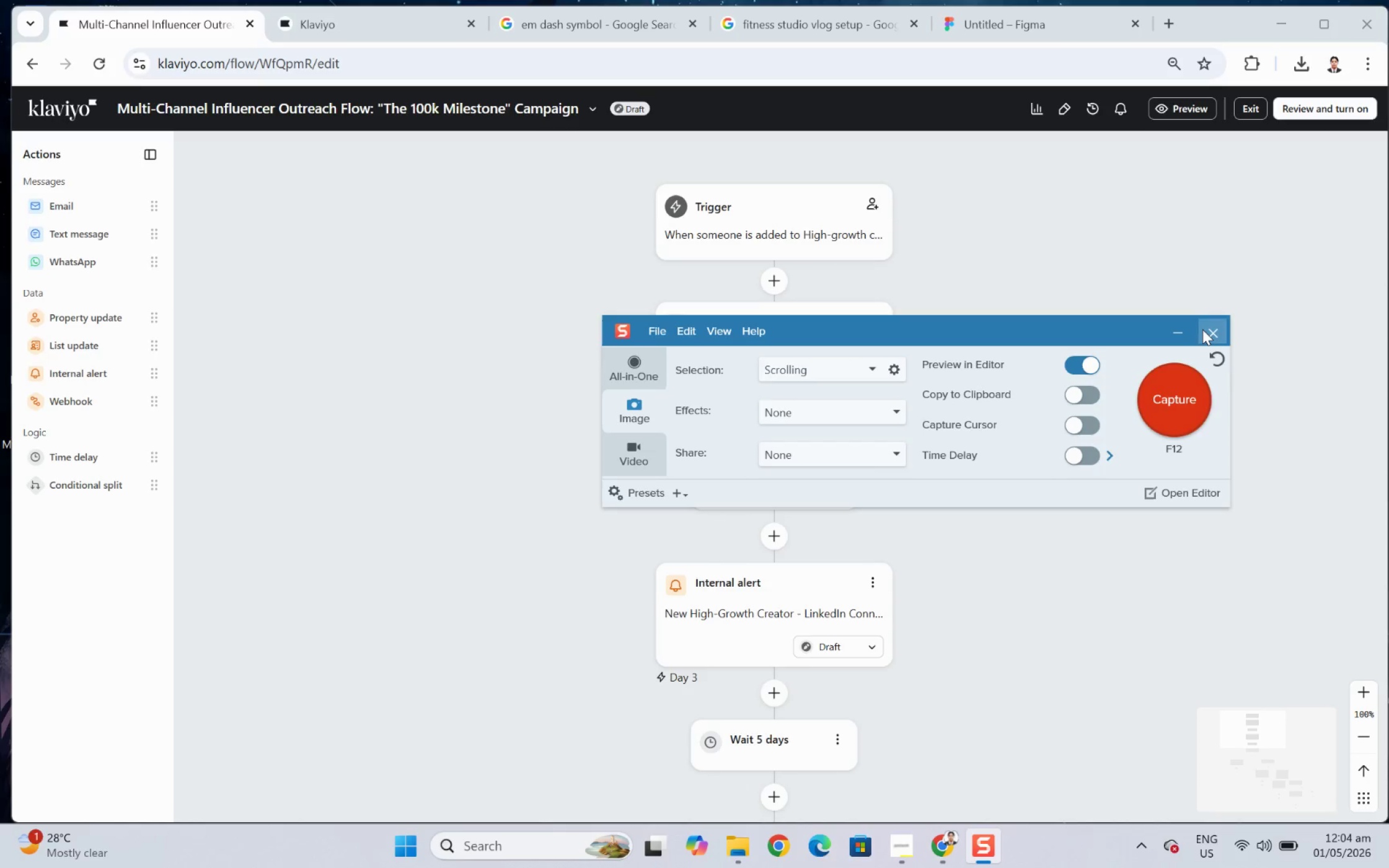 
left_click([1207, 327])
 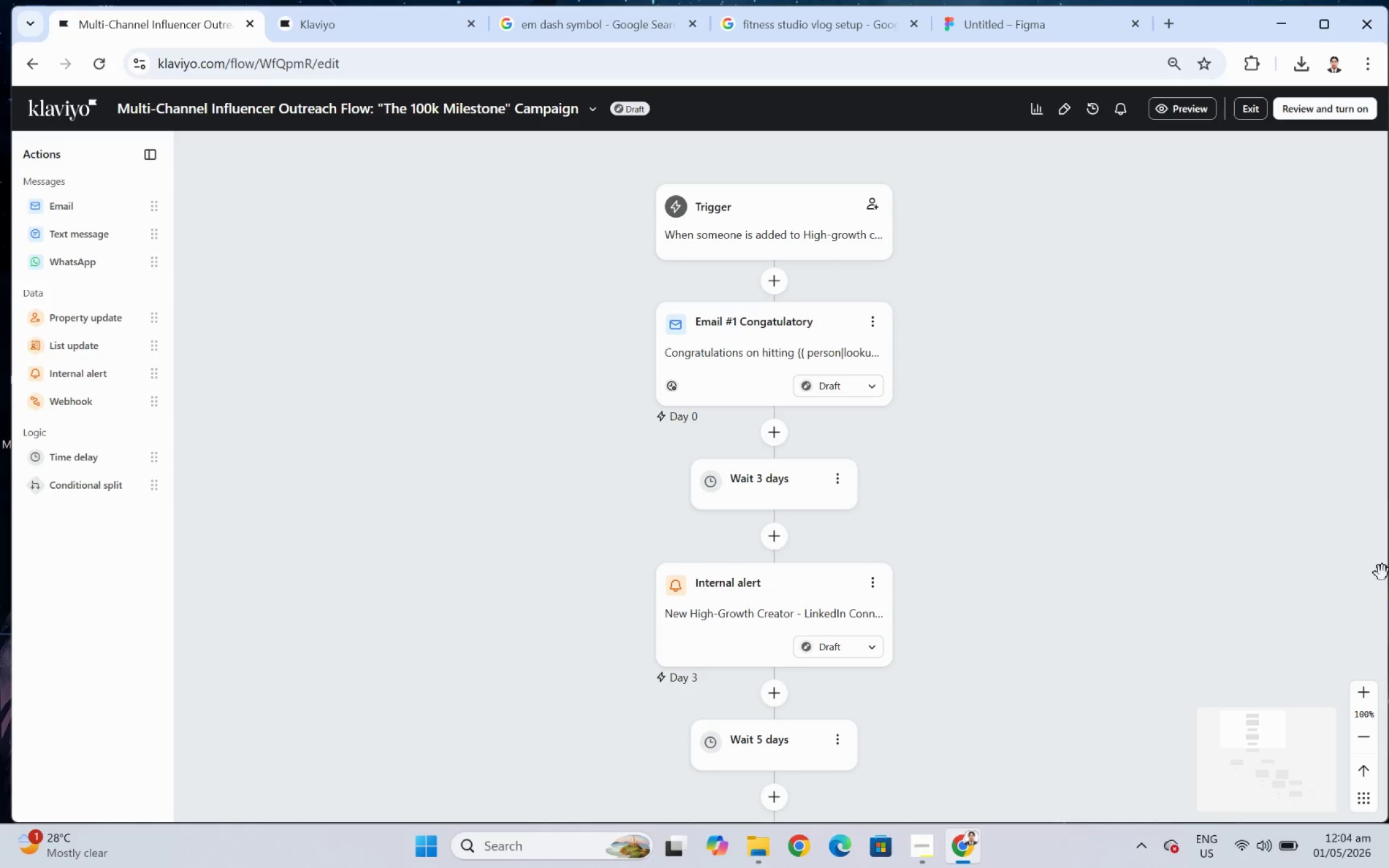 
key(F12)
 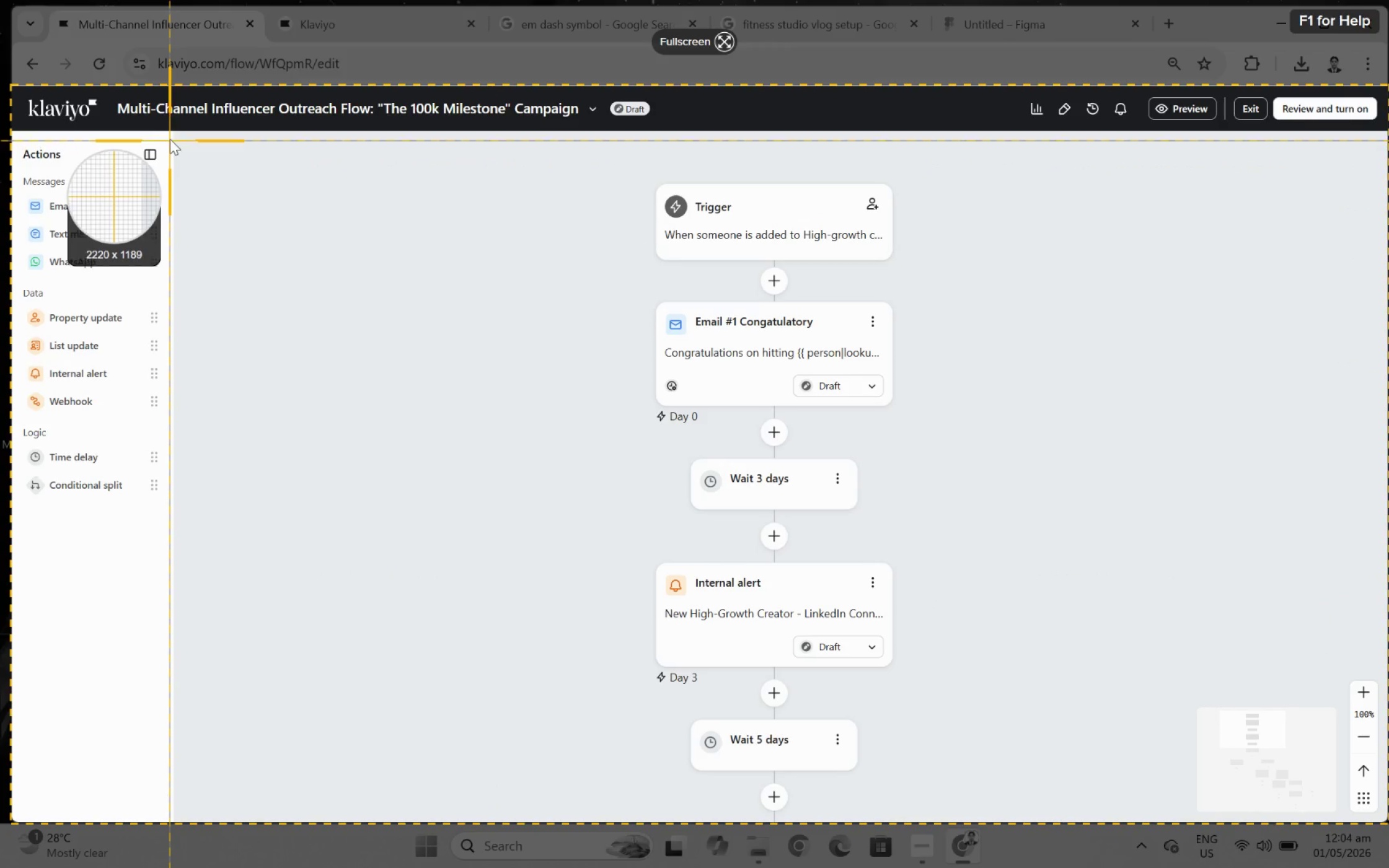 
left_click_drag(start_coordinate=[174, 131], to_coordinate=[1189, 809])
 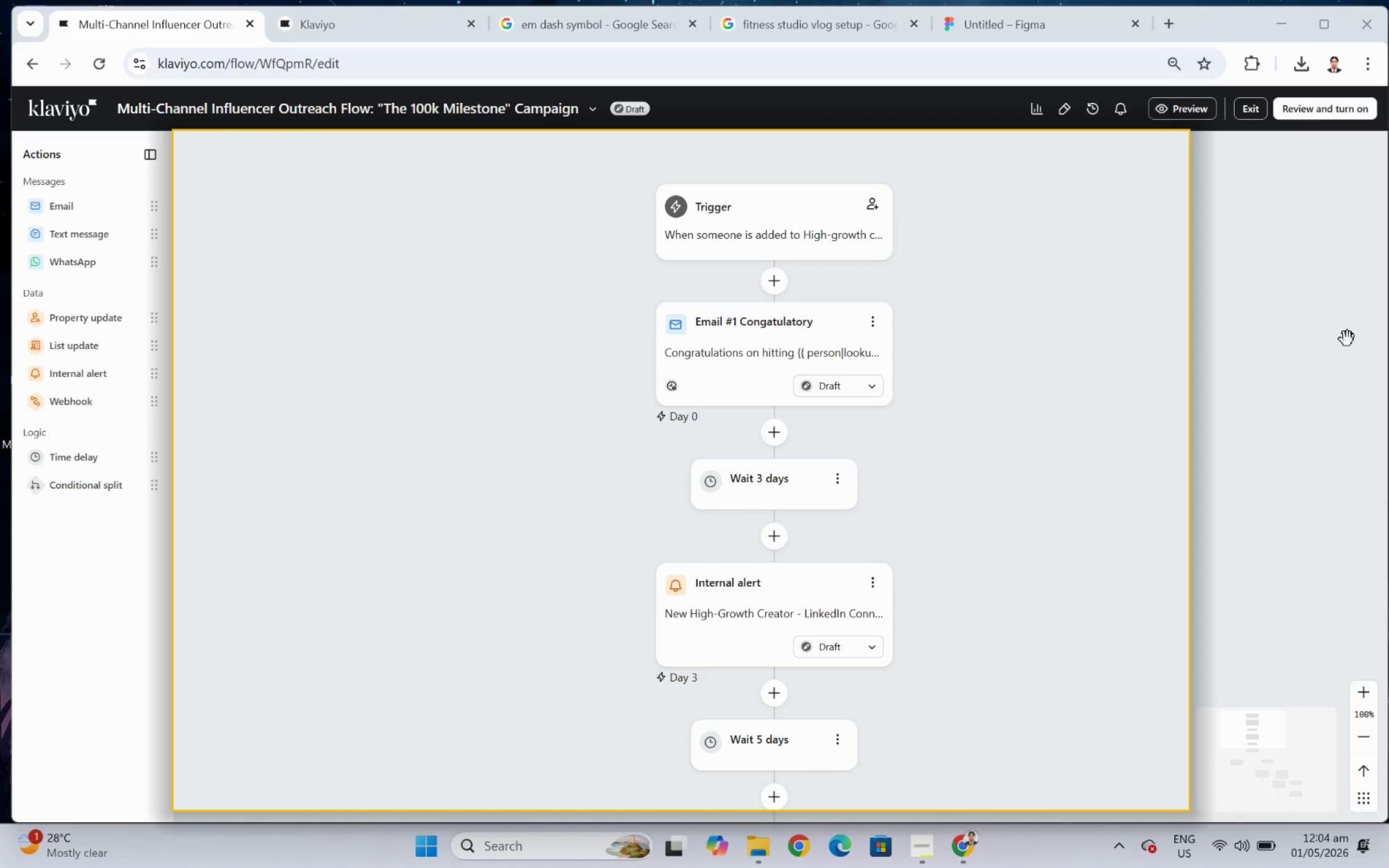 
scroll: coordinate [1347, 341], scroll_direction: down, amount: 6.0
 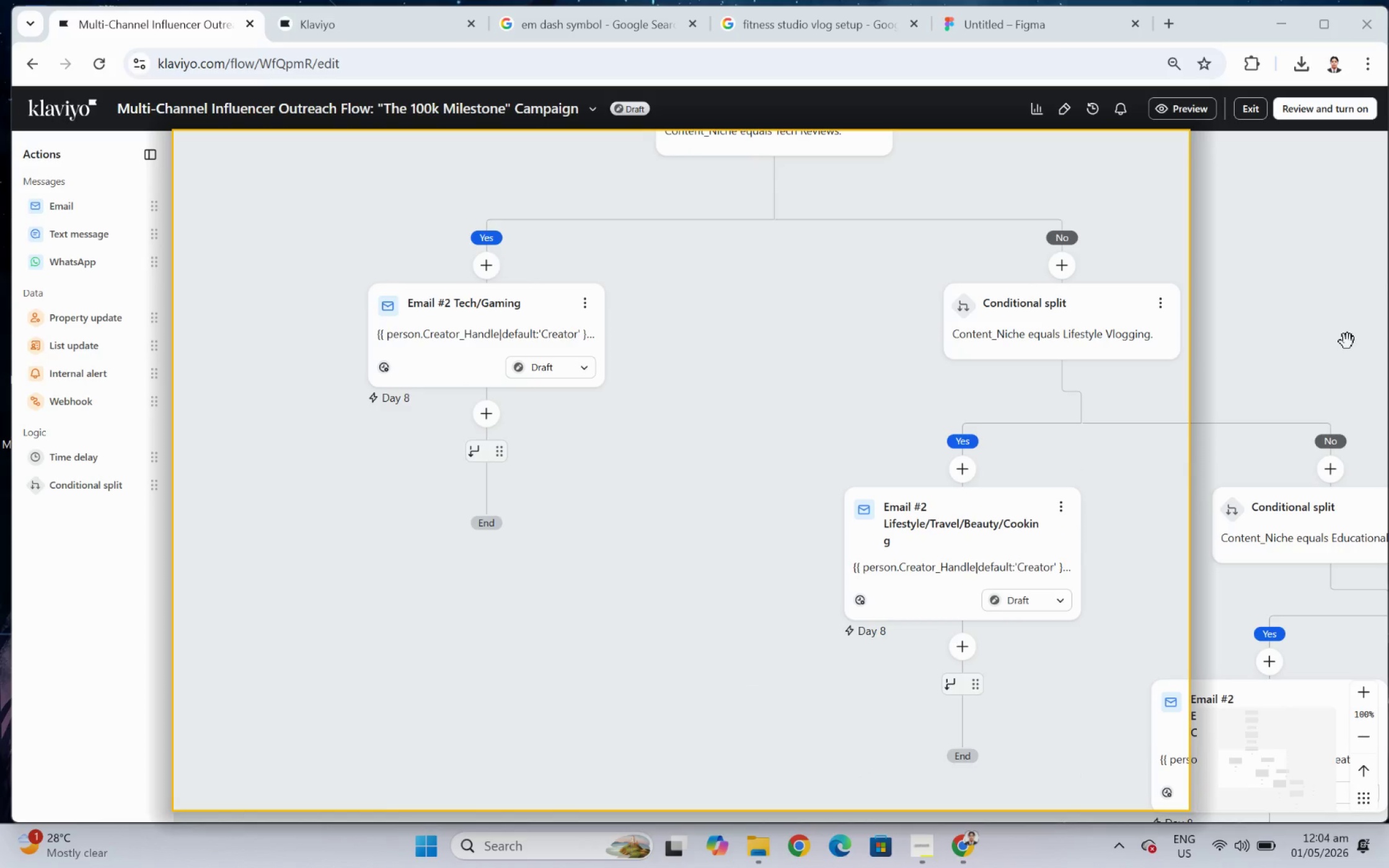 
scroll: coordinate [1347, 341], scroll_direction: down, amount: 3.0
 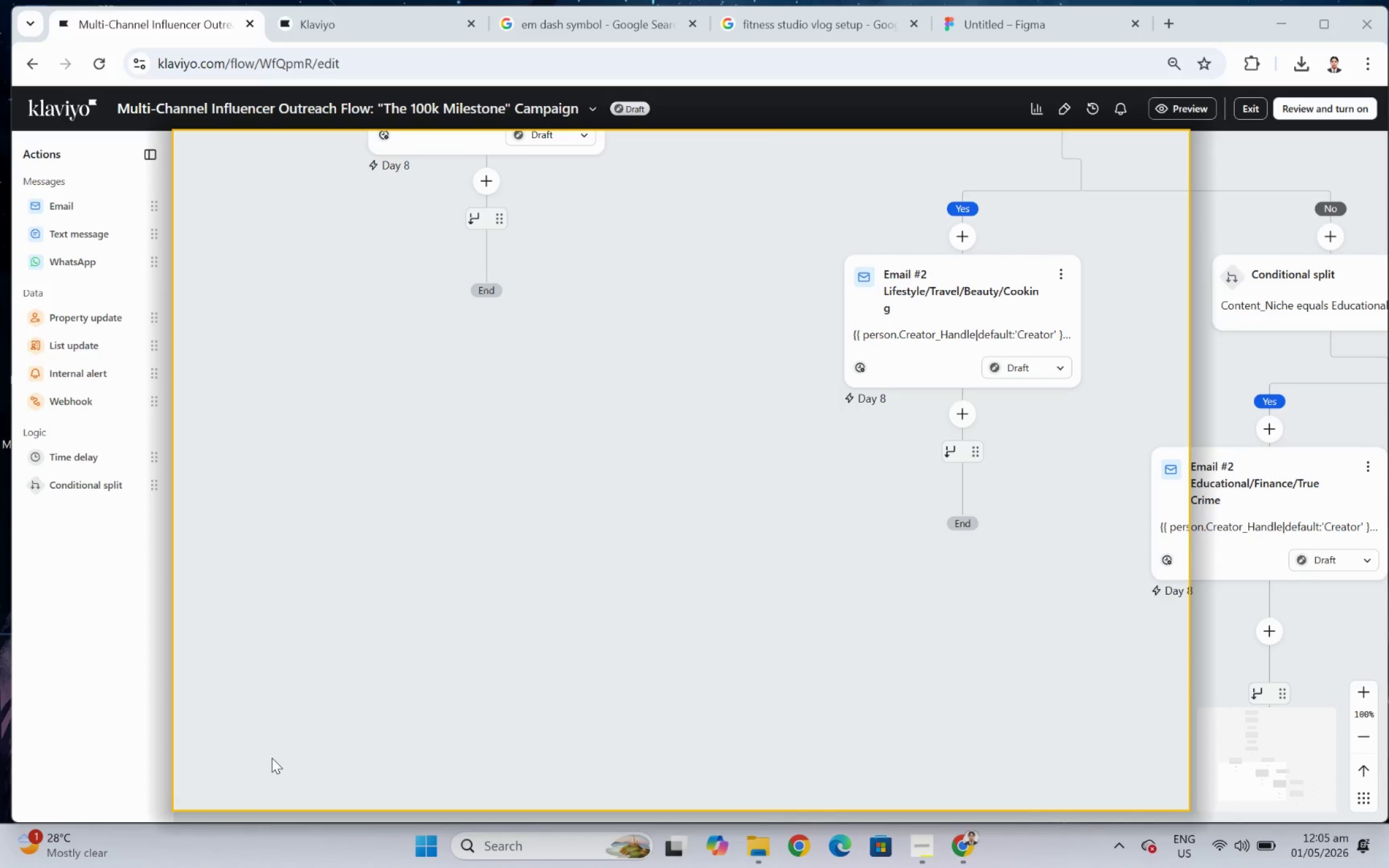 
wait(5.76)
 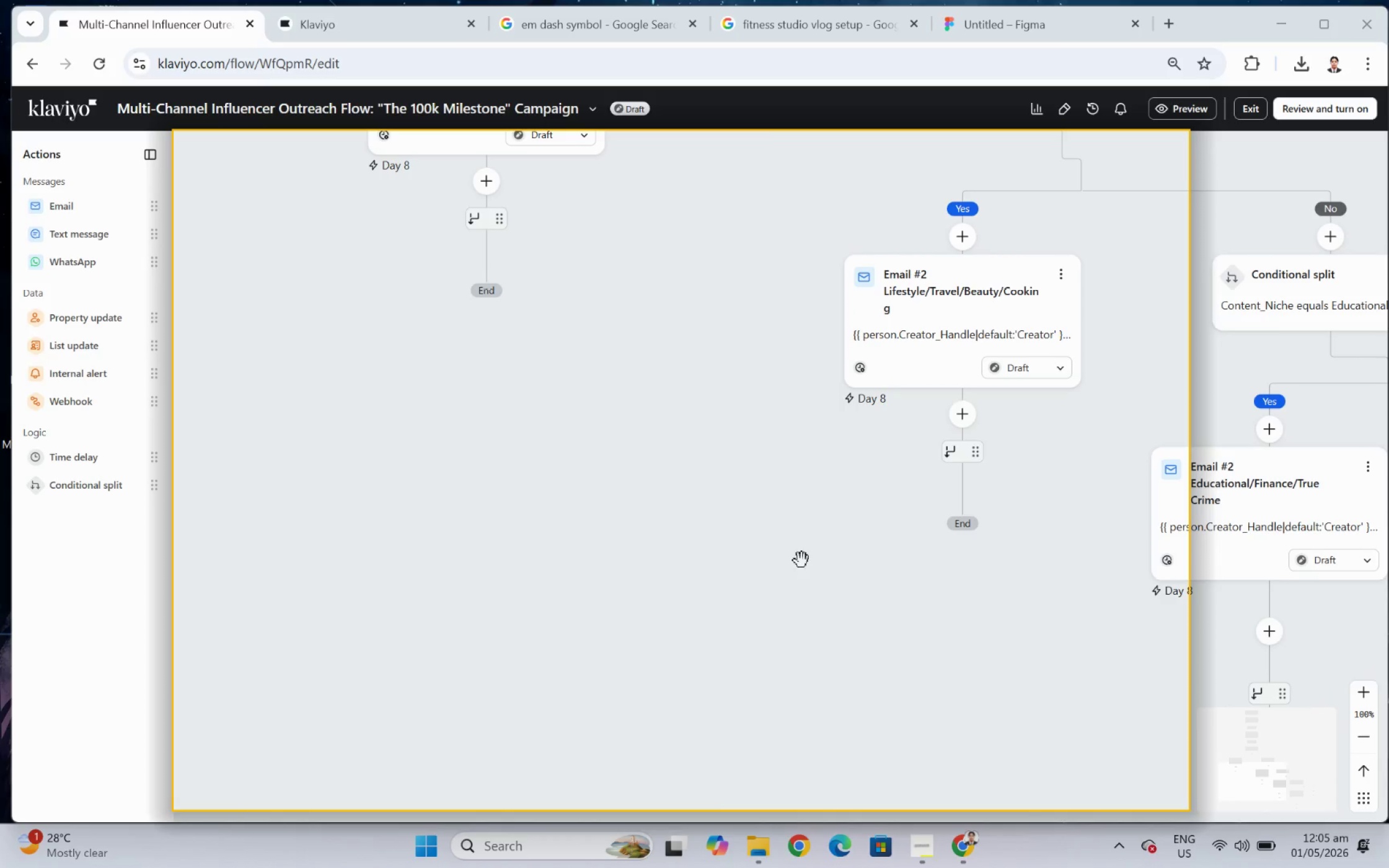 
left_click([271, 757])
 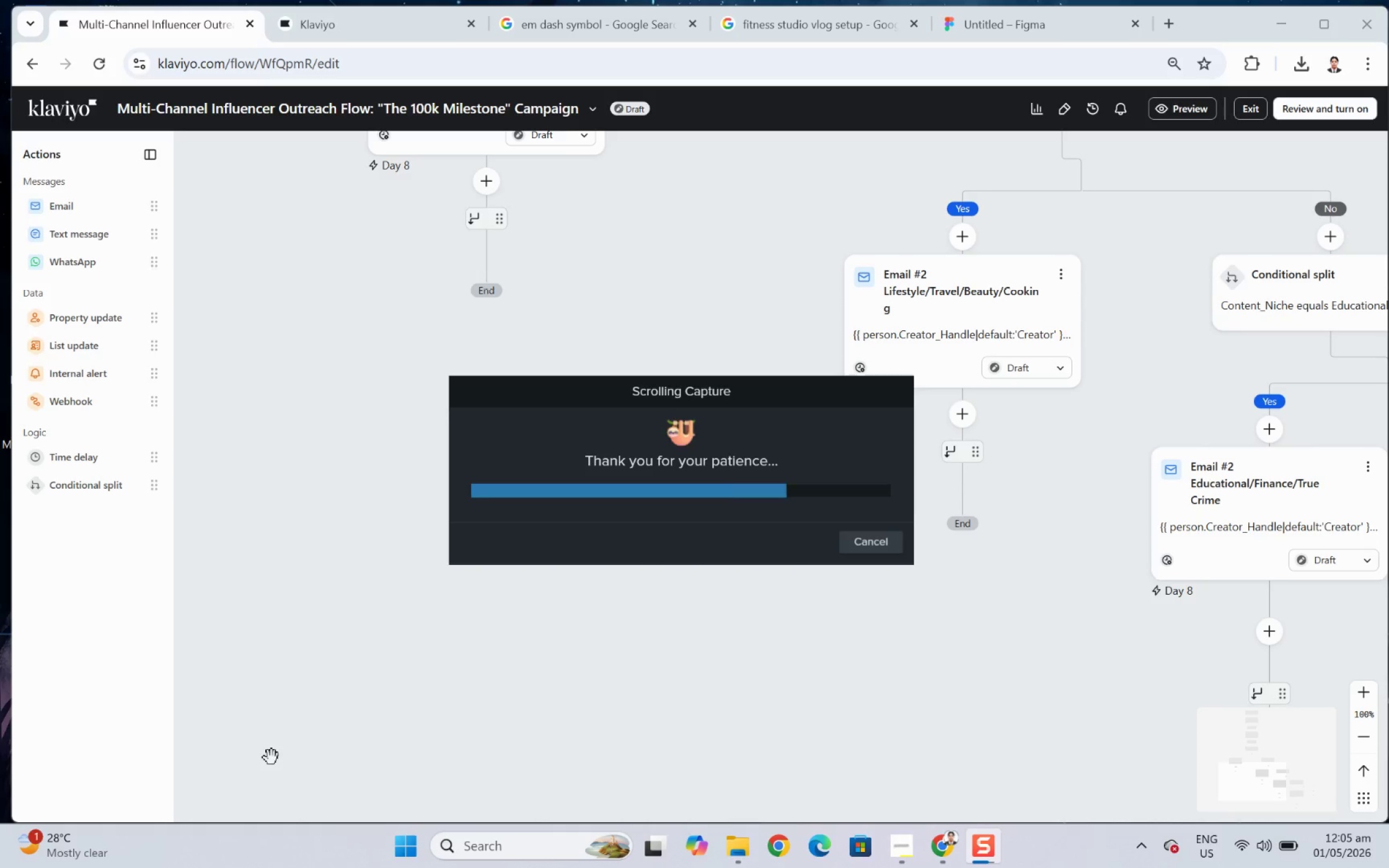 
wait(8.79)
 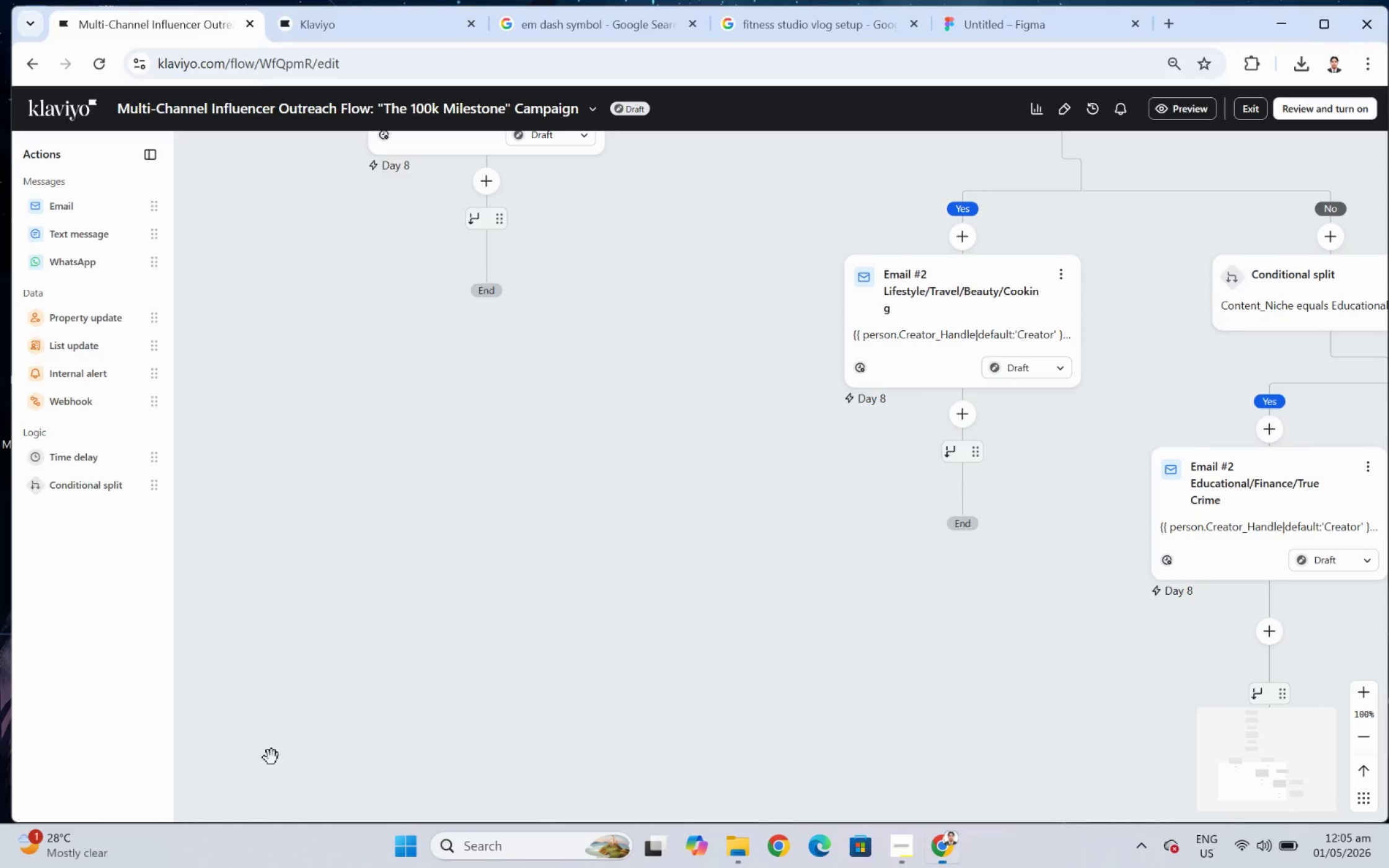 
key(Control+C)
 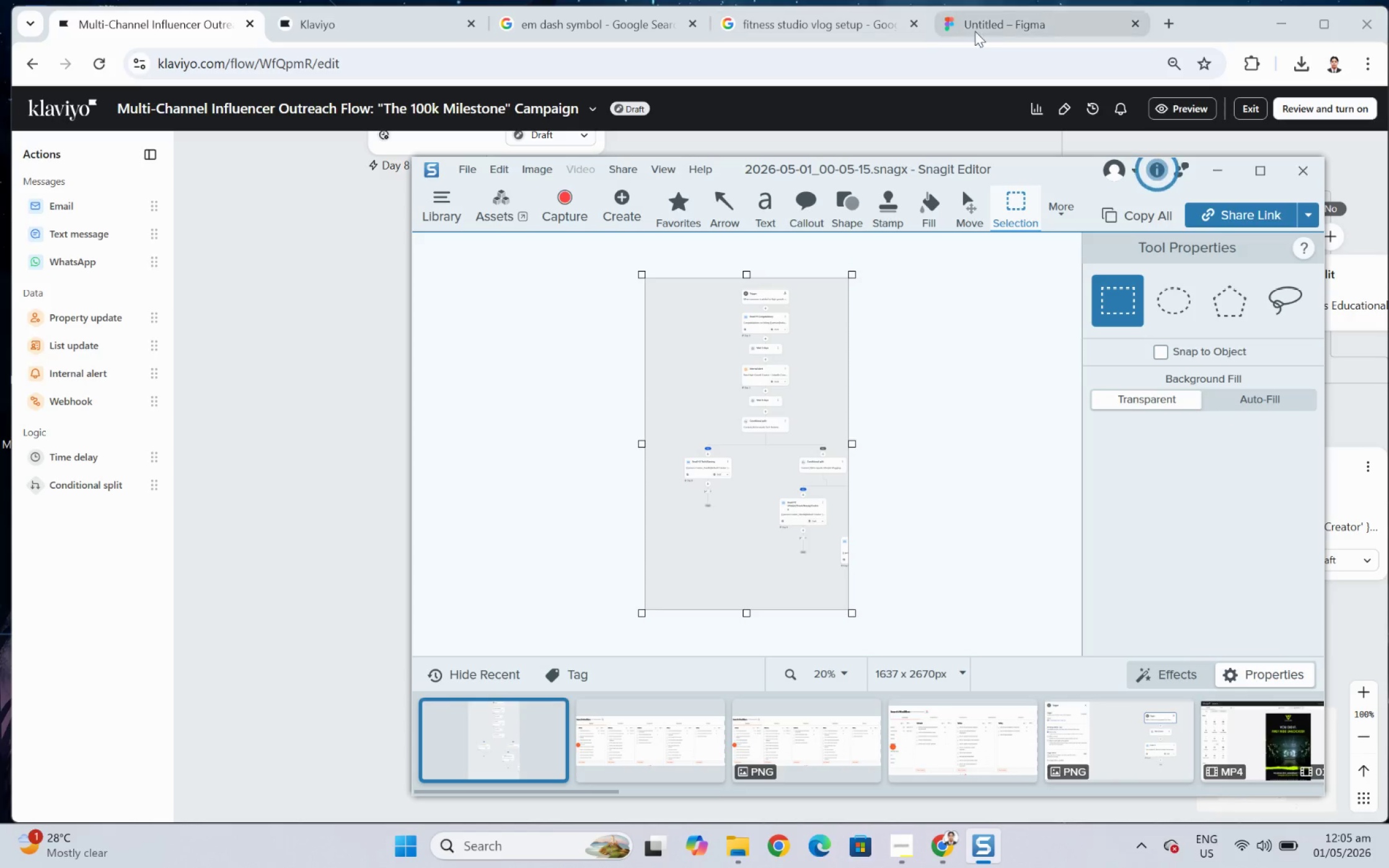 
left_click([995, 26])
 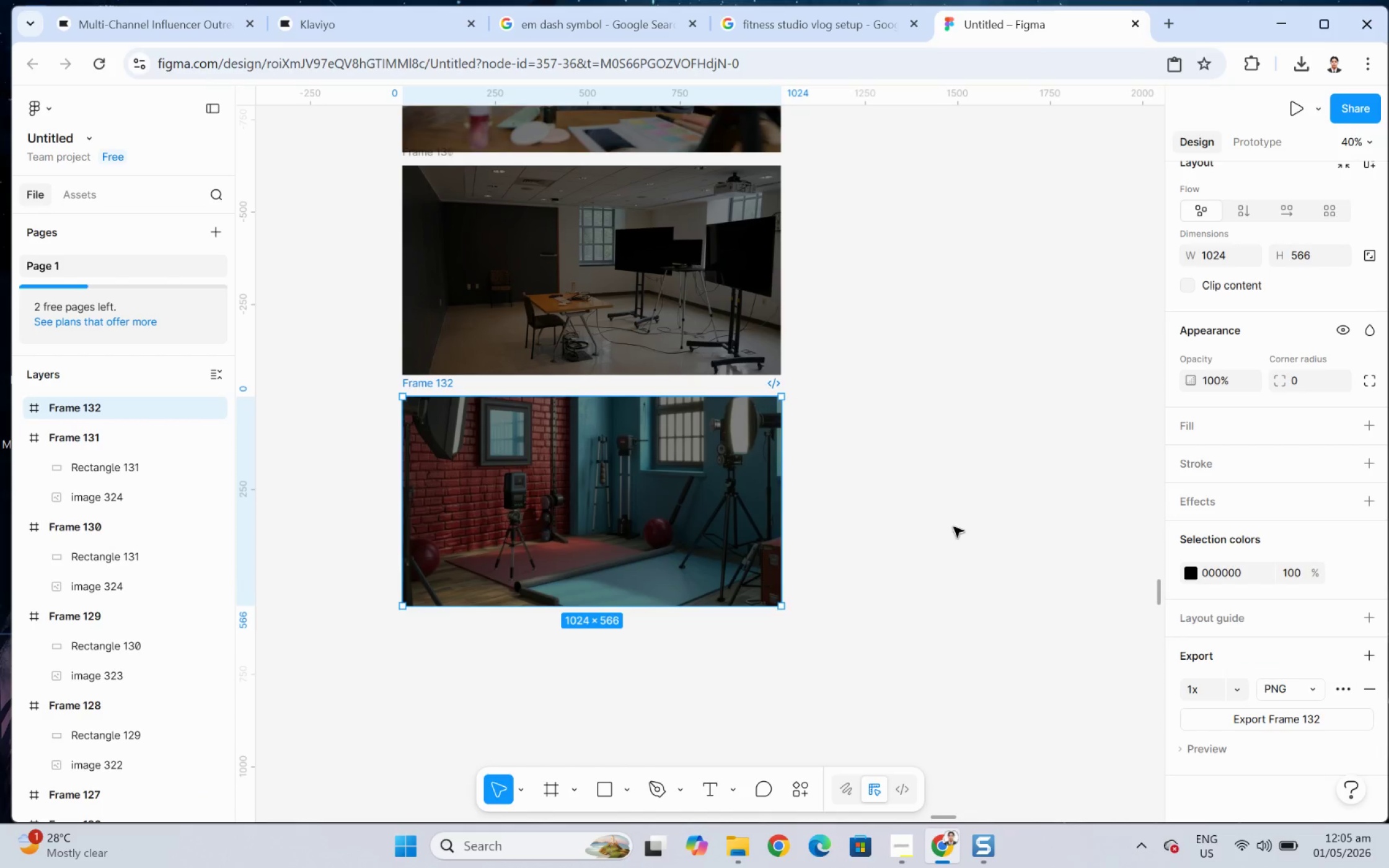 
scroll: coordinate [886, 603], scroll_direction: down, amount: 10.0
 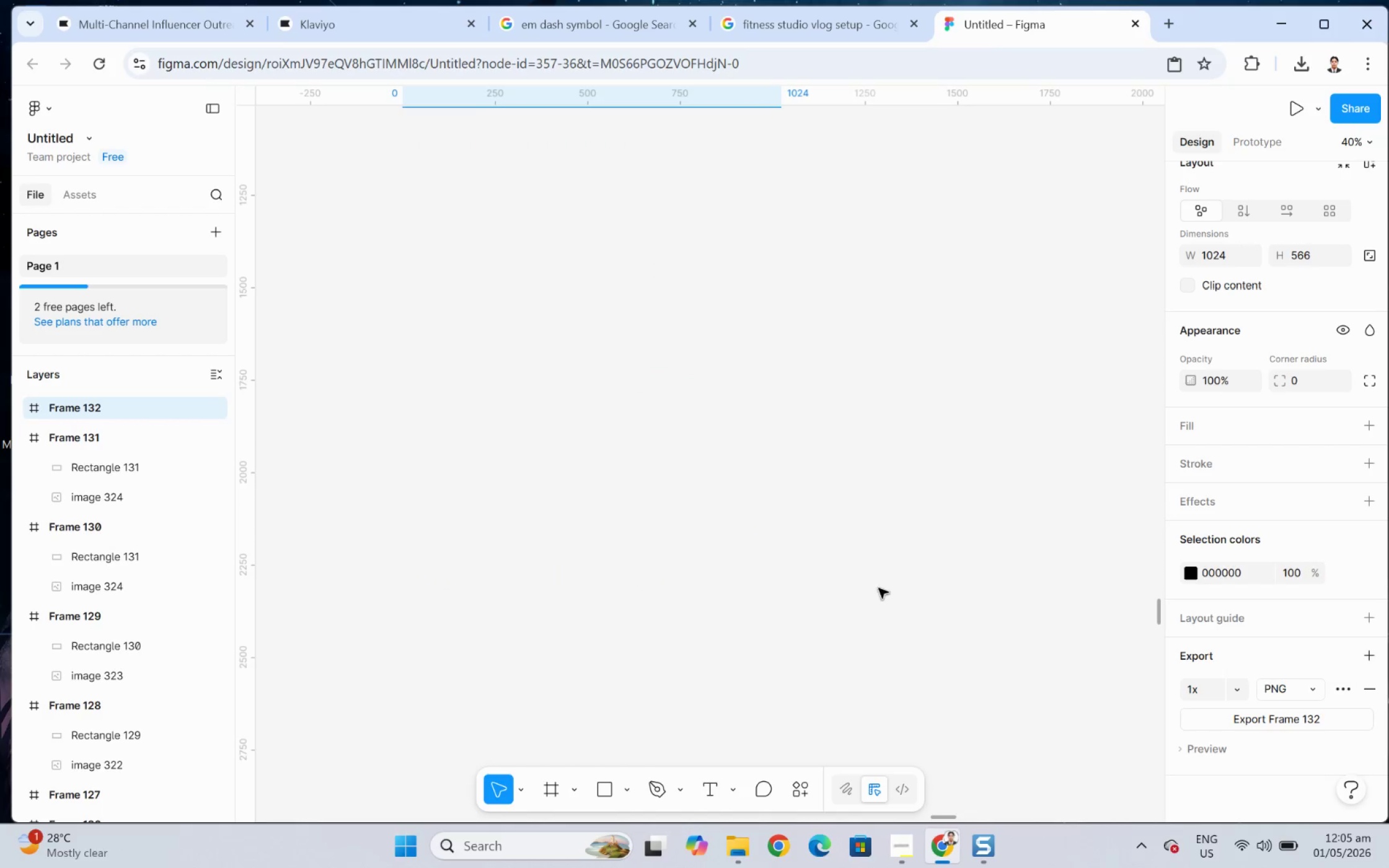 
key(Control+V)
 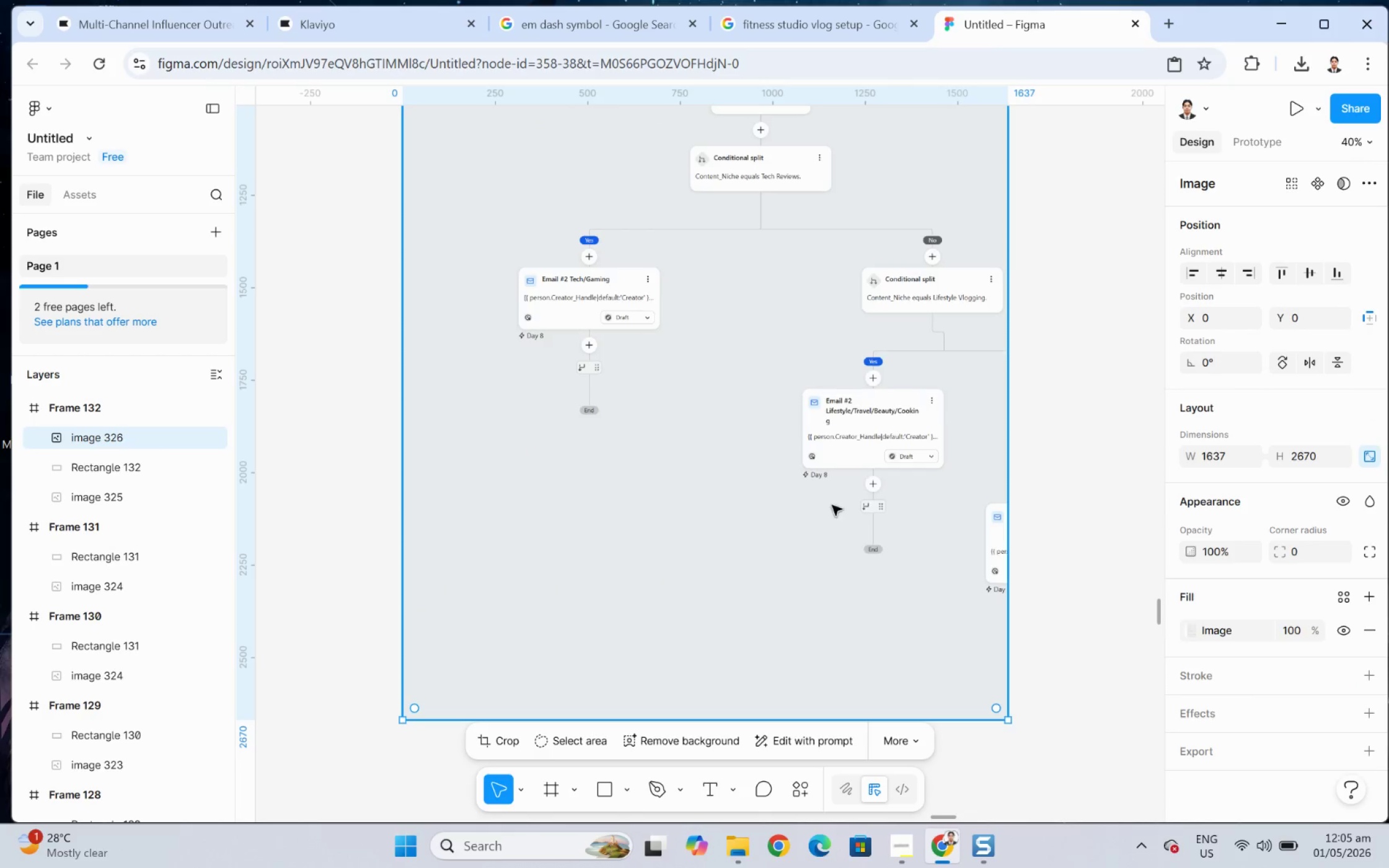 
left_click_drag(start_coordinate=[832, 342], to_coordinate=[822, 559])
 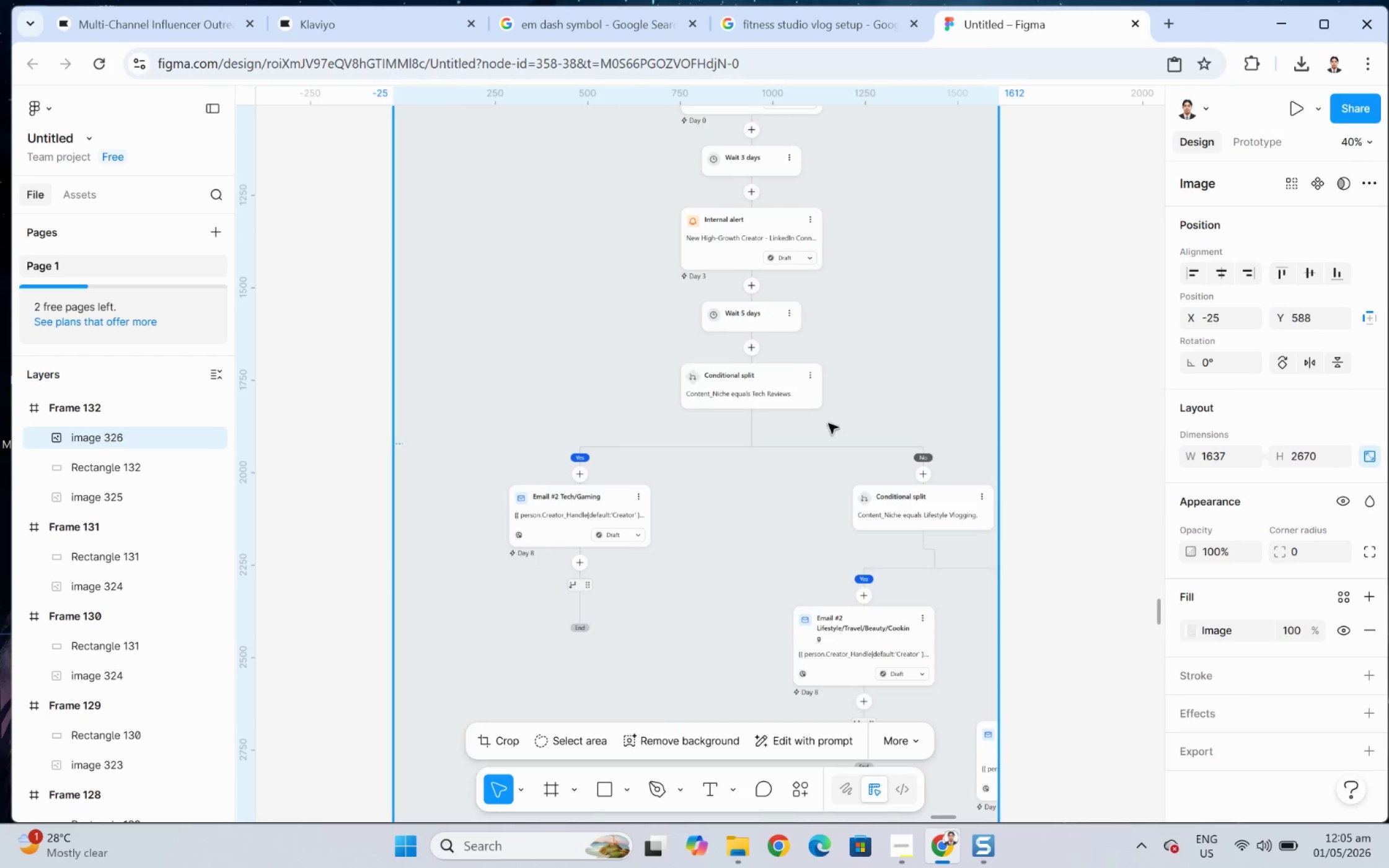 
left_click_drag(start_coordinate=[829, 389], to_coordinate=[761, 581])
 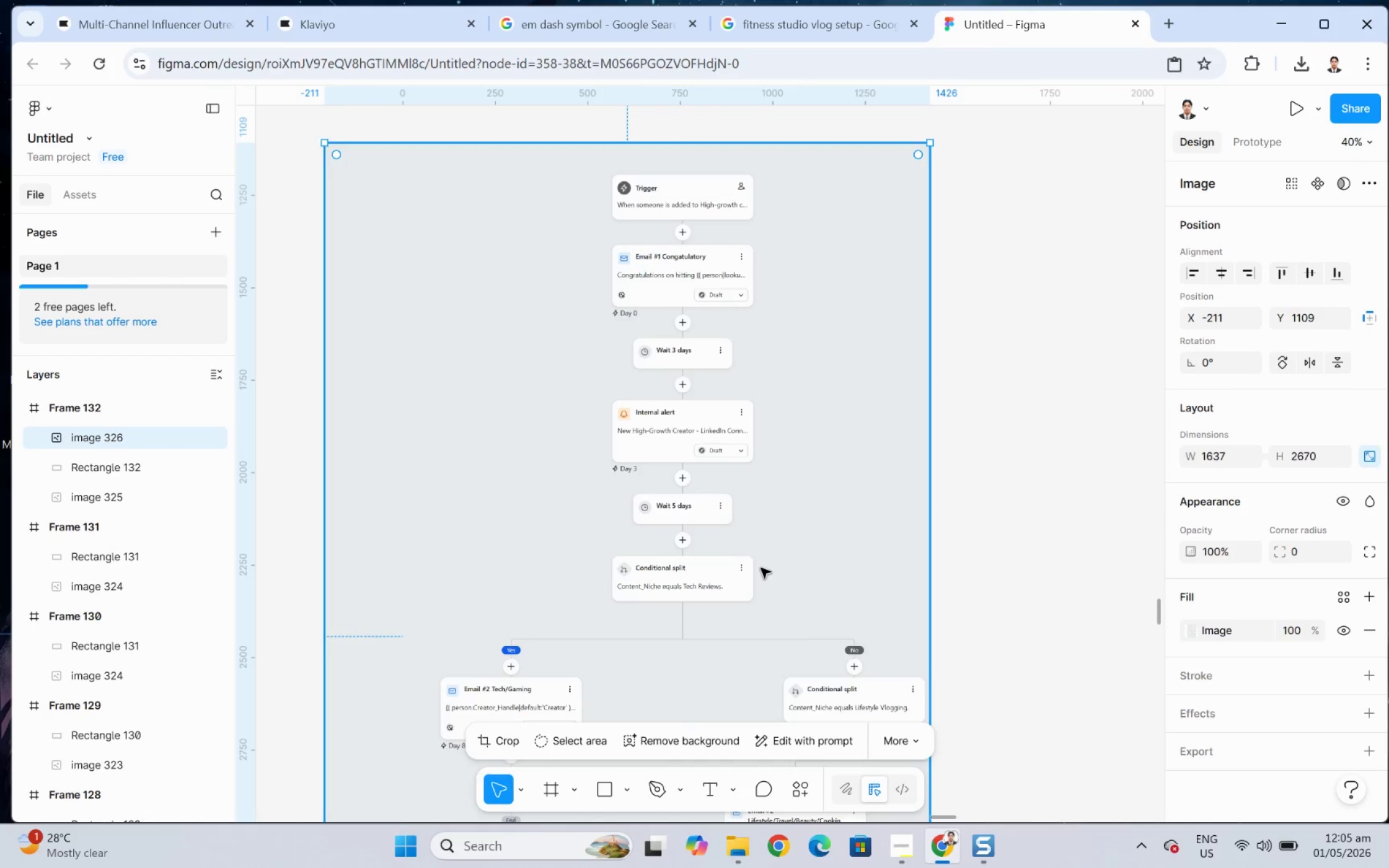 
hold_key(key=ControlLeft, duration=0.31)
scroll: coordinate [768, 493], scroll_direction: down, amount: 4.0
 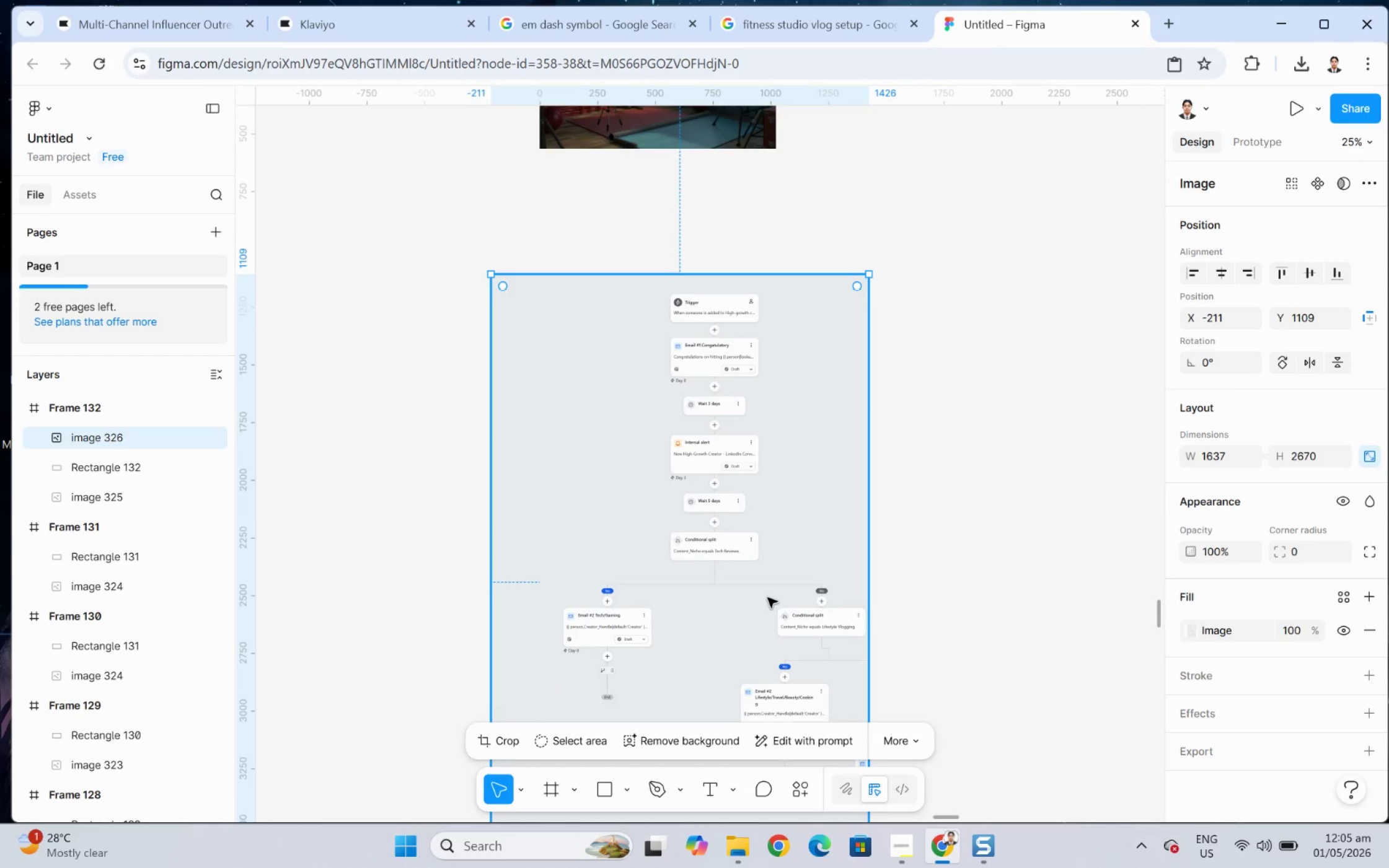 
key(Control+ControlLeft)
 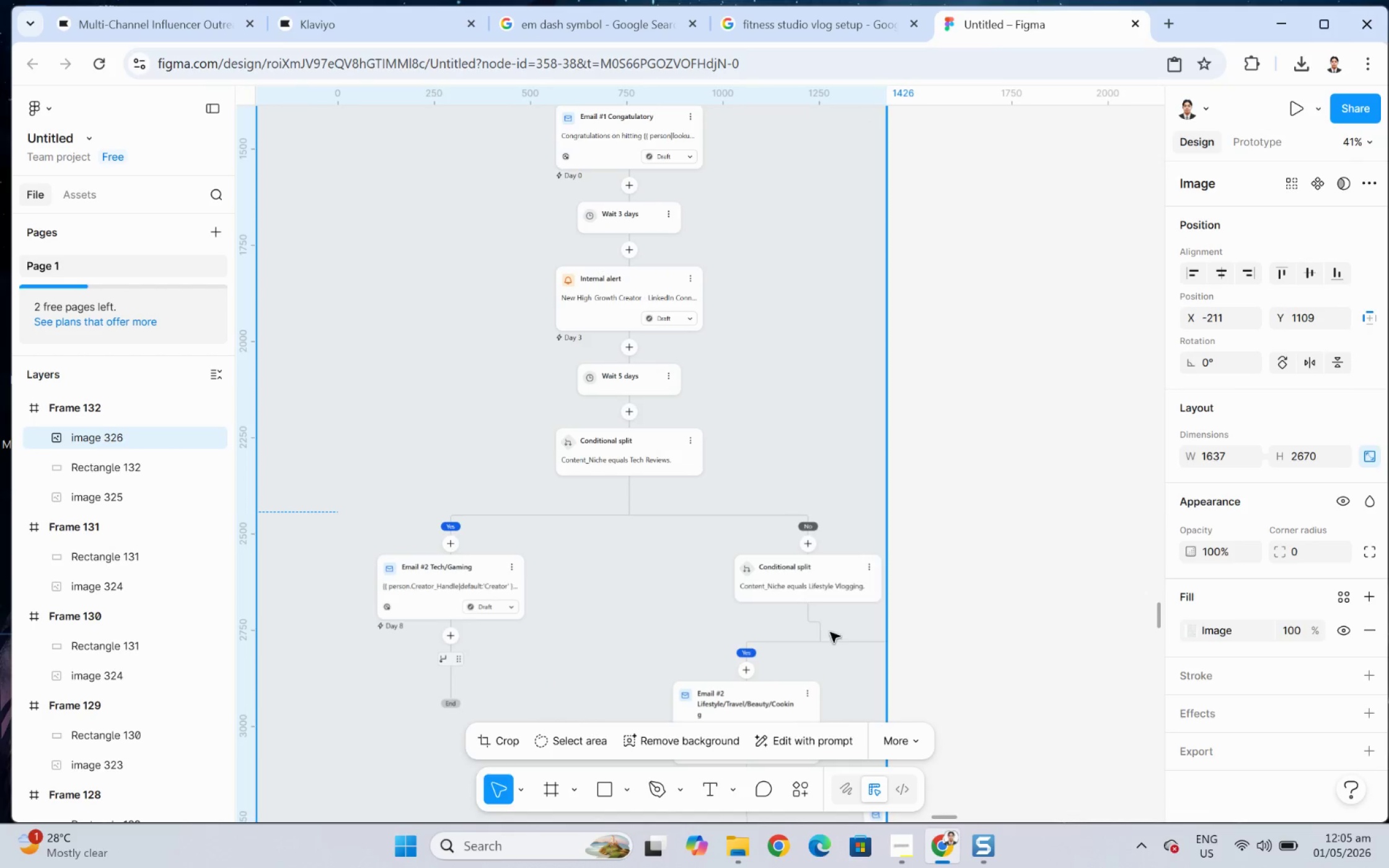 
left_click_drag(start_coordinate=[821, 651], to_coordinate=[818, 610])
 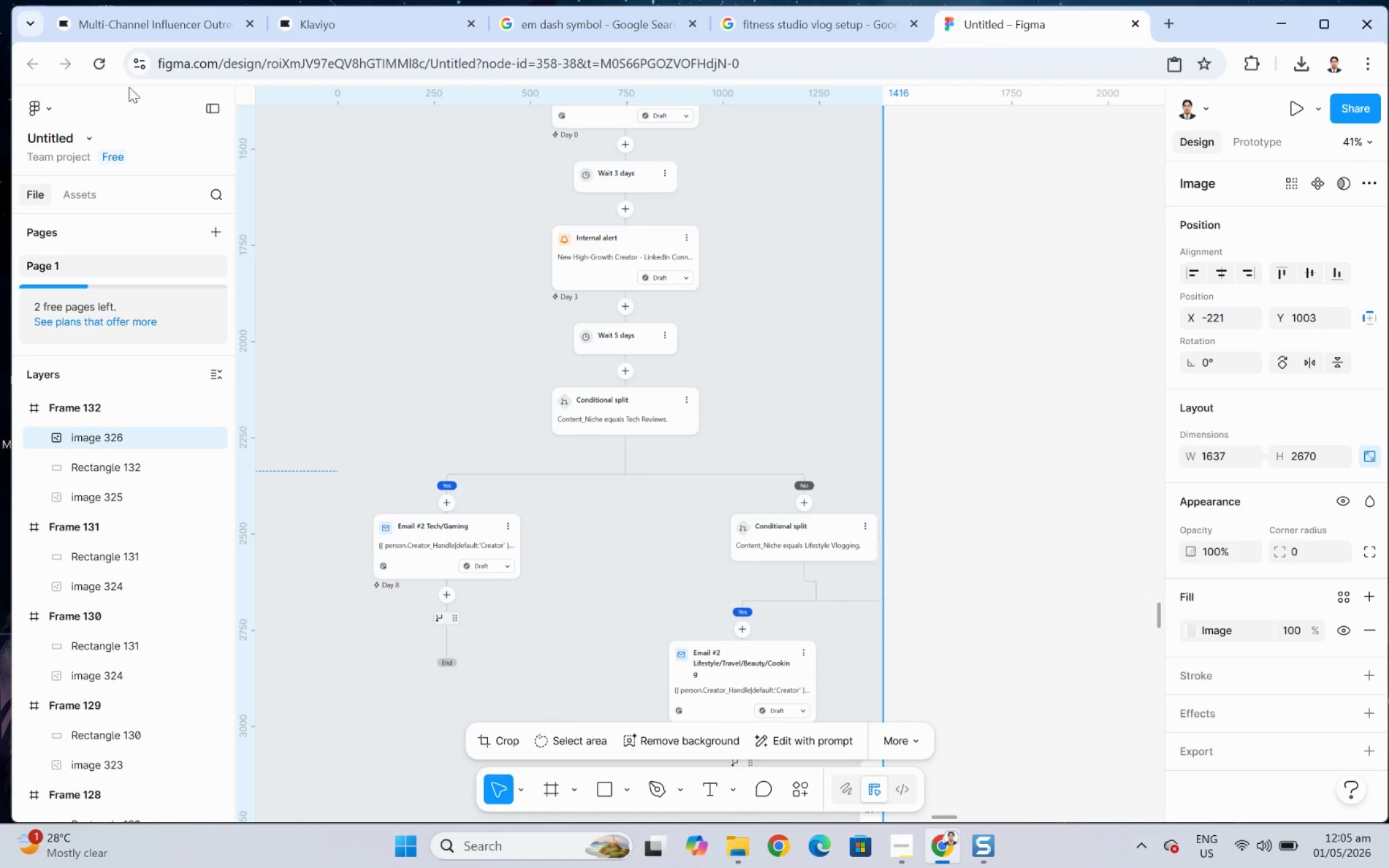 
scroll: coordinate [841, 595], scroll_direction: up, amount: 4.0
 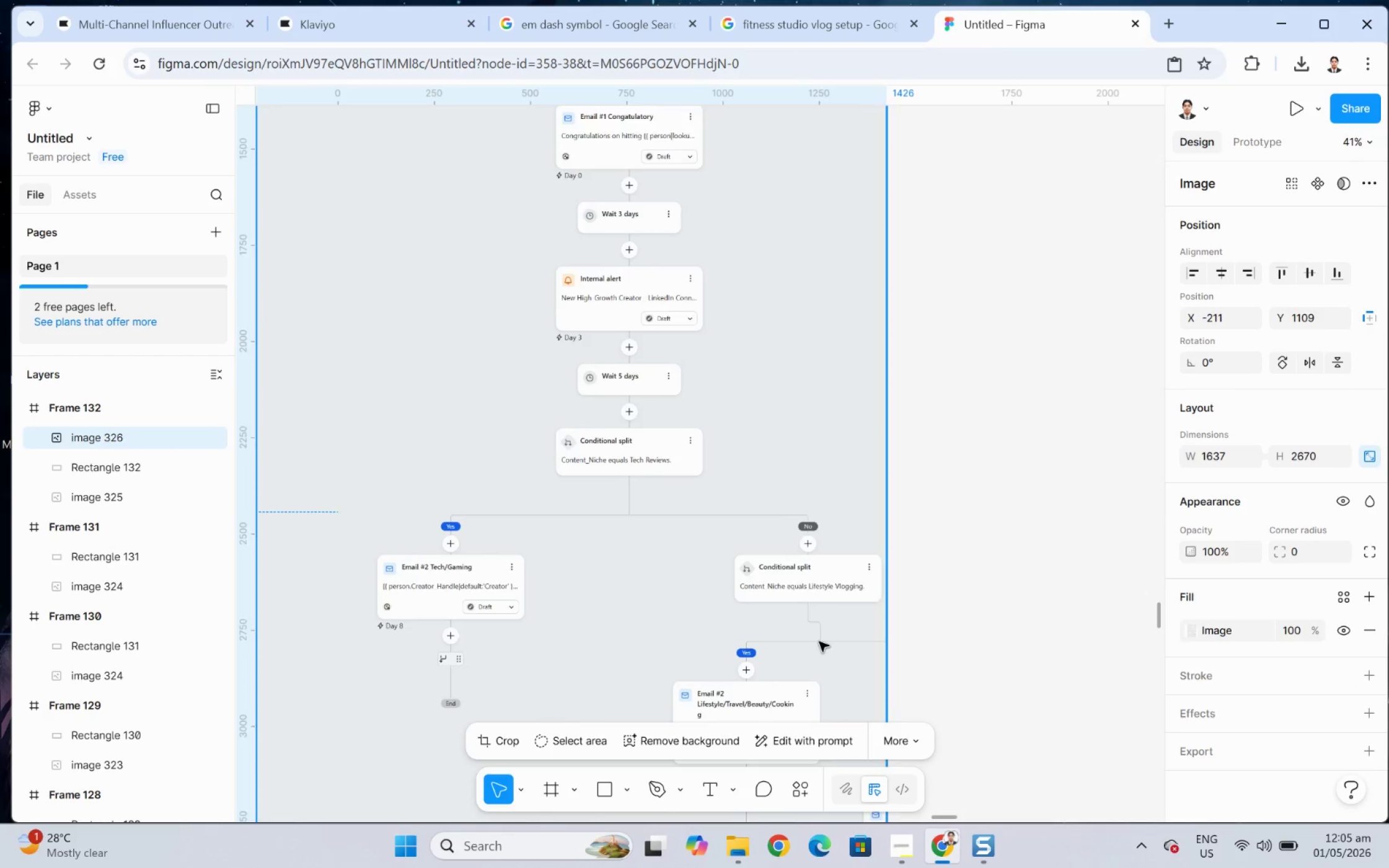 
left_click([139, 14])
 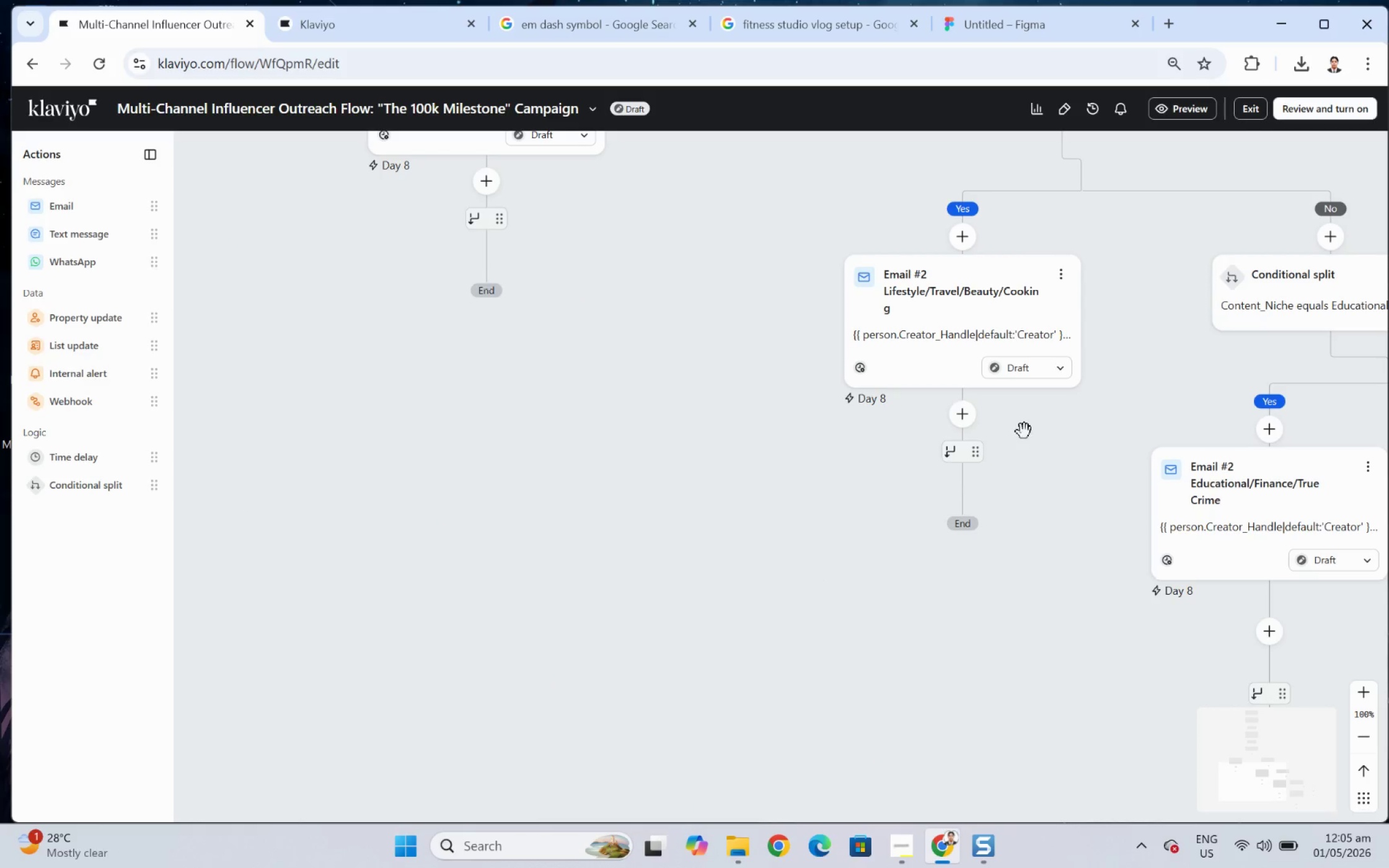 
scroll: coordinate [938, 392], scroll_direction: up, amount: 9.0
 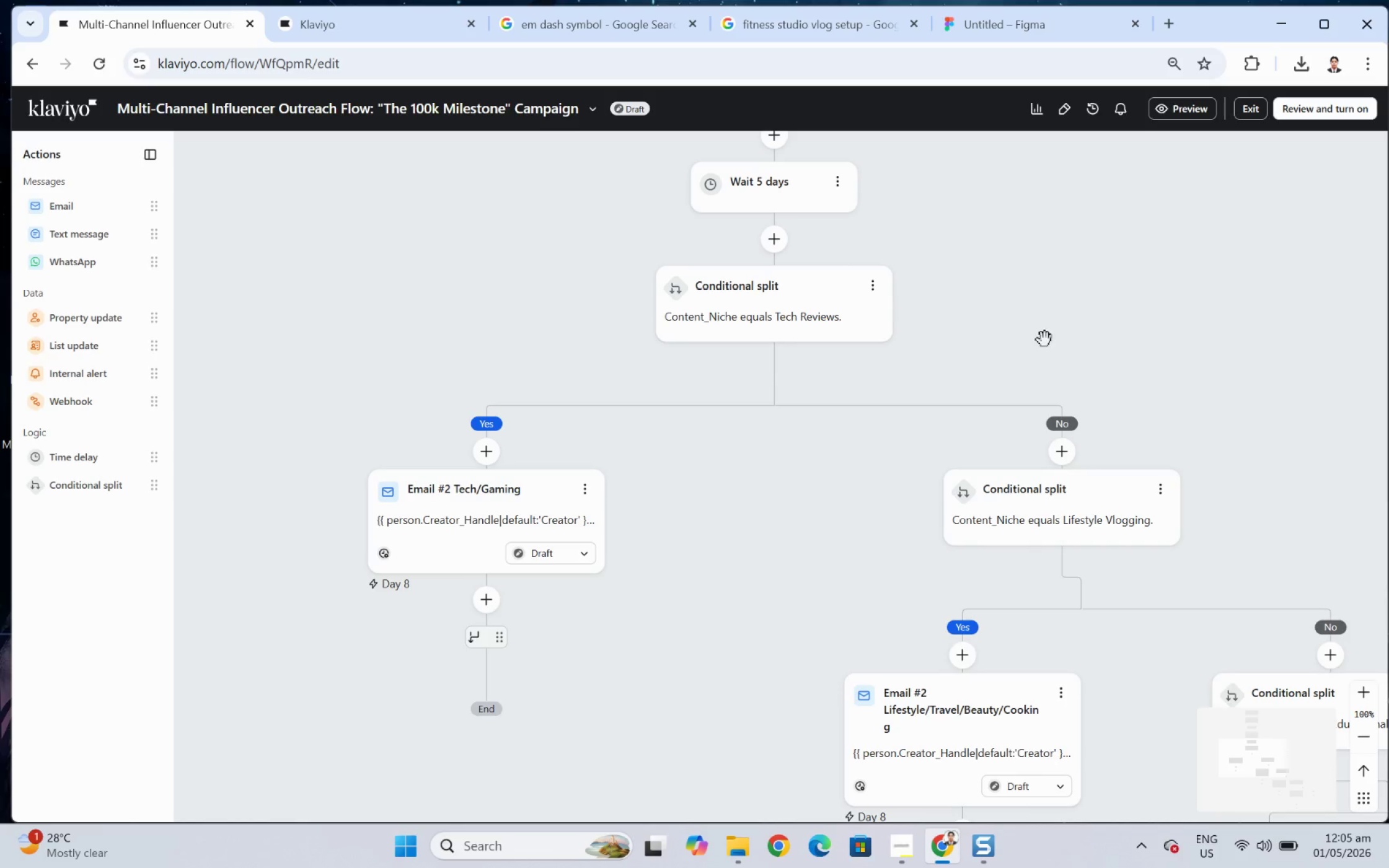 
left_click_drag(start_coordinate=[1082, 321], to_coordinate=[728, 256])
 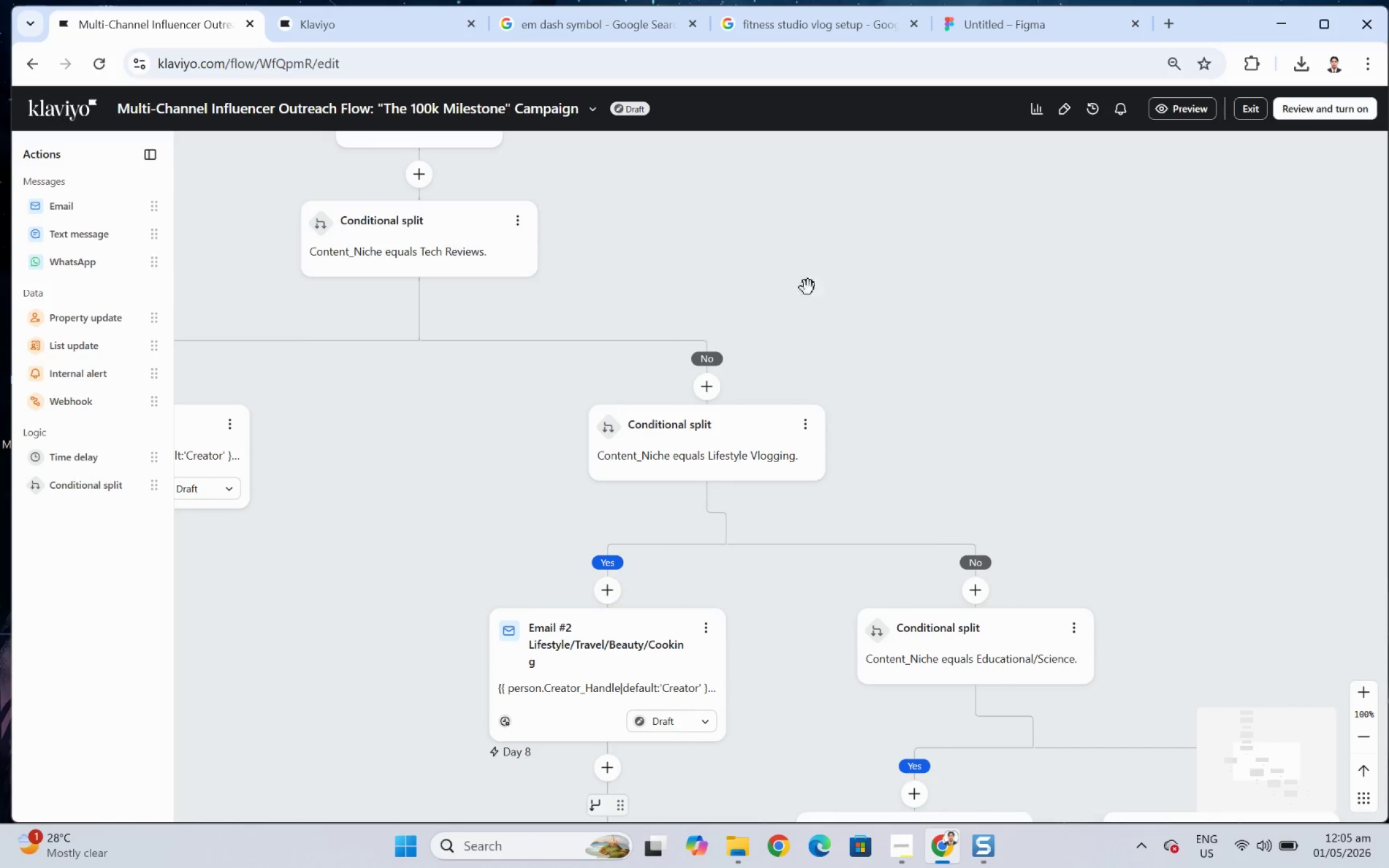 
key(Alt+AltLeft)
 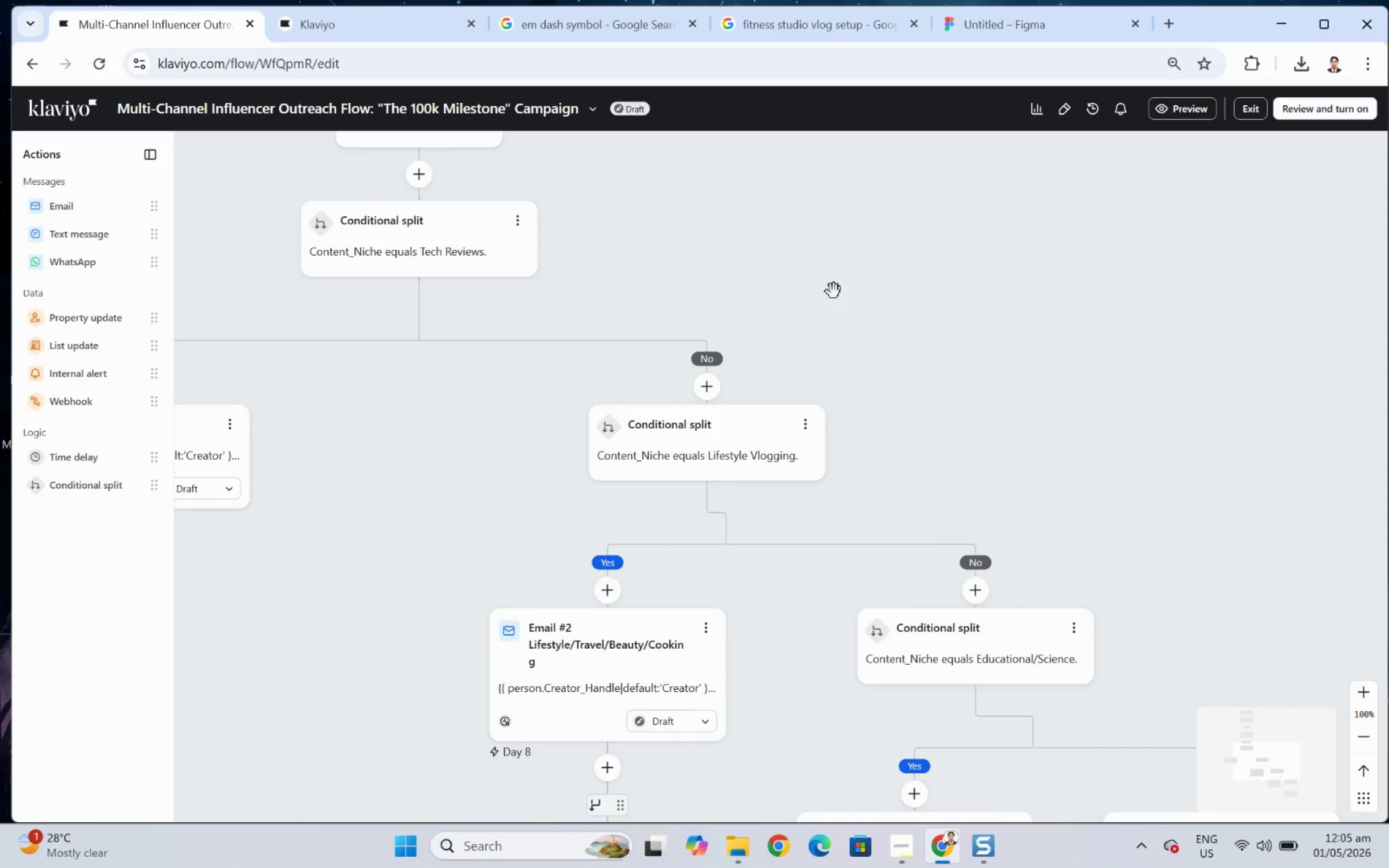 
key(Alt+Tab)
 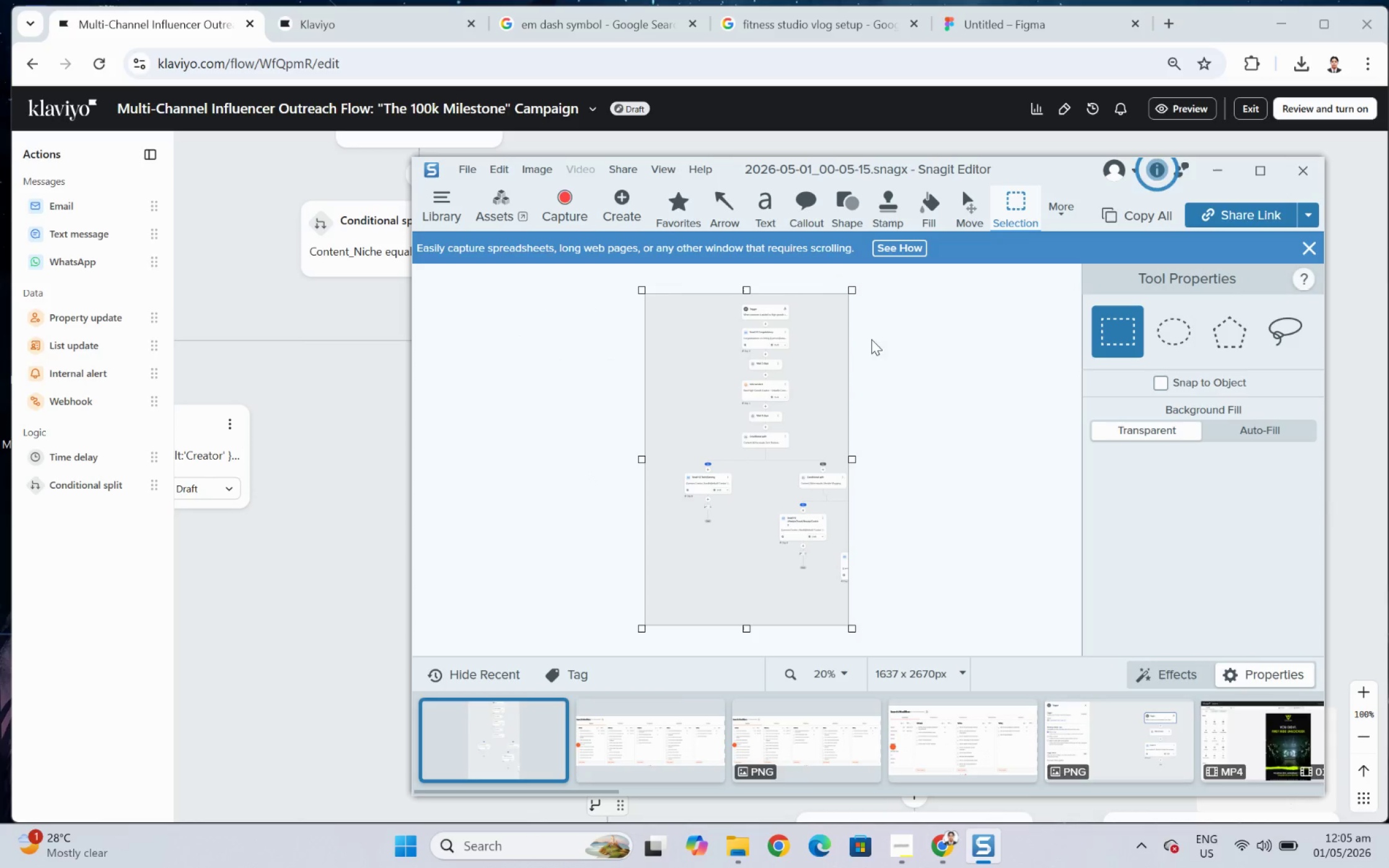 
key(Alt+AltLeft)
 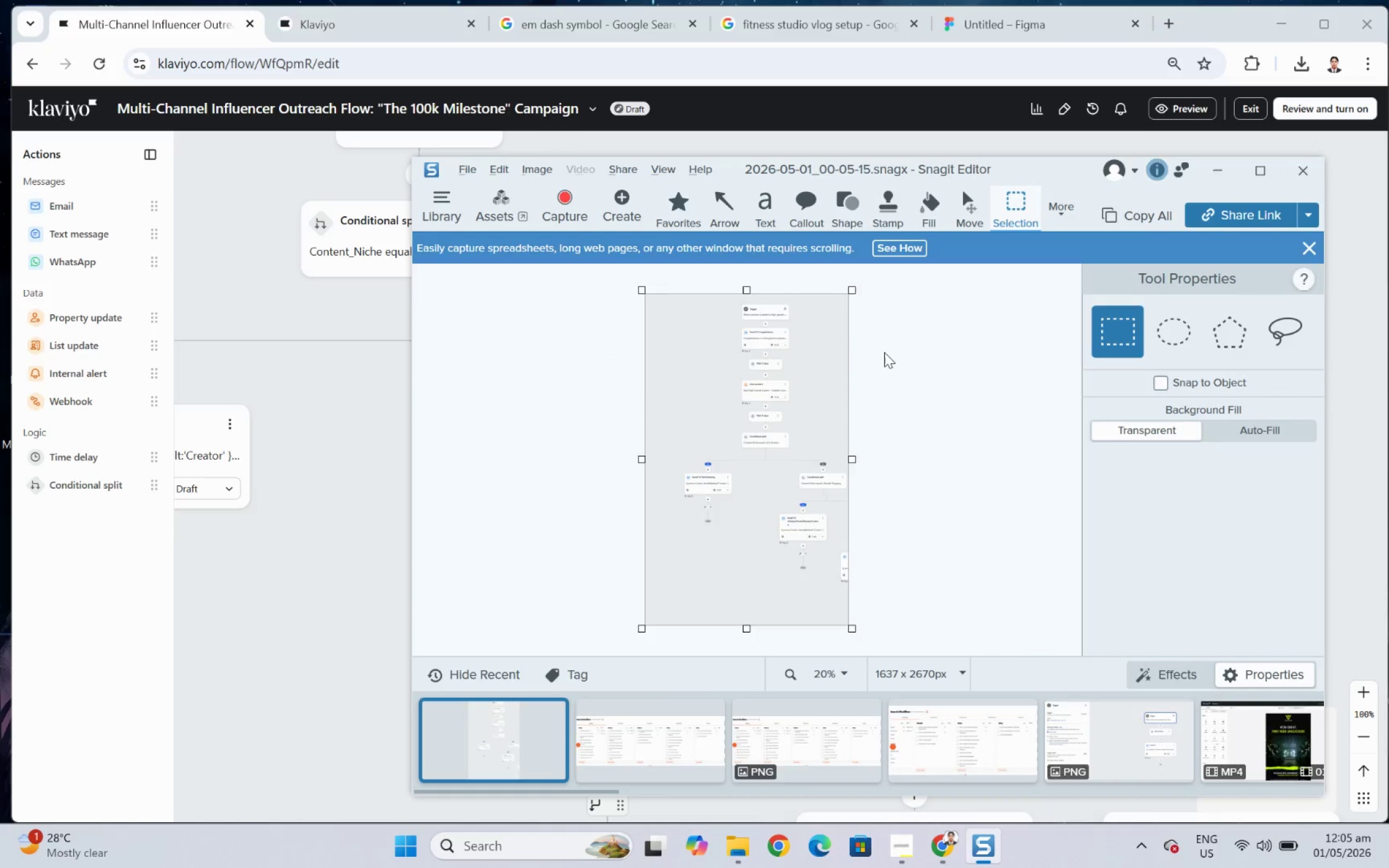 
key(Alt+Tab)
 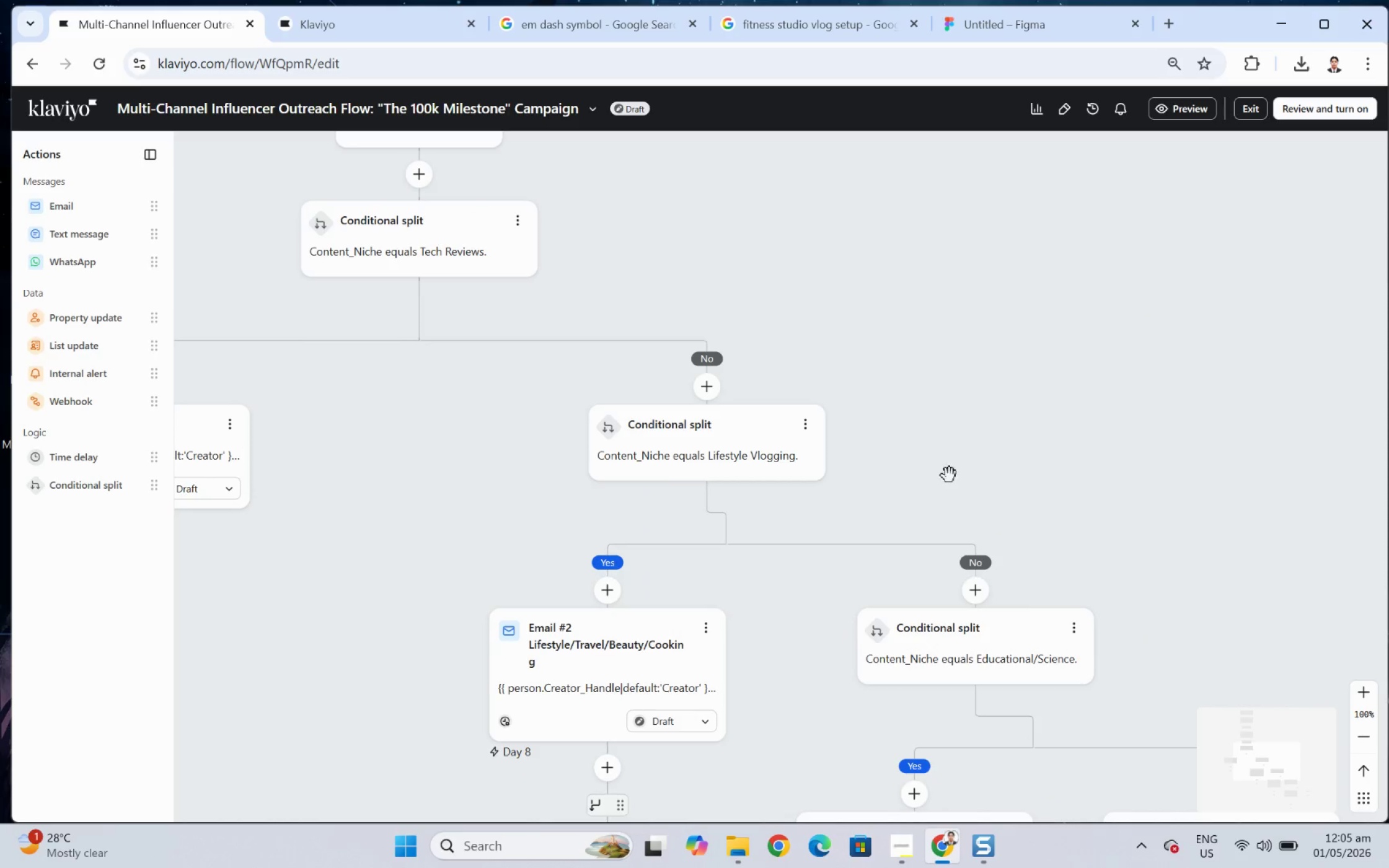 
scroll: coordinate [1045, 361], scroll_direction: down, amount: 5.0
 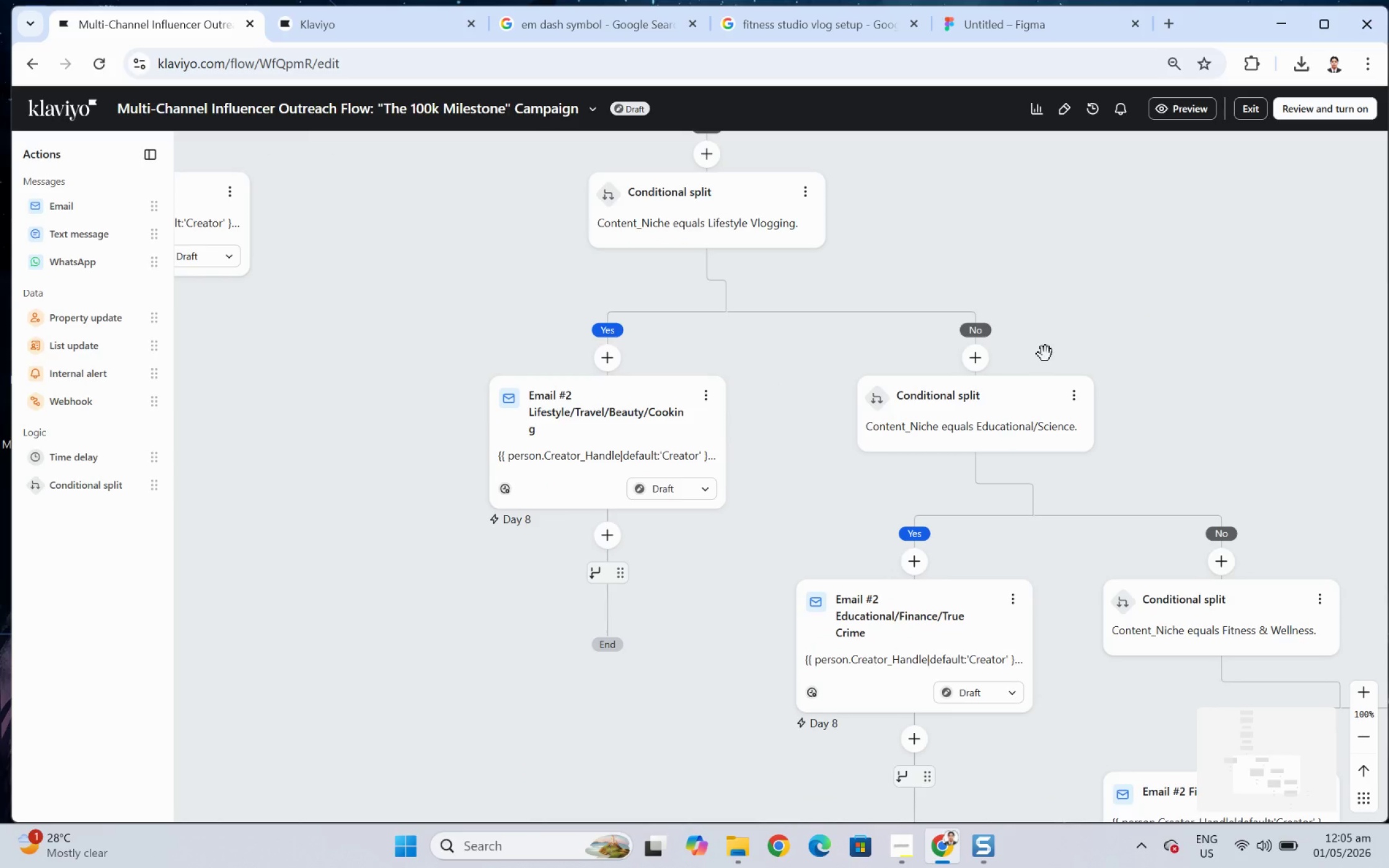 
scroll: coordinate [1045, 354], scroll_direction: up, amount: 2.0
 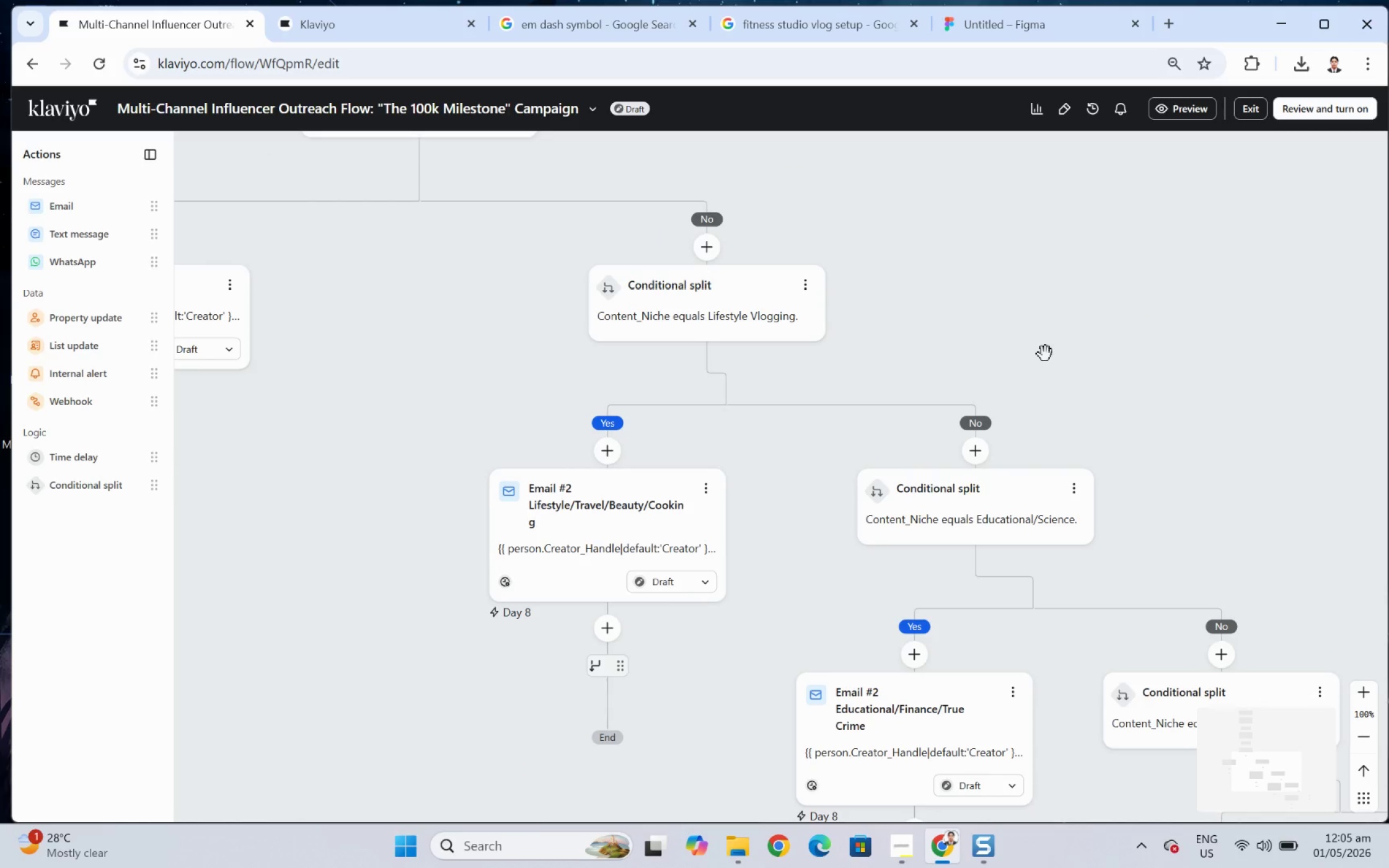 
scroll: coordinate [1045, 354], scroll_direction: down, amount: 1.0
 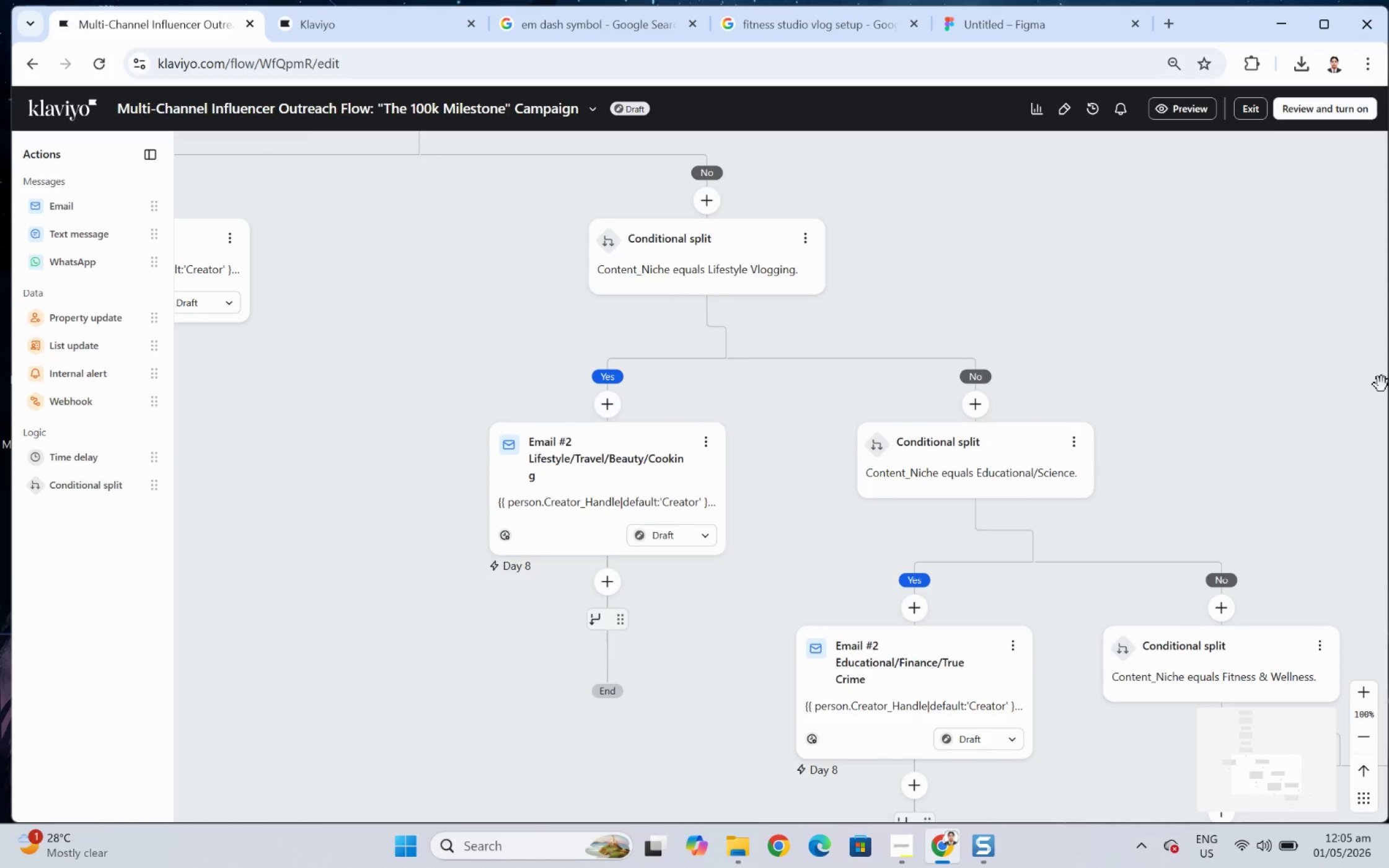 
key(F12)
 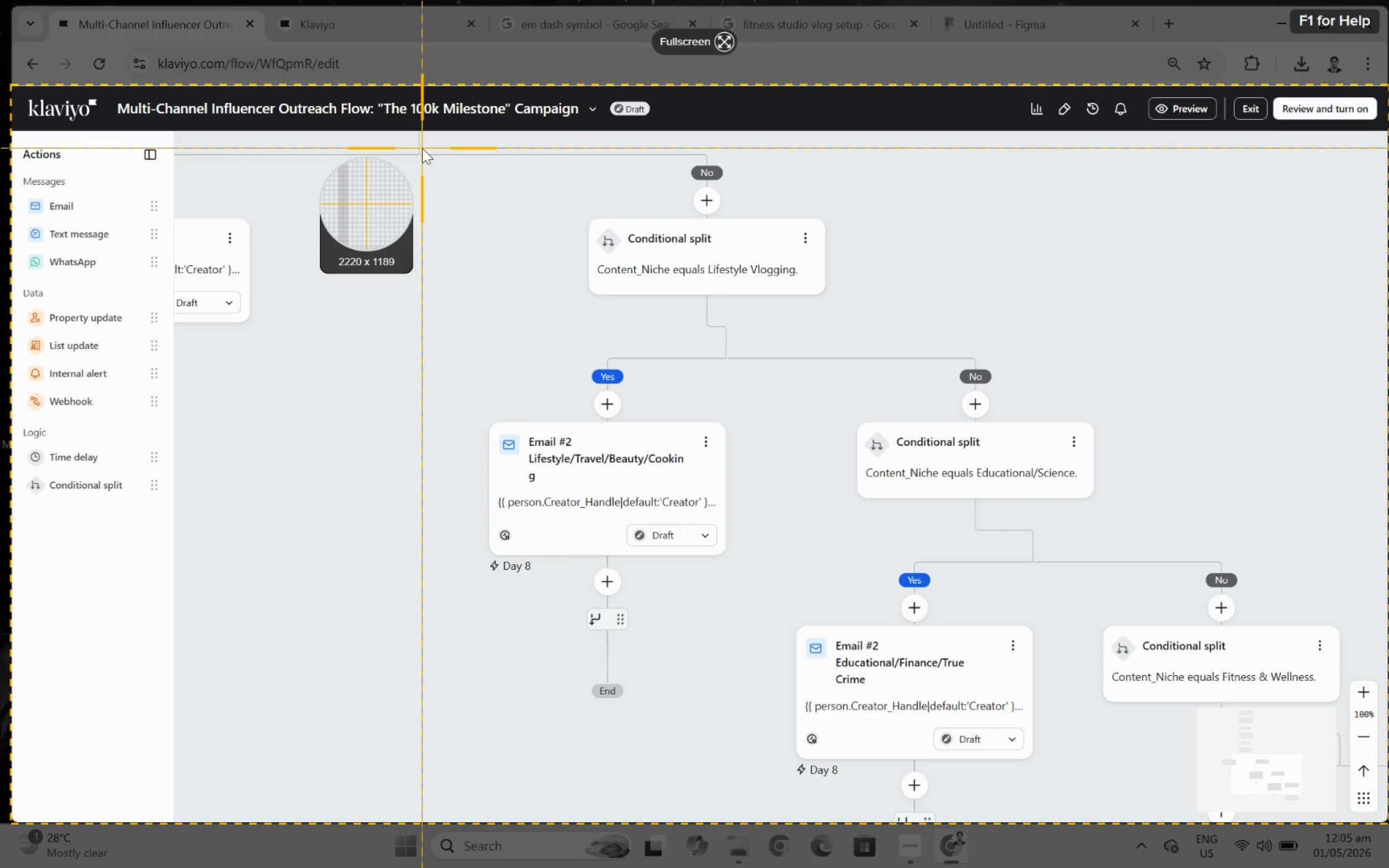 
left_click_drag(start_coordinate=[422, 148], to_coordinate=[1388, 671])
 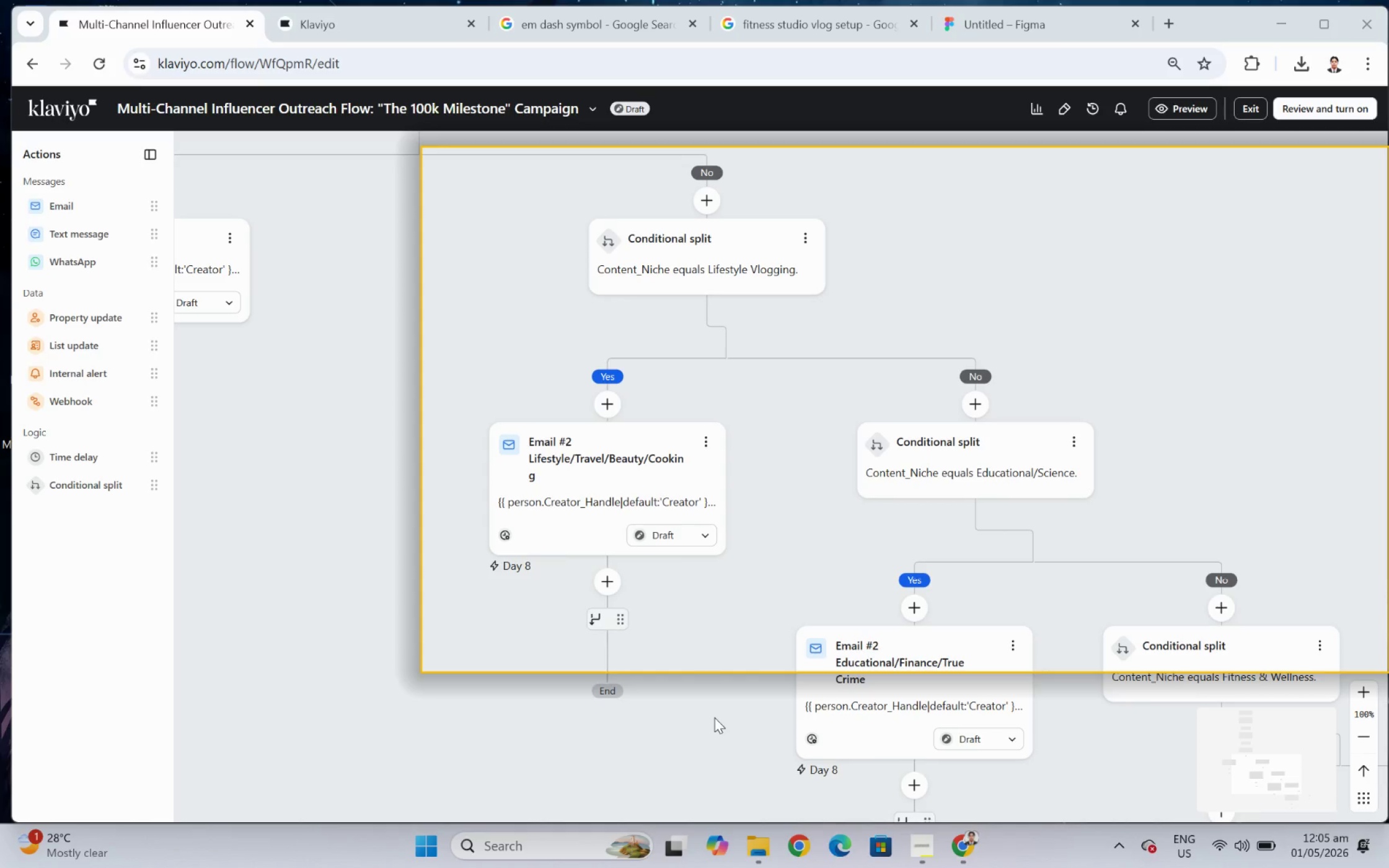 
wait(7.46)
 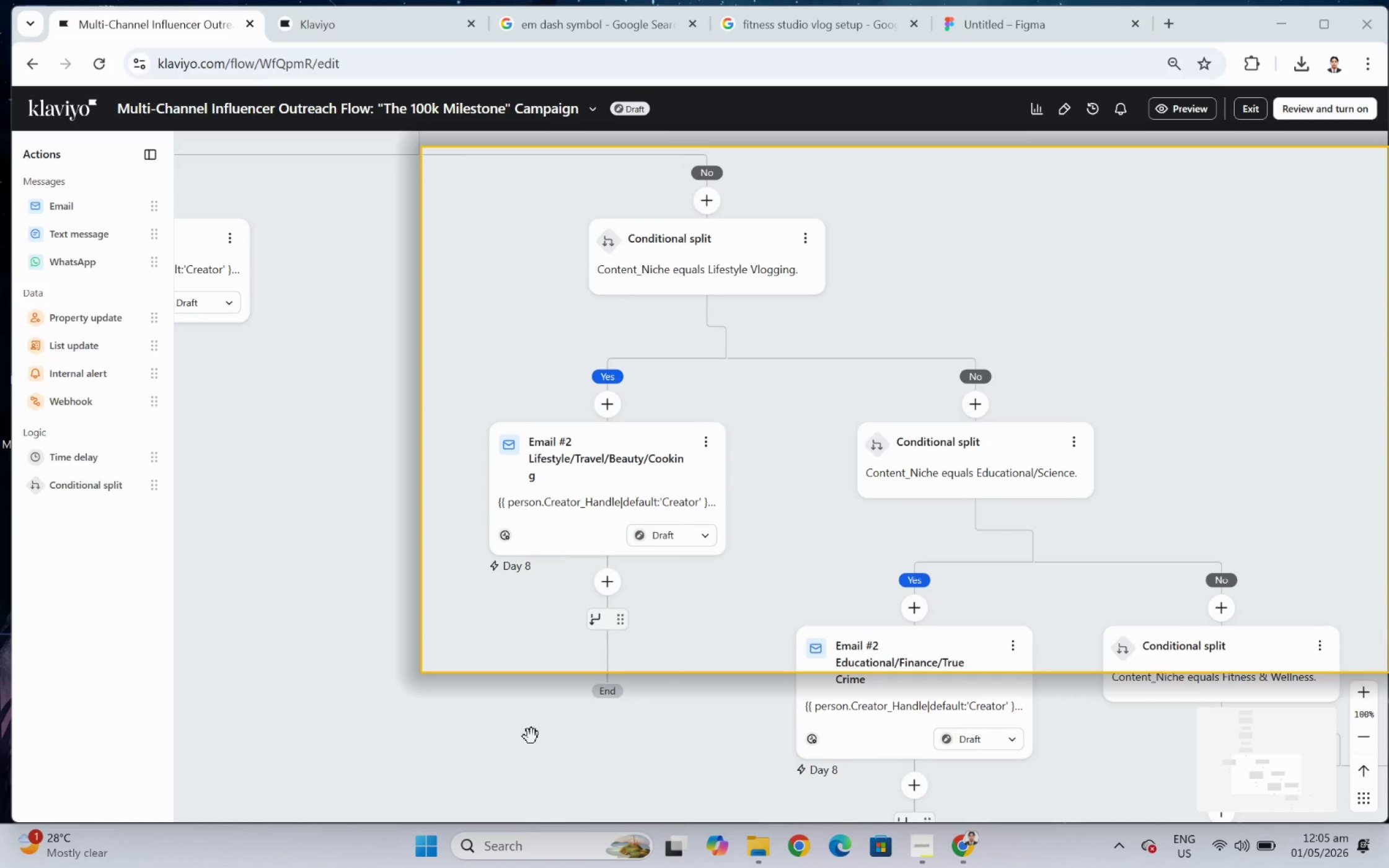 
scroll: coordinate [286, 400], scroll_direction: down, amount: 2.0
 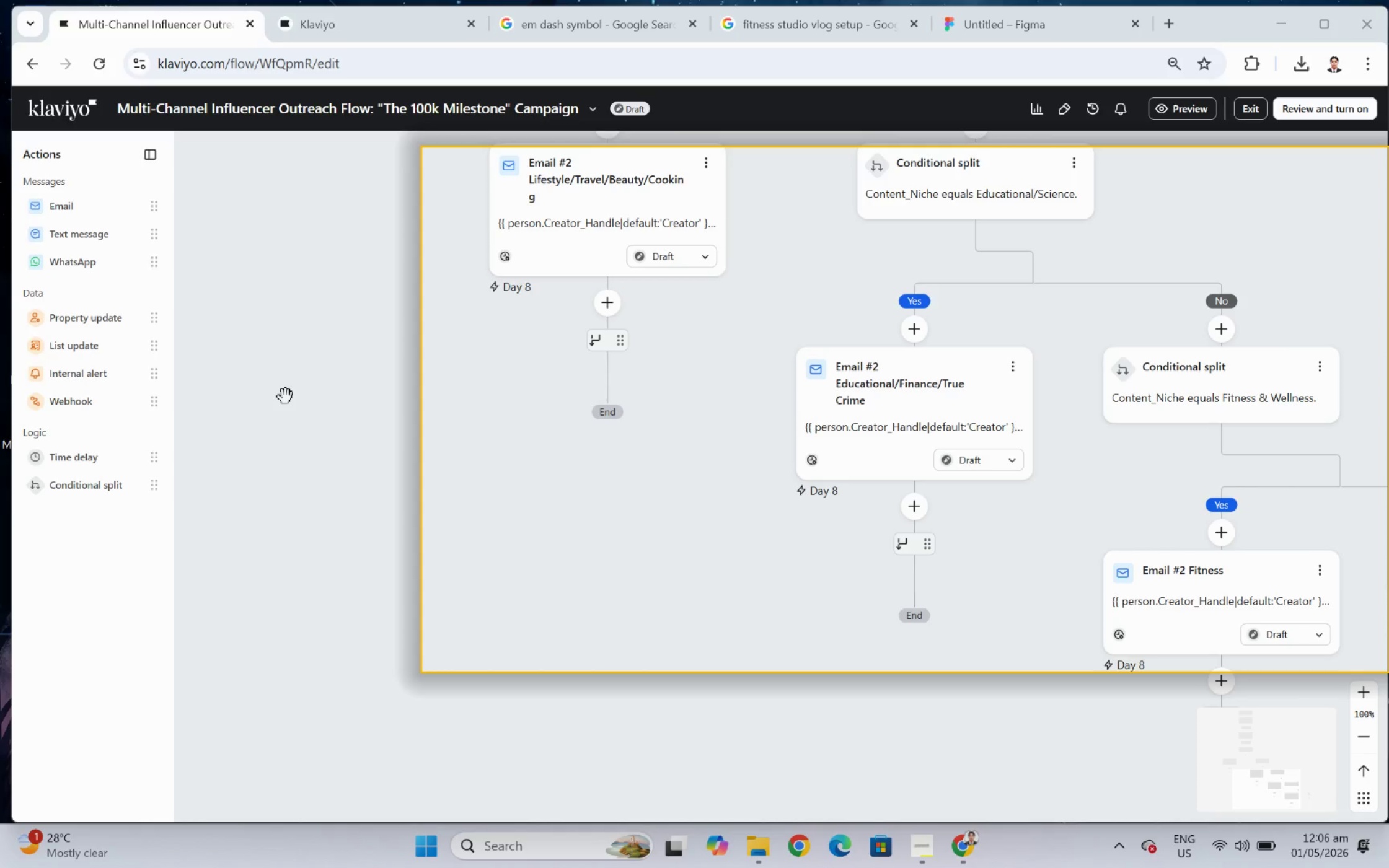 
wait(9.68)
 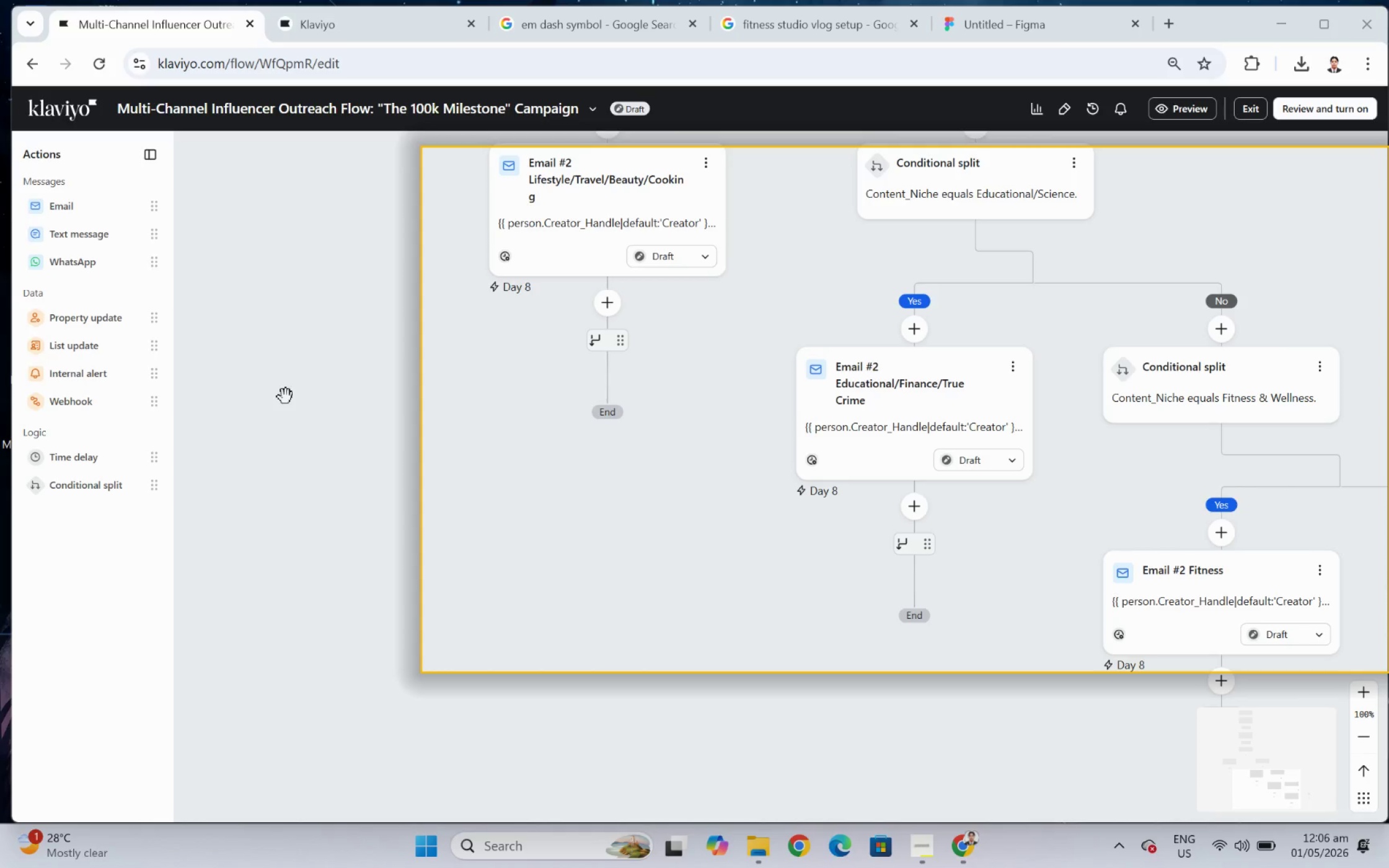 
scroll: coordinate [286, 397], scroll_direction: down, amount: 3.0
 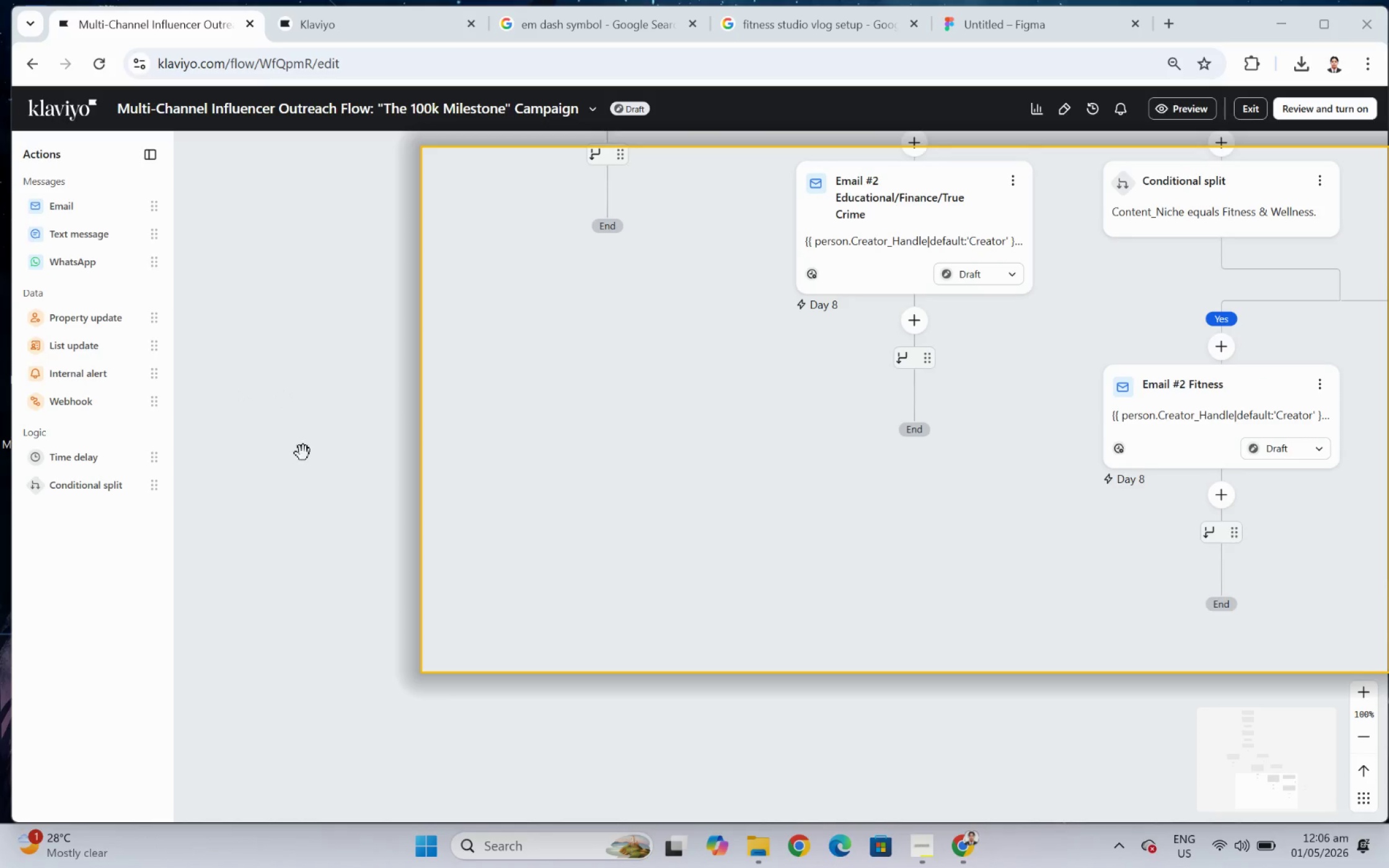 
hold_key(key=ShiftLeft, duration=7.07)
scroll: coordinate [314, 450], scroll_direction: up, amount: 1.0
 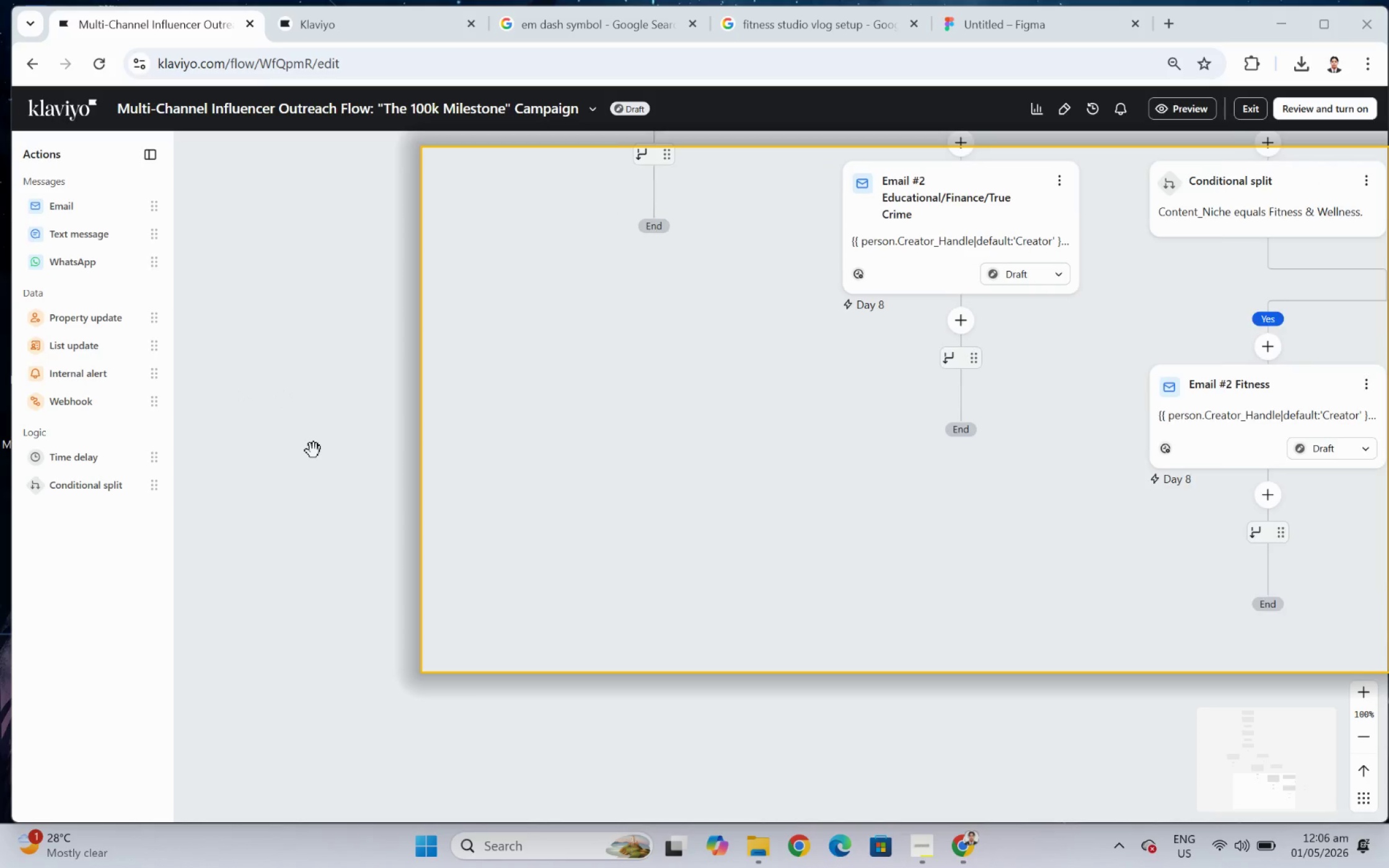 
scroll: coordinate [314, 450], scroll_direction: down, amount: 2.0
 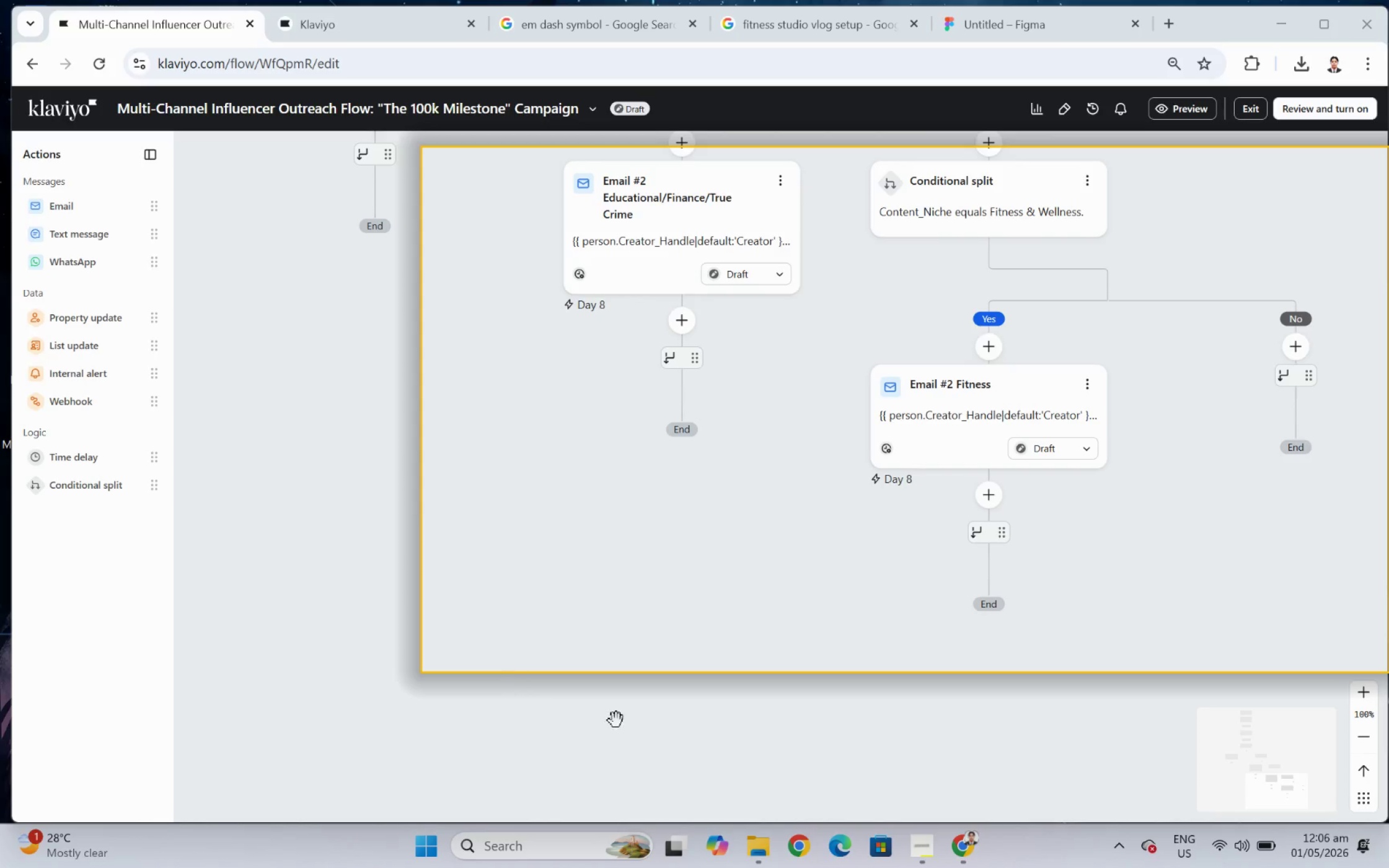 
left_click([671, 724])
 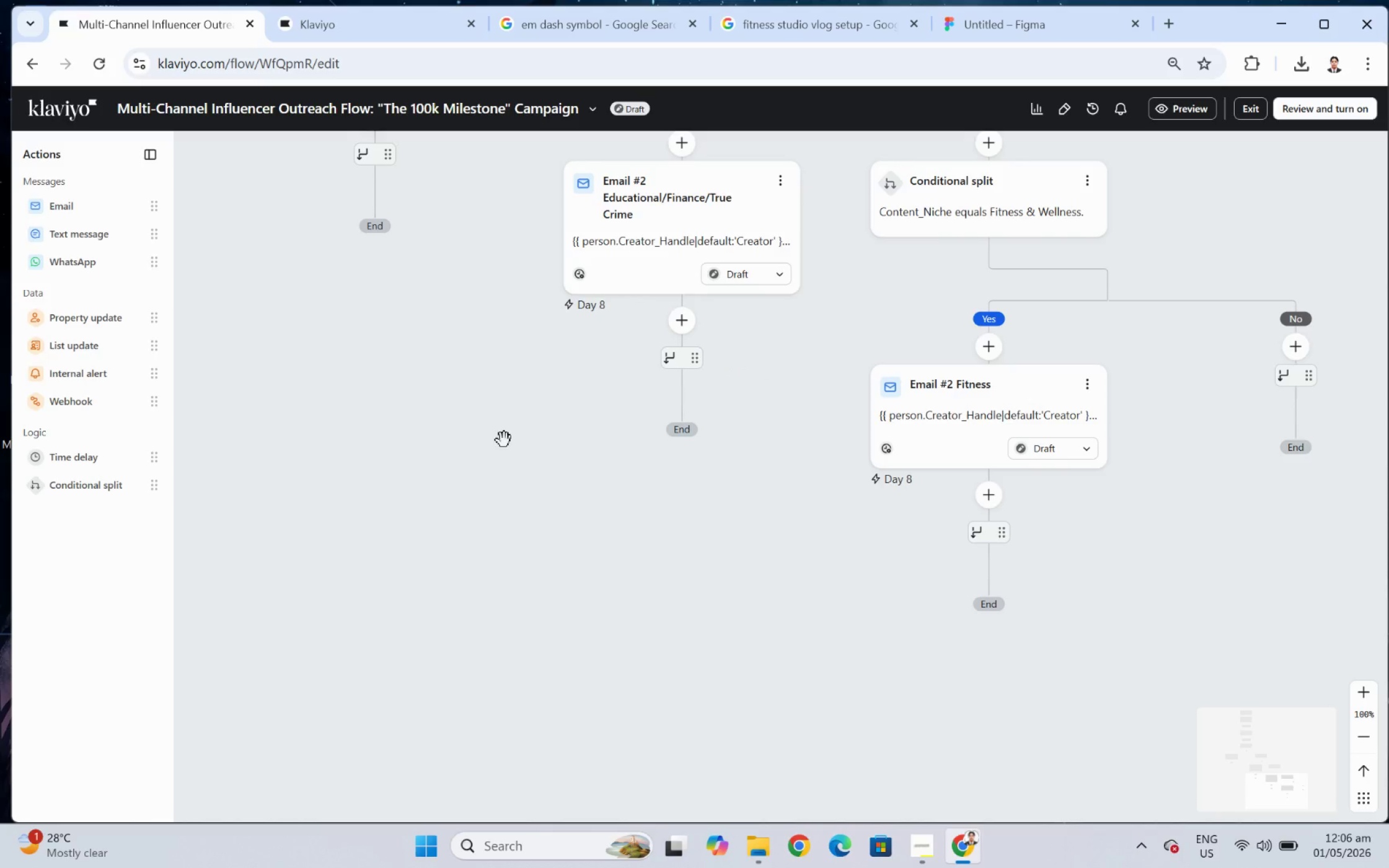 
wait(5.76)
 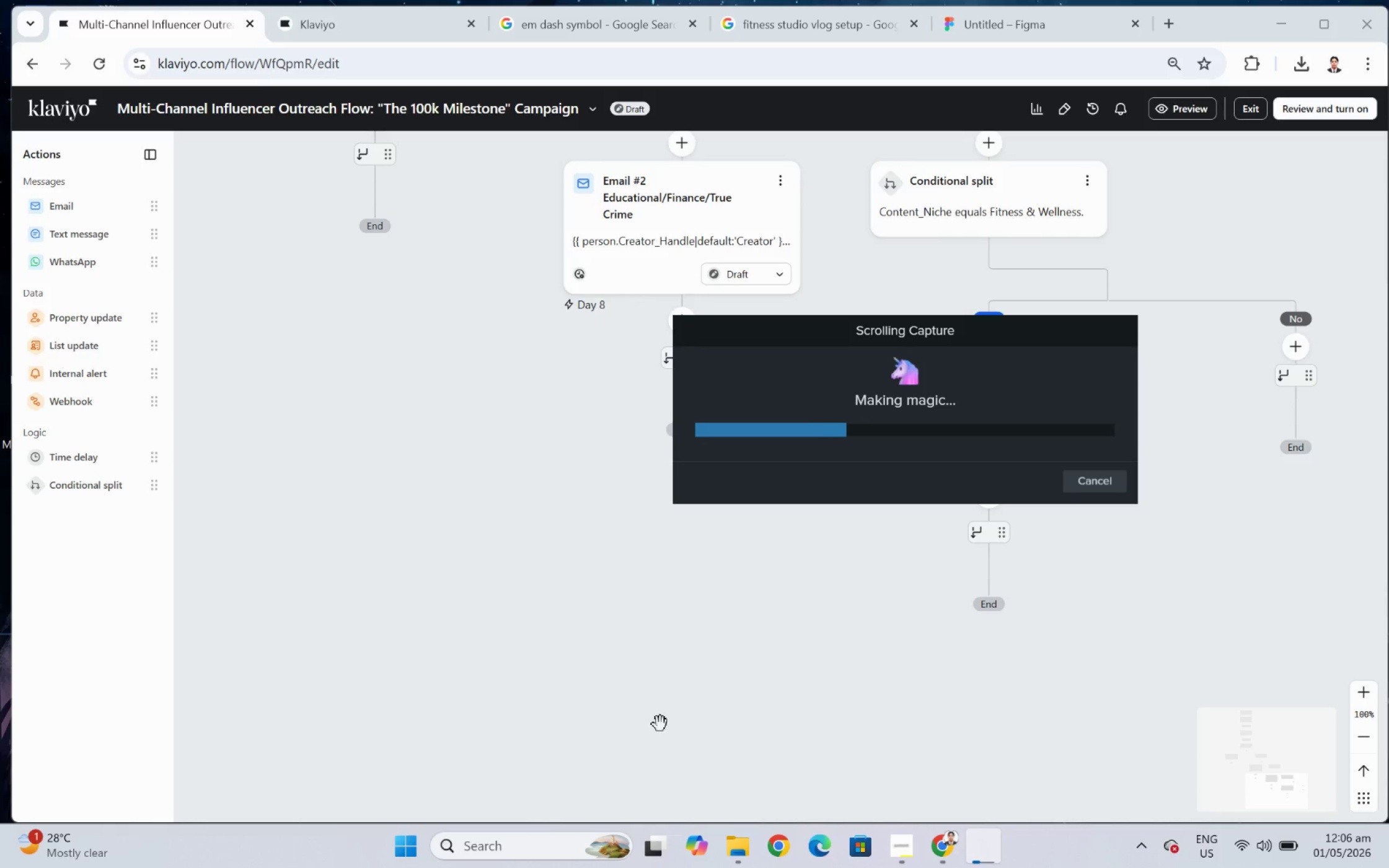 
key(Control+C)
 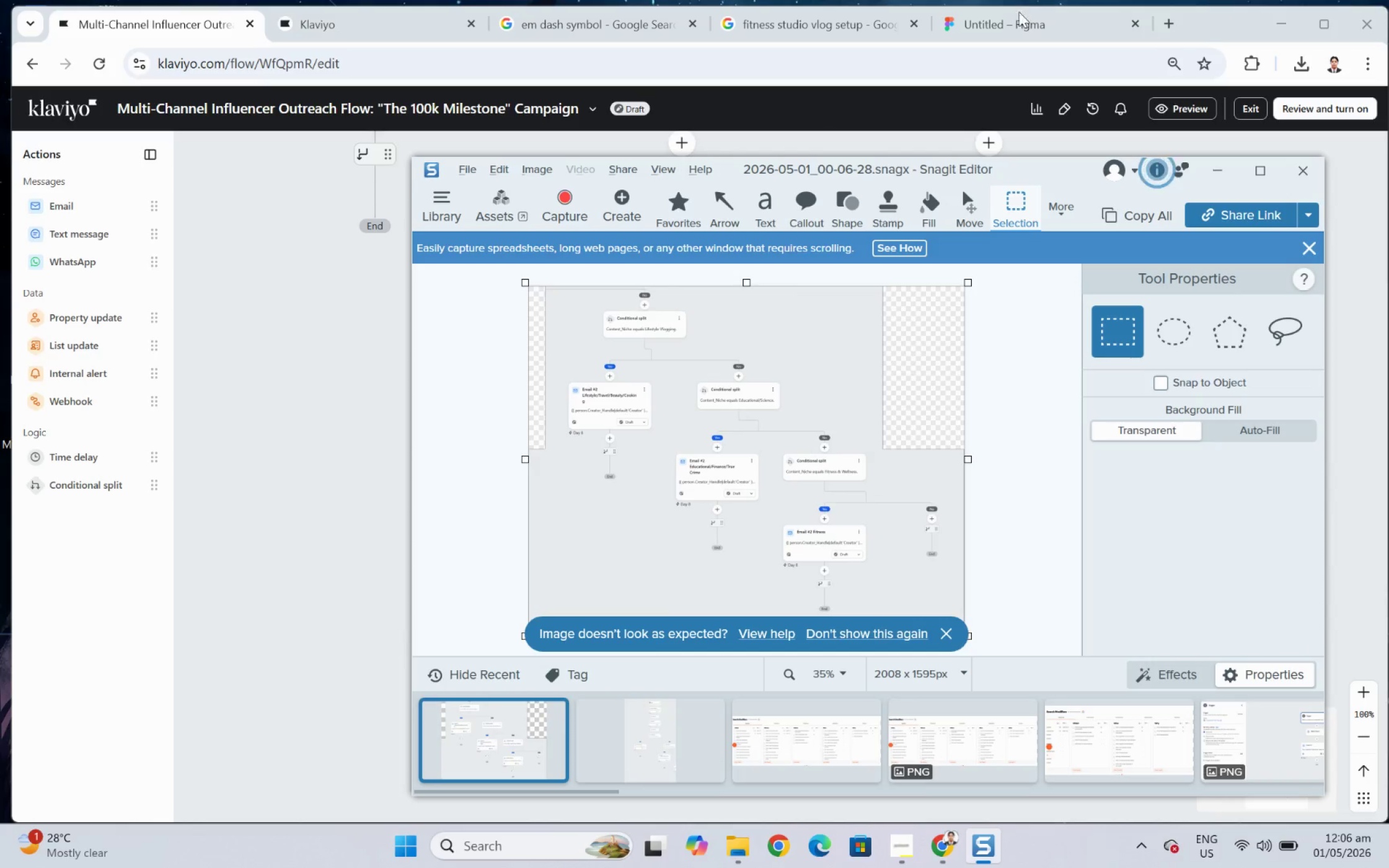 
left_click([1018, 14])
 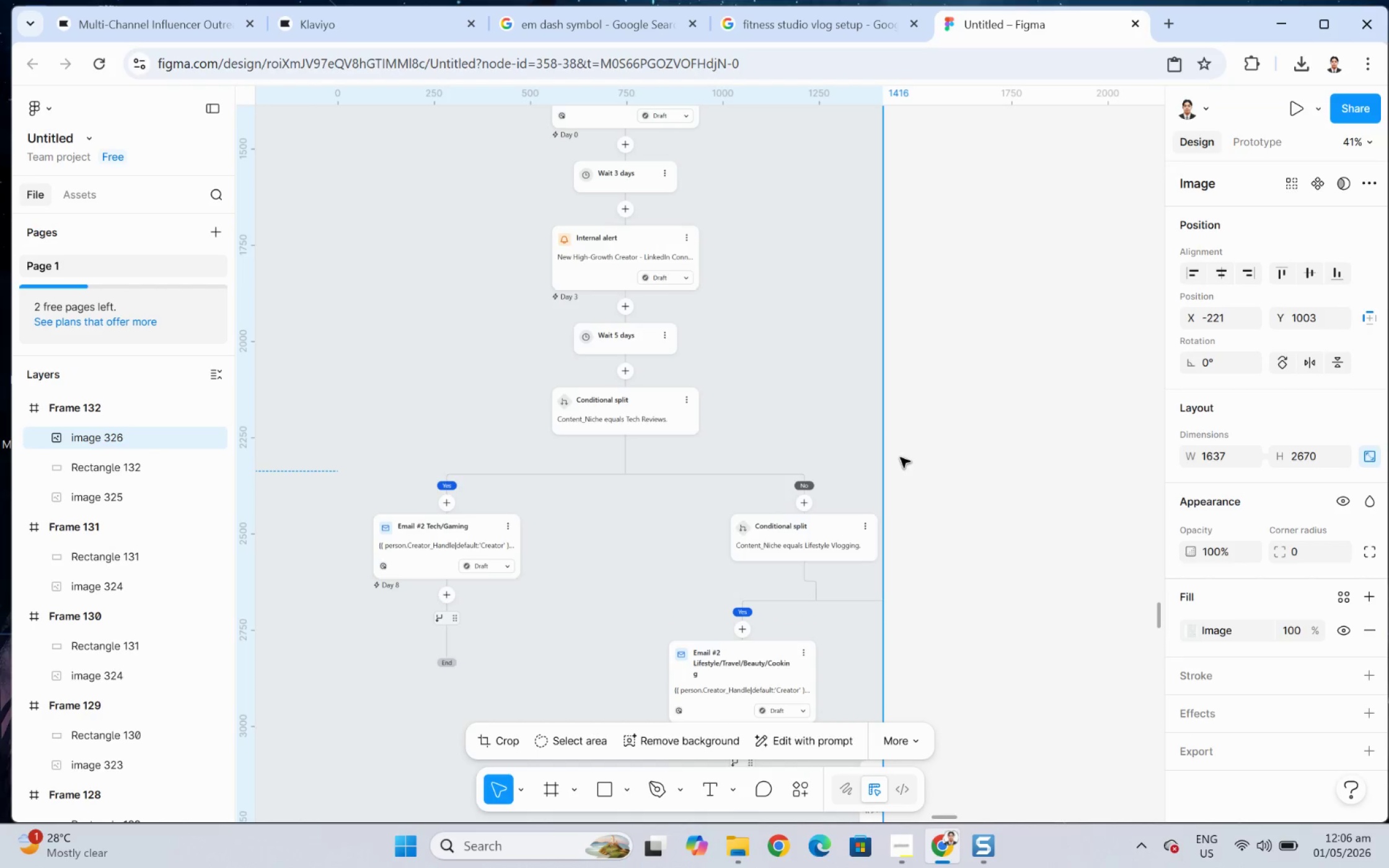 
hold_key(key=ControlLeft, duration=0.43)
 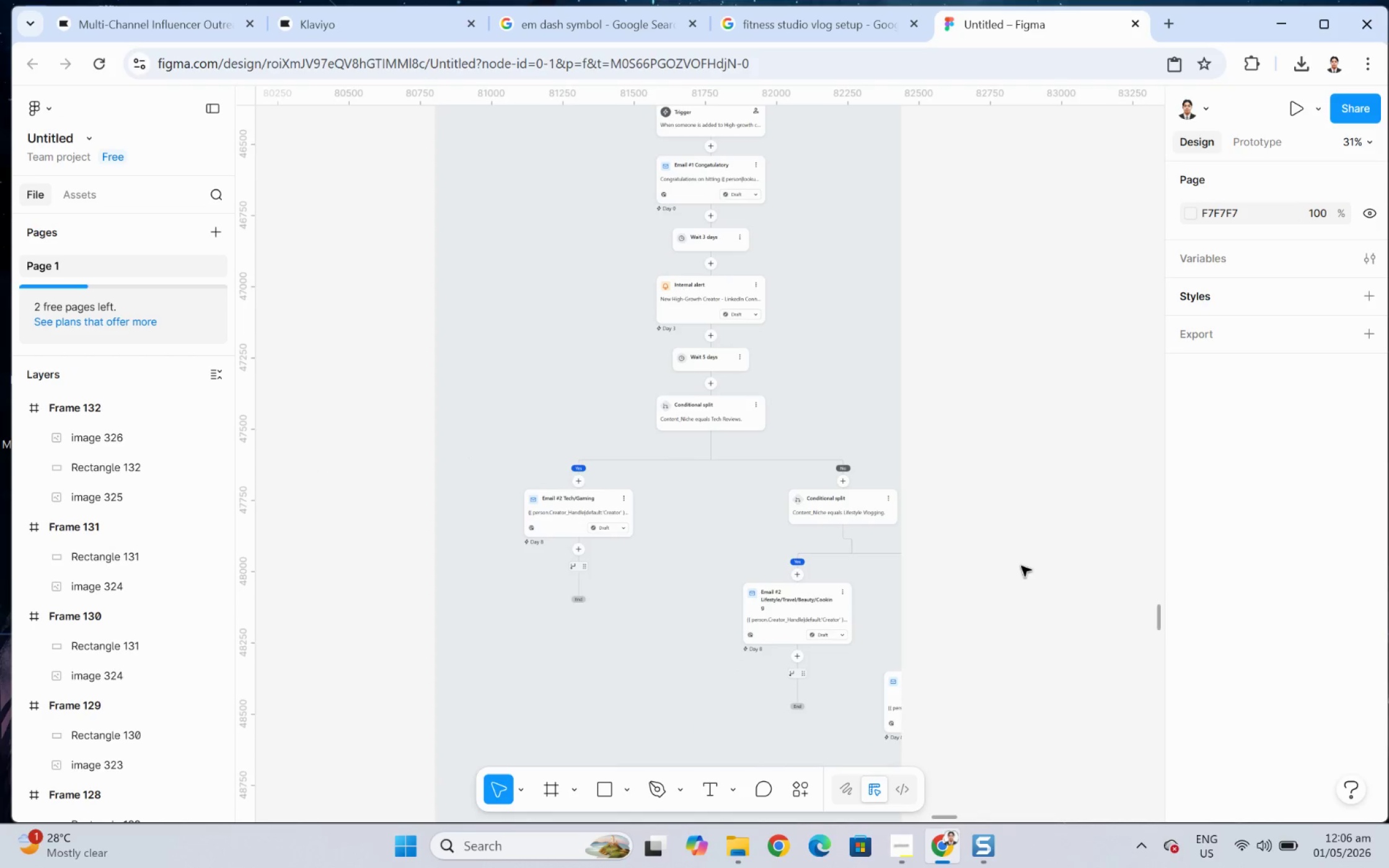 
left_click([1021, 566])
 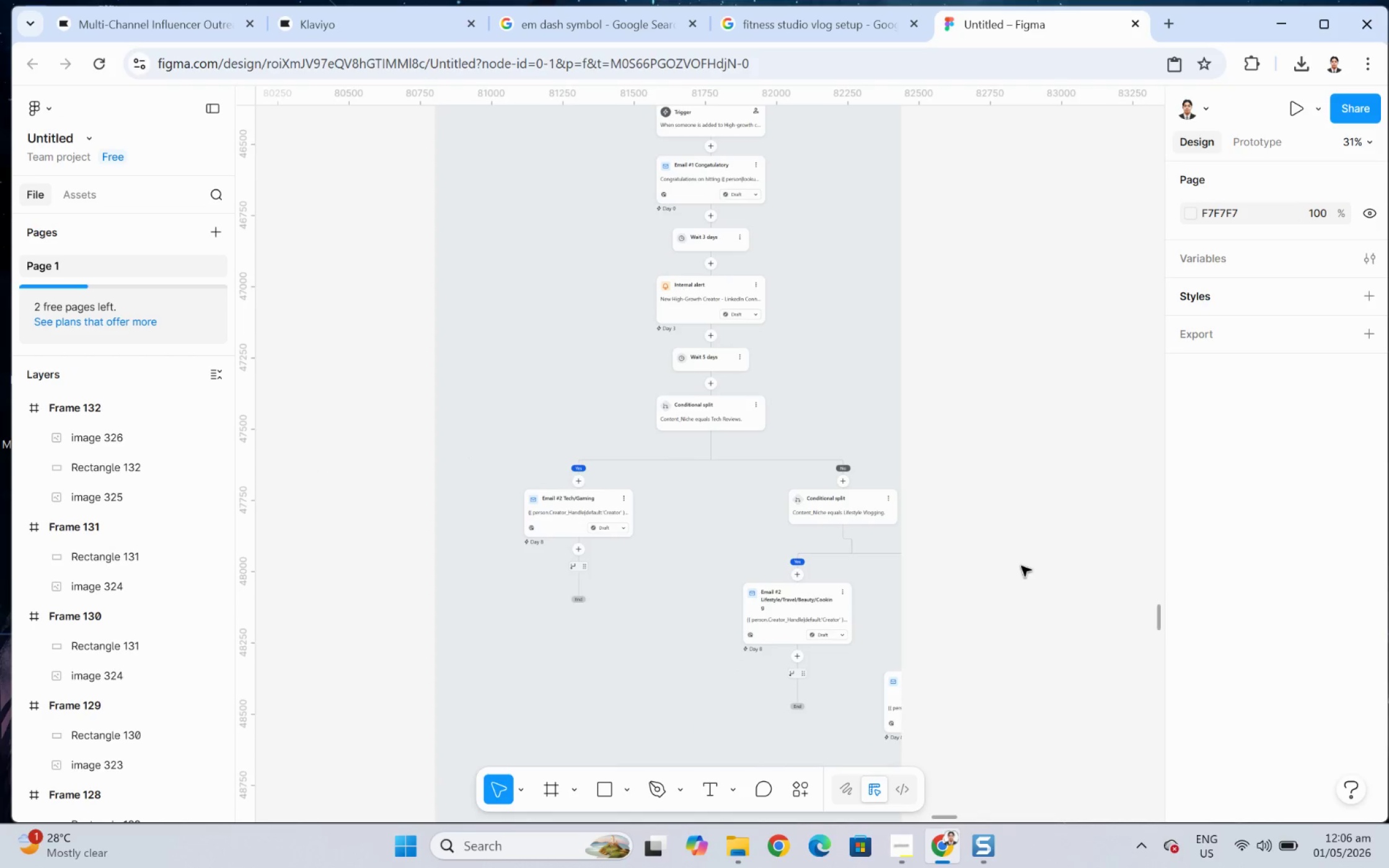 
scroll: coordinate [976, 447], scroll_direction: down, amount: 6.0
 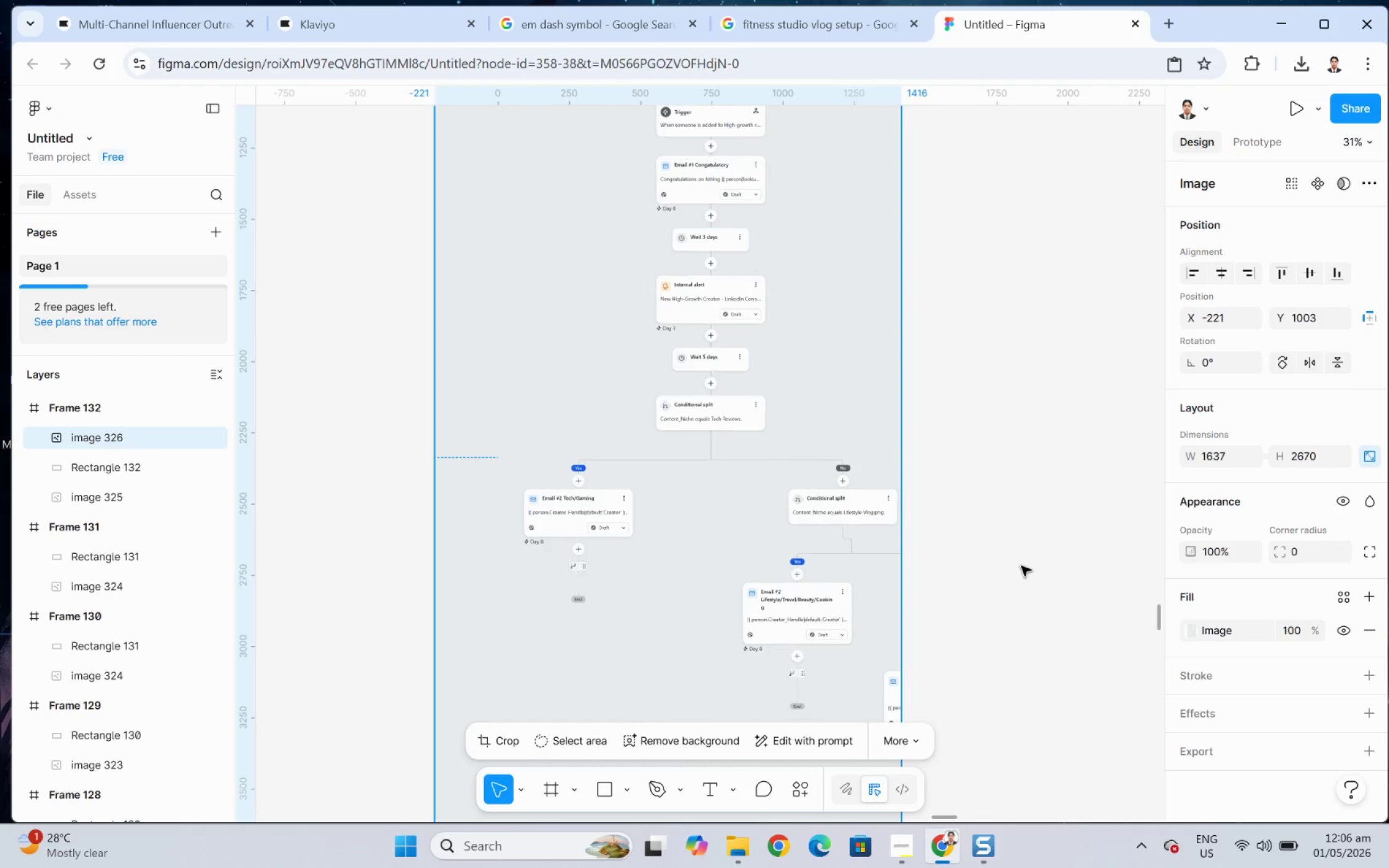 
hold_key(key=ControlLeft, duration=1.2)
scroll: coordinate [1062, 629], scroll_direction: up, amount: 4.0
 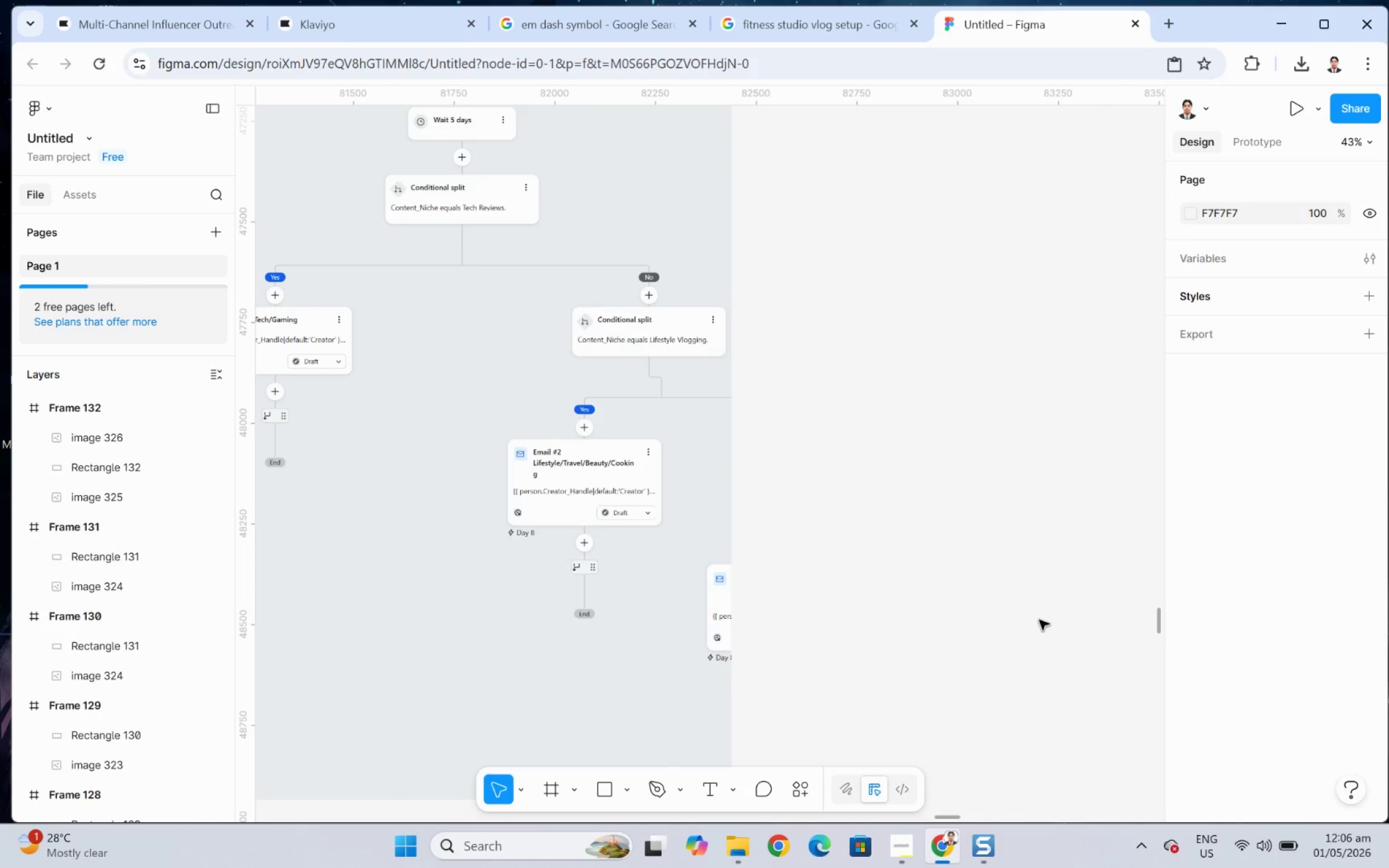 
key(Control+V)
 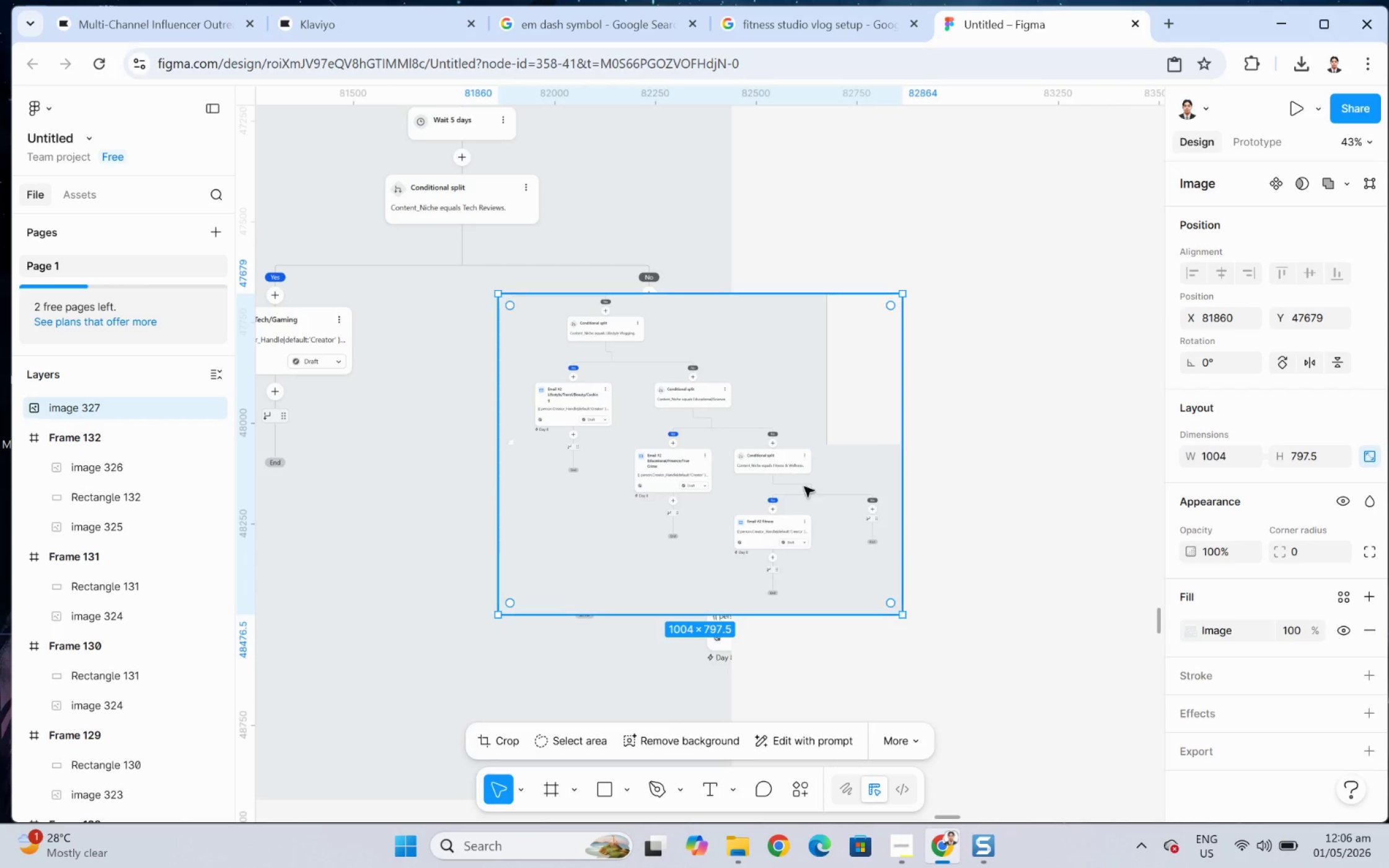 
left_click_drag(start_coordinate=[695, 455], to_coordinate=[936, 656])
 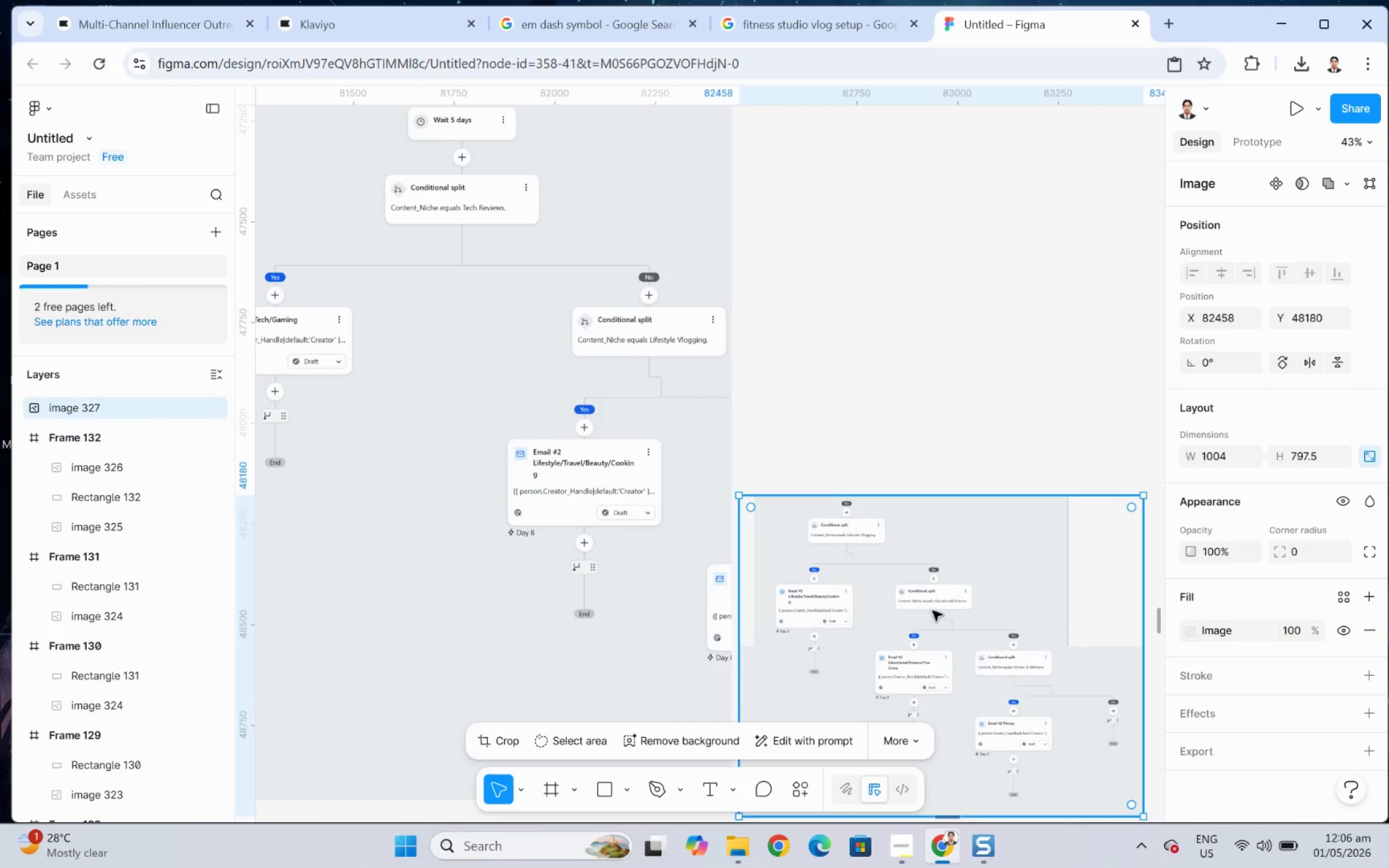 
hold_key(key=ControlLeft, duration=1.89)
scroll: coordinate [925, 585], scroll_direction: down, amount: 9.0
 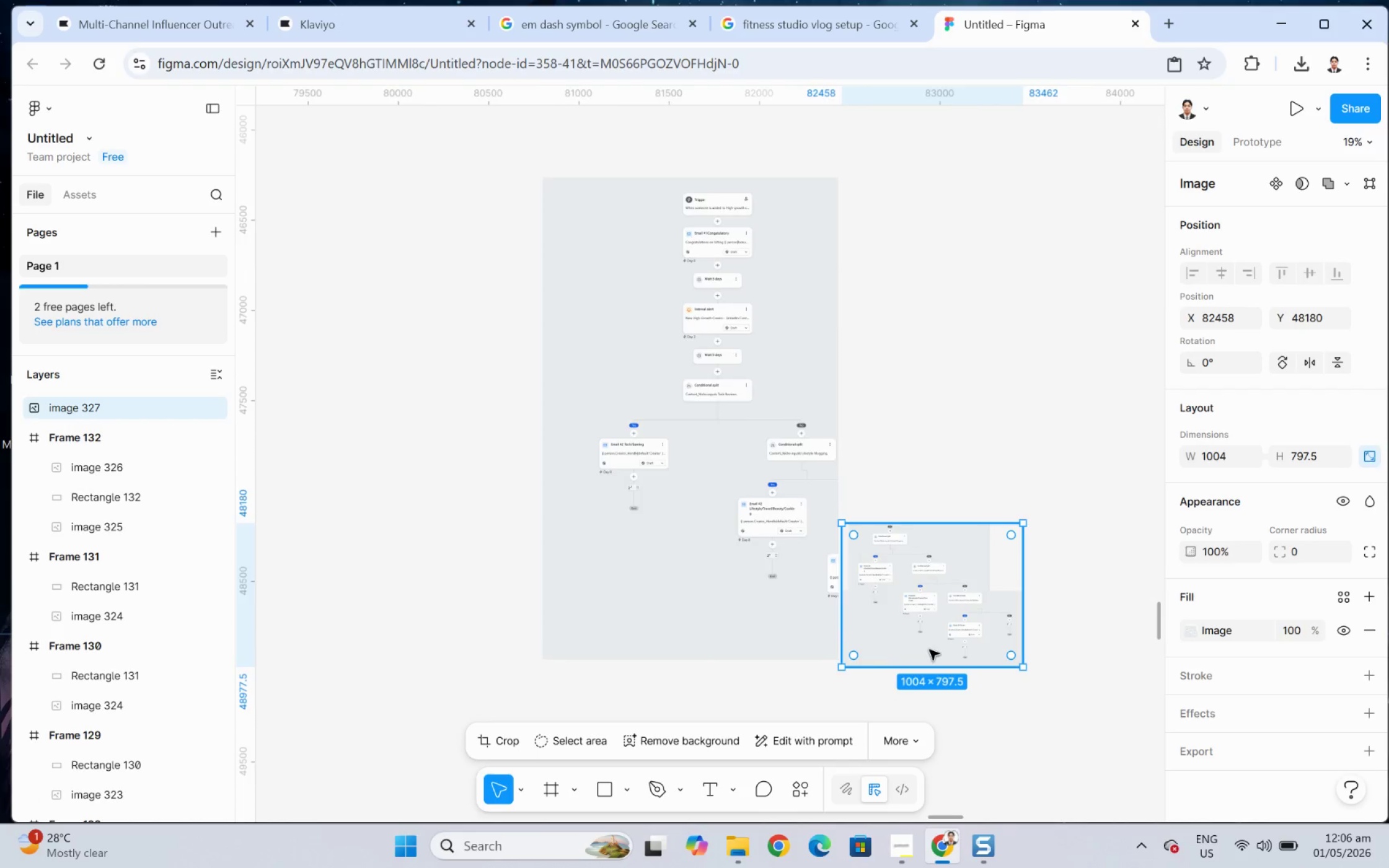 
scroll: coordinate [887, 623], scroll_direction: up, amount: 10.0
 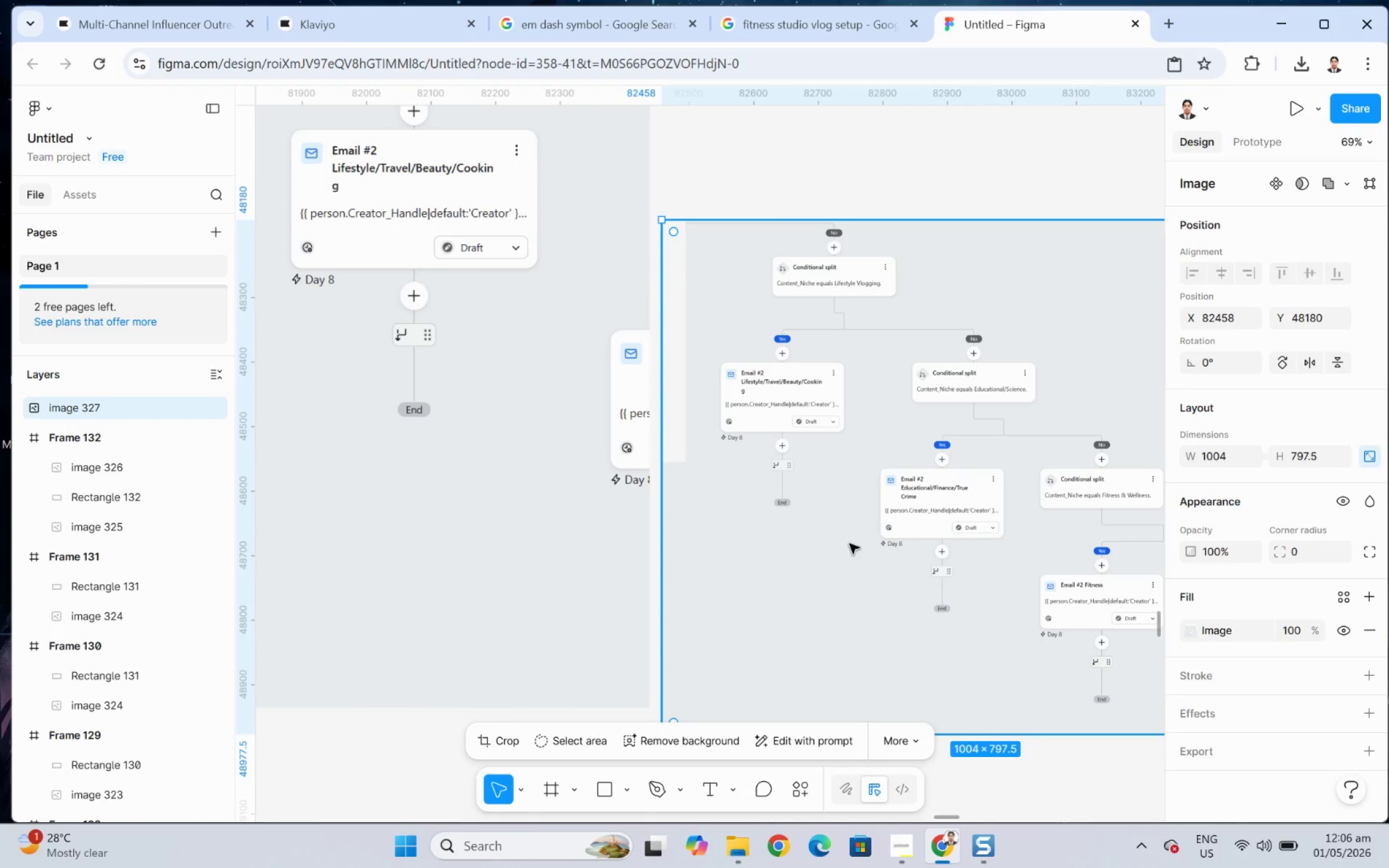 
hold_key(key=ControlLeft, duration=1.18)
scroll: coordinate [861, 527], scroll_direction: down, amount: 8.0
 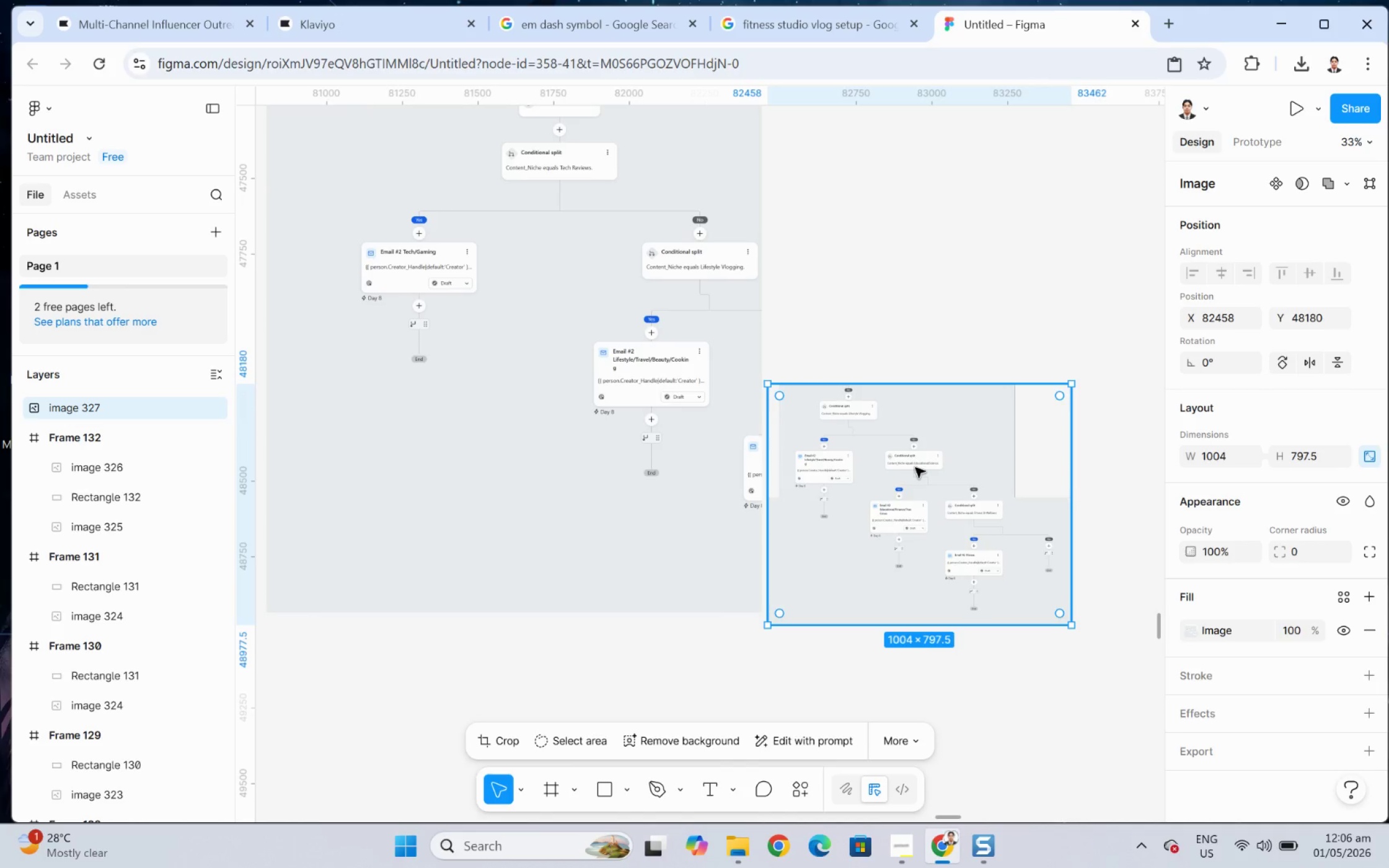 
double_click([896, 458])
 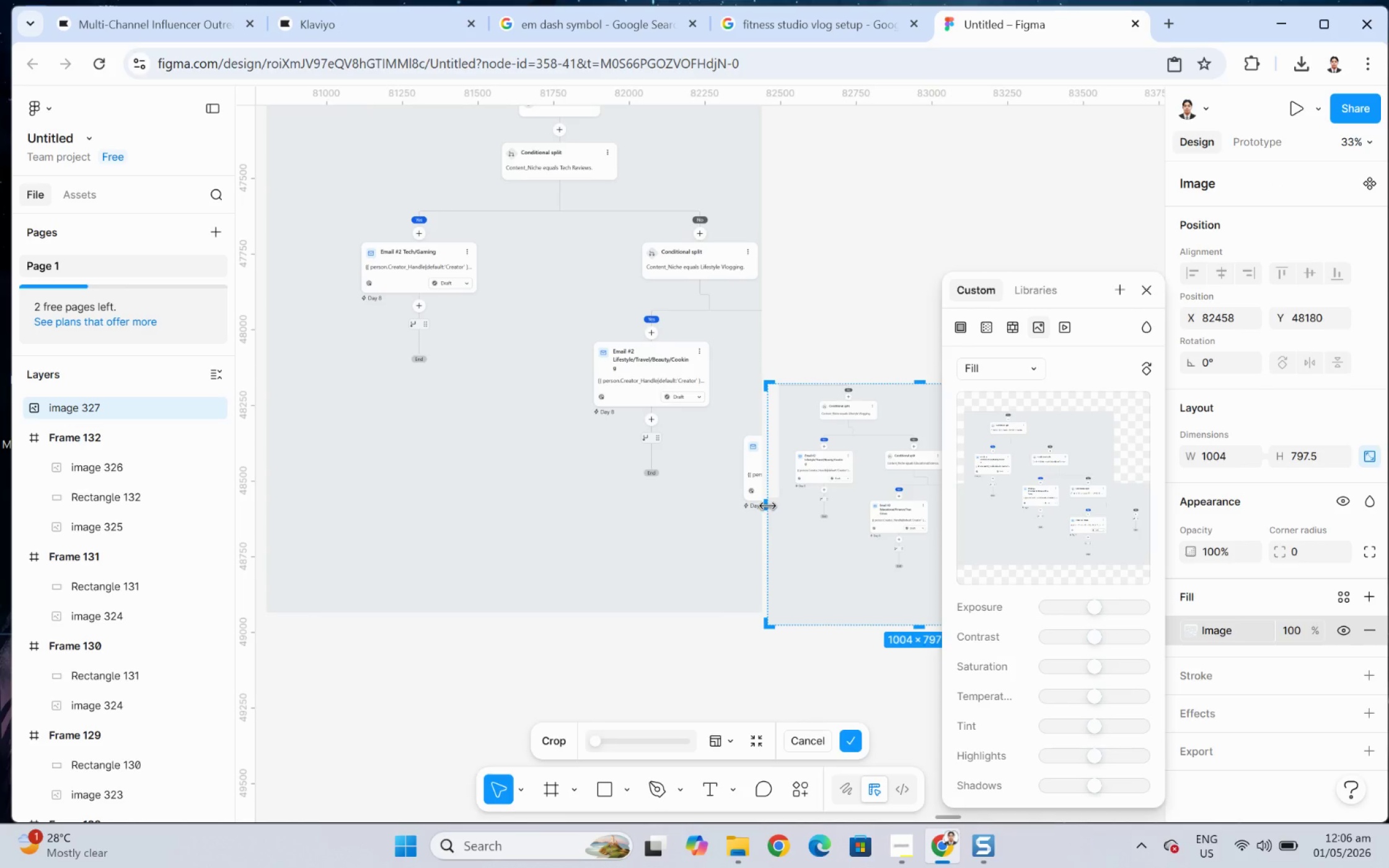 
left_click_drag(start_coordinate=[767, 504], to_coordinate=[881, 496])
 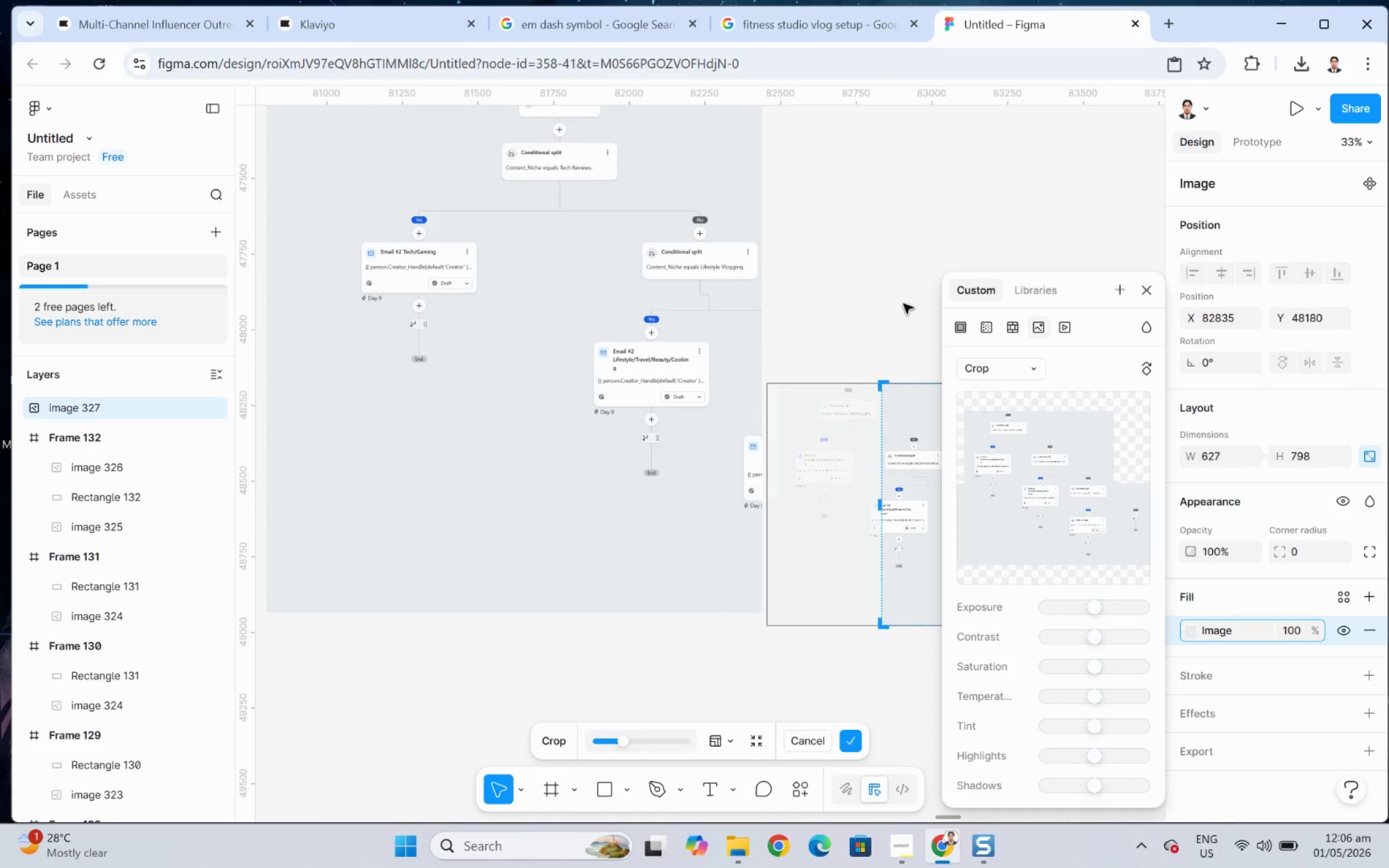 
double_click([902, 304])
 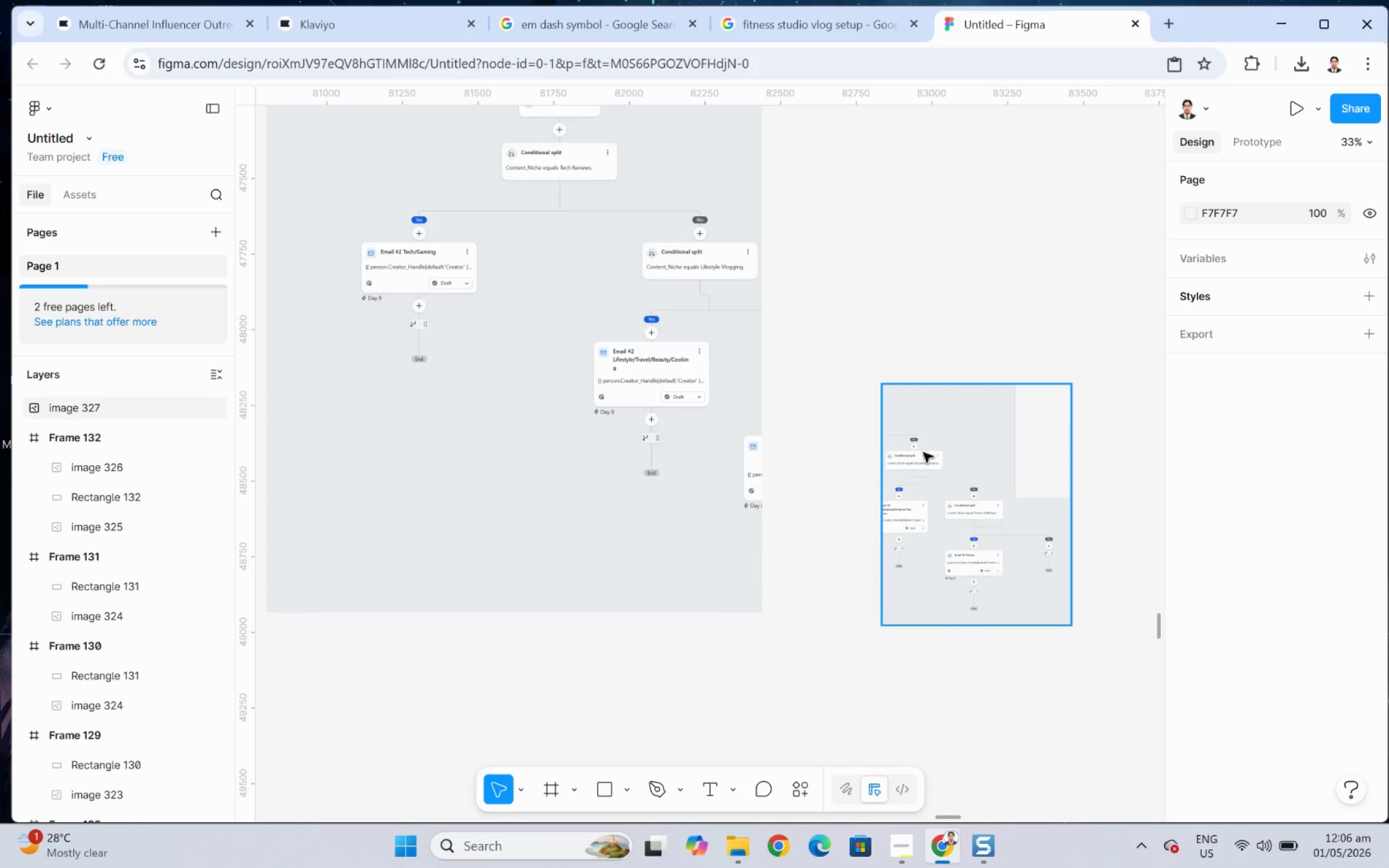 
left_click_drag(start_coordinate=[943, 481], to_coordinate=[702, 273])
 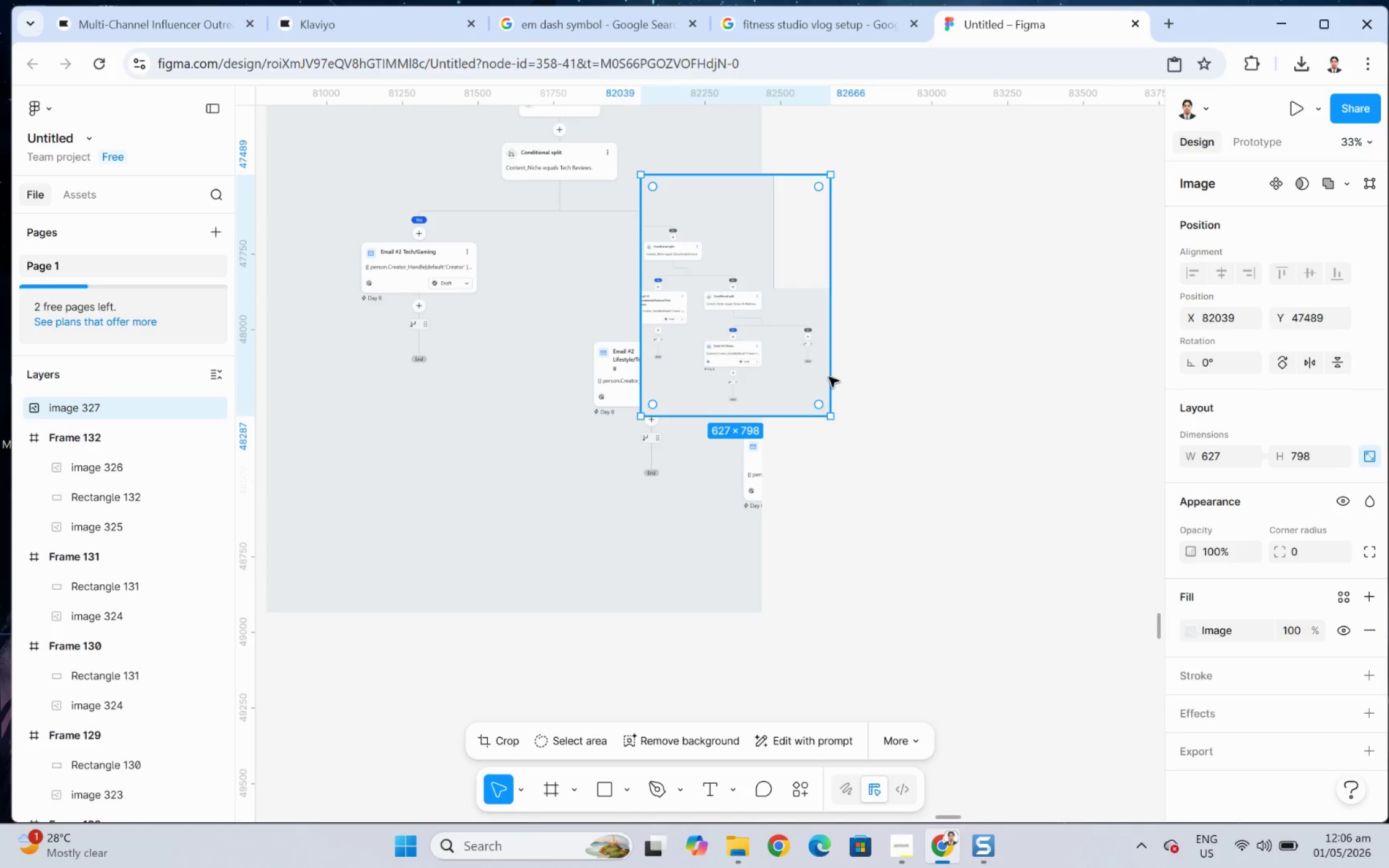 
key(Shift+ShiftLeft)
 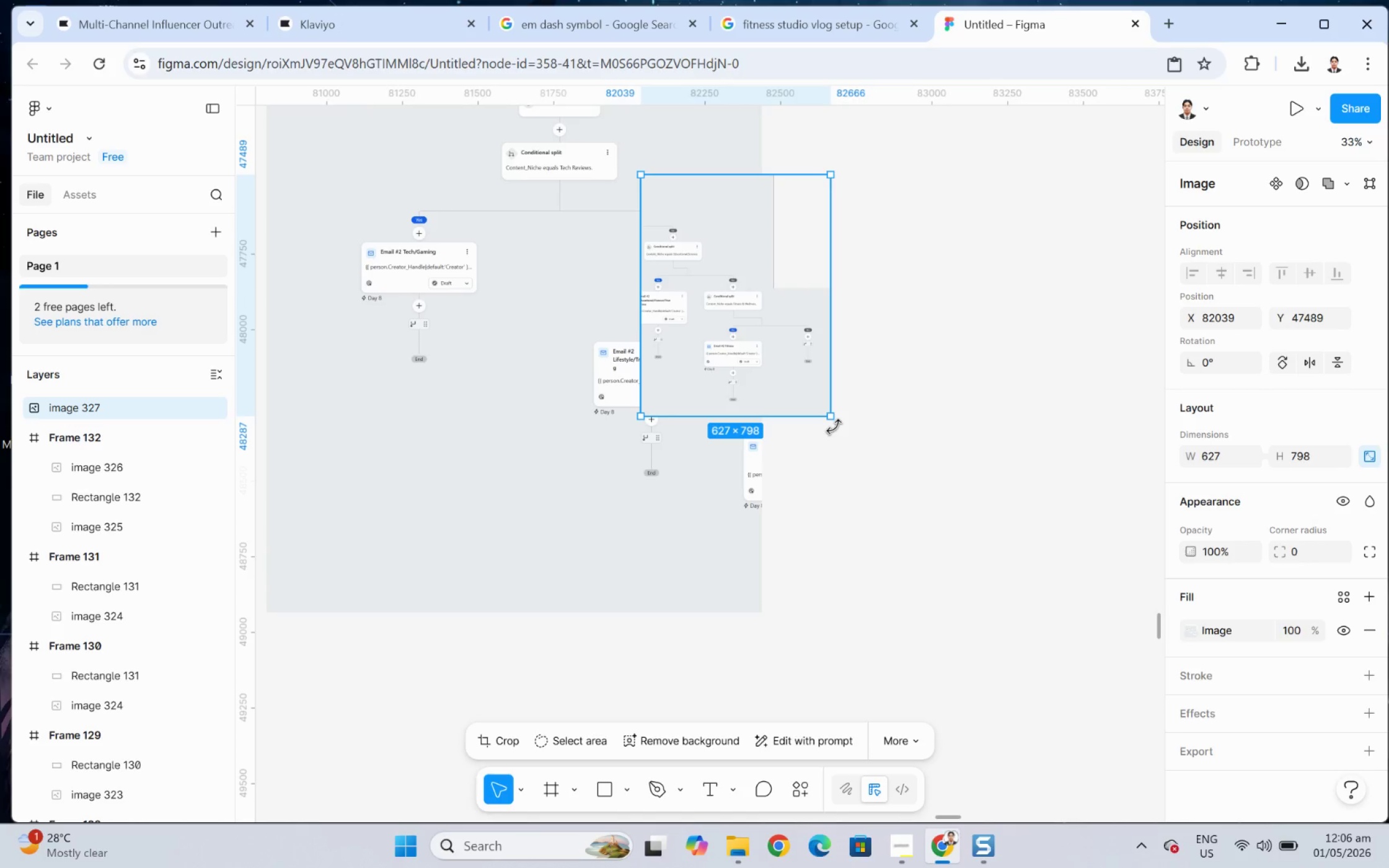 
hold_key(key=ControlLeft, duration=1.43)
left_click_drag(start_coordinate=[831, 412], to_coordinate=[939, 578])
 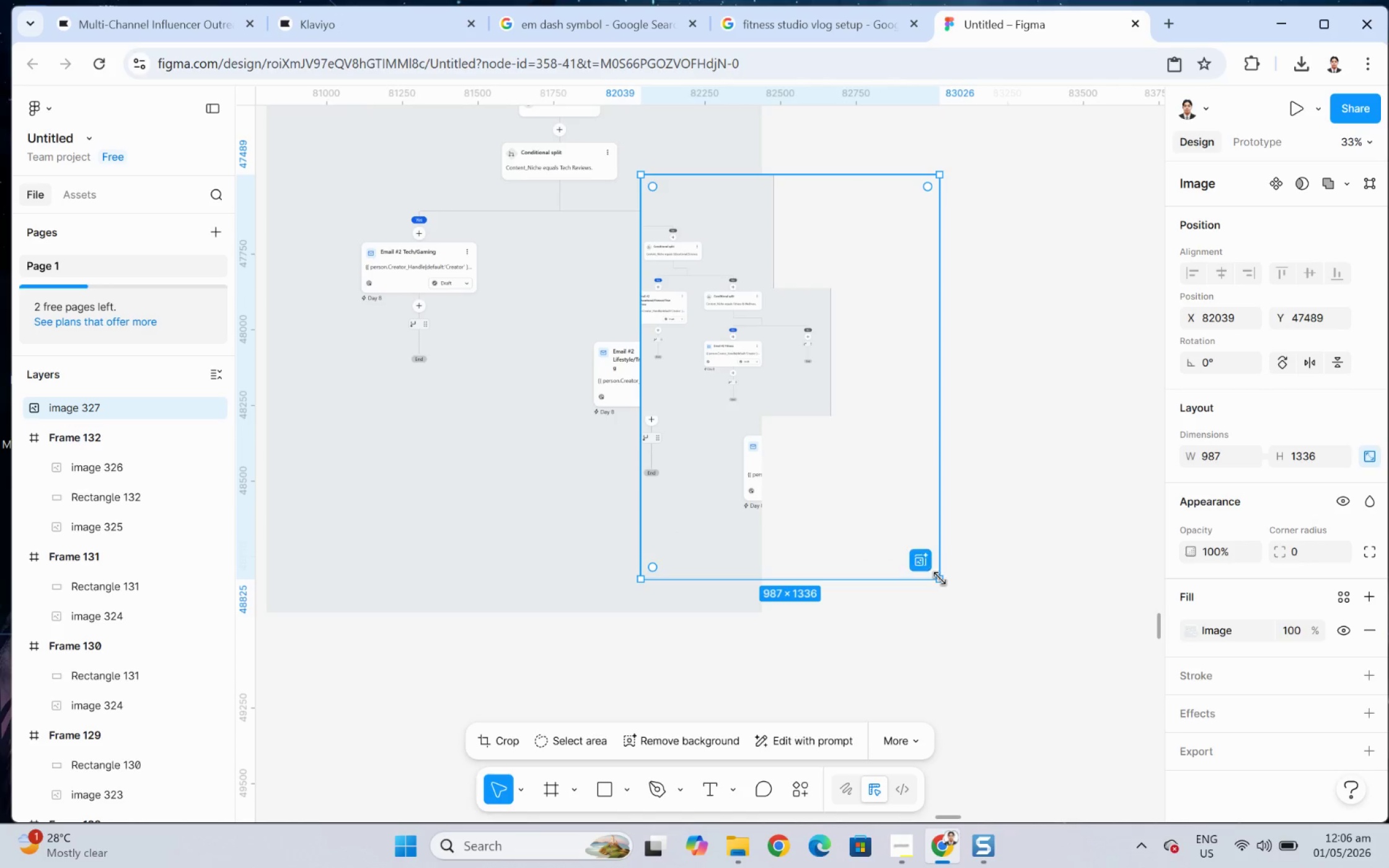 
key(Control+Z)
 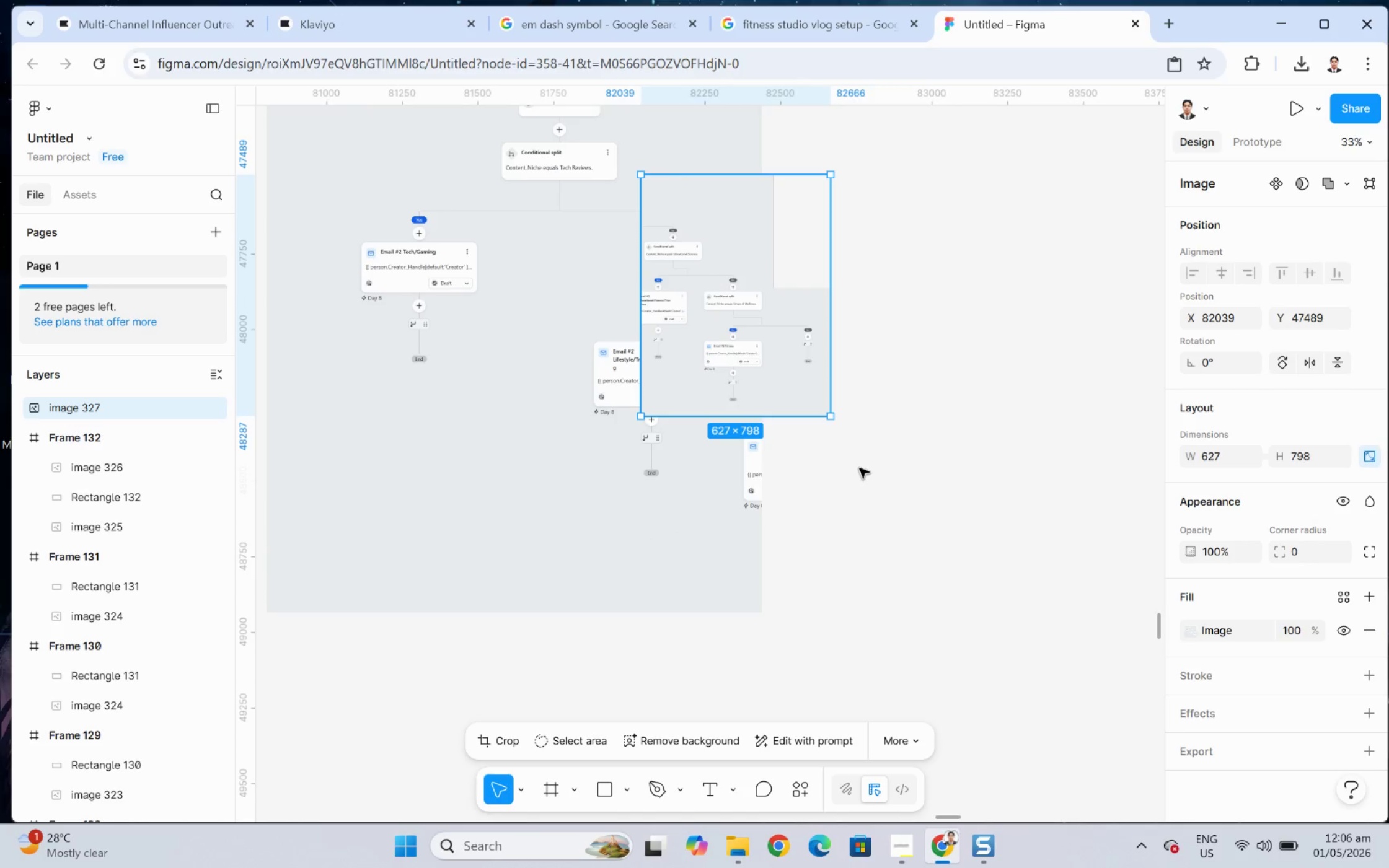 
hold_key(key=ShiftLeft, duration=3.15)
left_click_drag(start_coordinate=[829, 411], to_coordinate=[979, 587])
 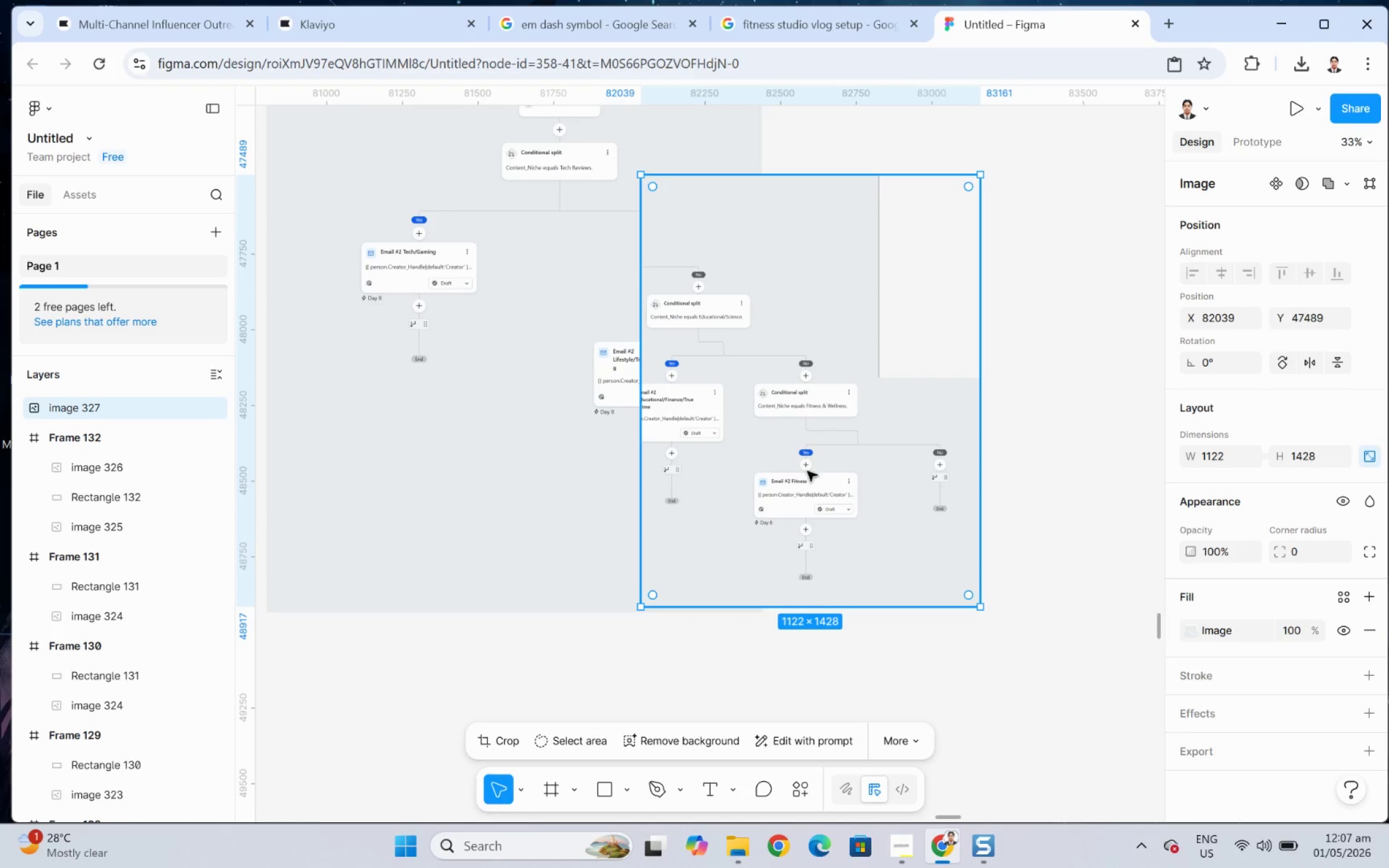 
hold_key(key=ControlLeft, duration=0.76)
 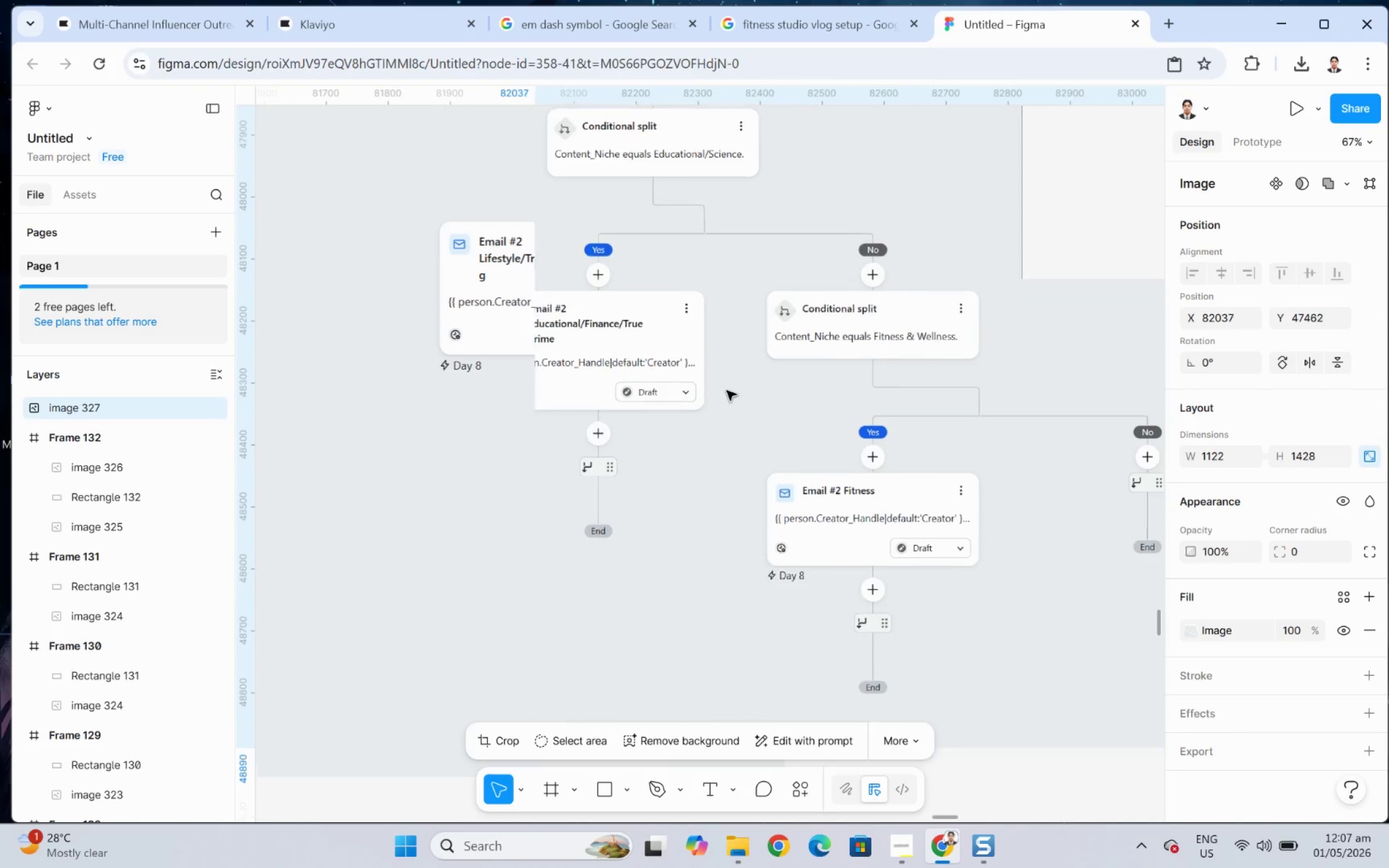 
left_click_drag(start_coordinate=[705, 462], to_coordinate=[656, 378])
 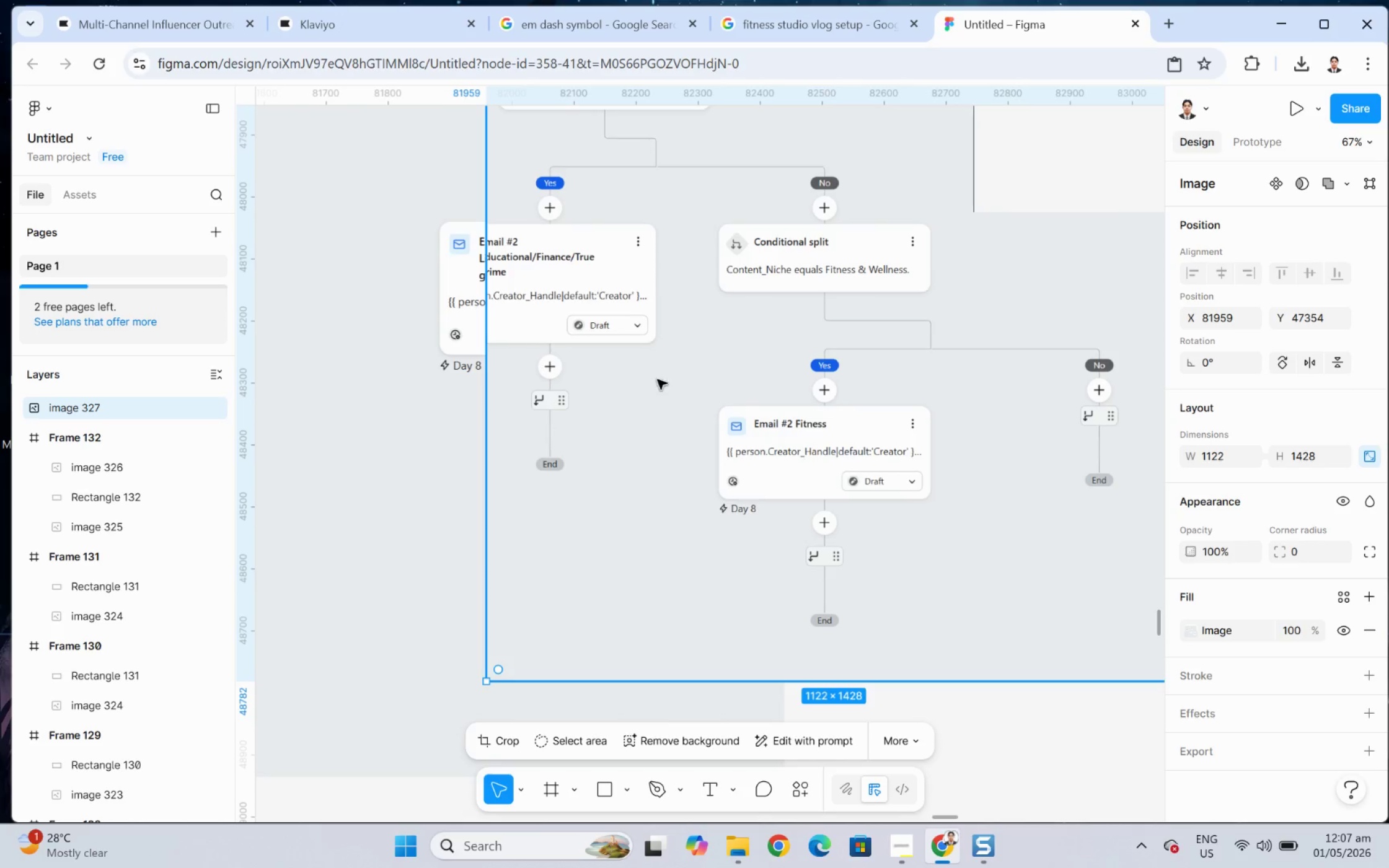 
scroll: coordinate [730, 457], scroll_direction: up, amount: 7.0
 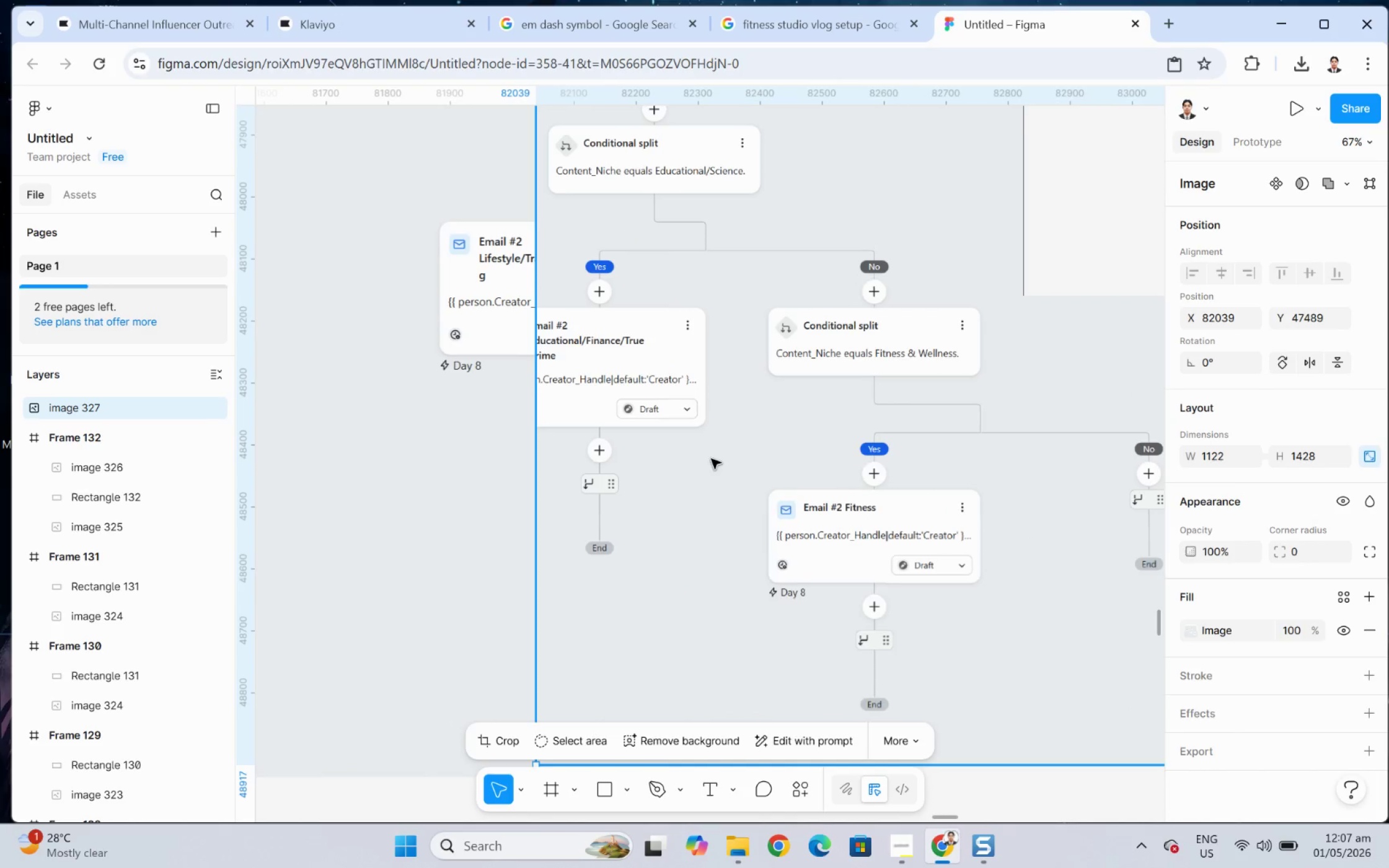 
hold_key(key=ControlLeft, duration=0.67)
scroll: coordinate [784, 546], scroll_direction: down, amount: 7.0
 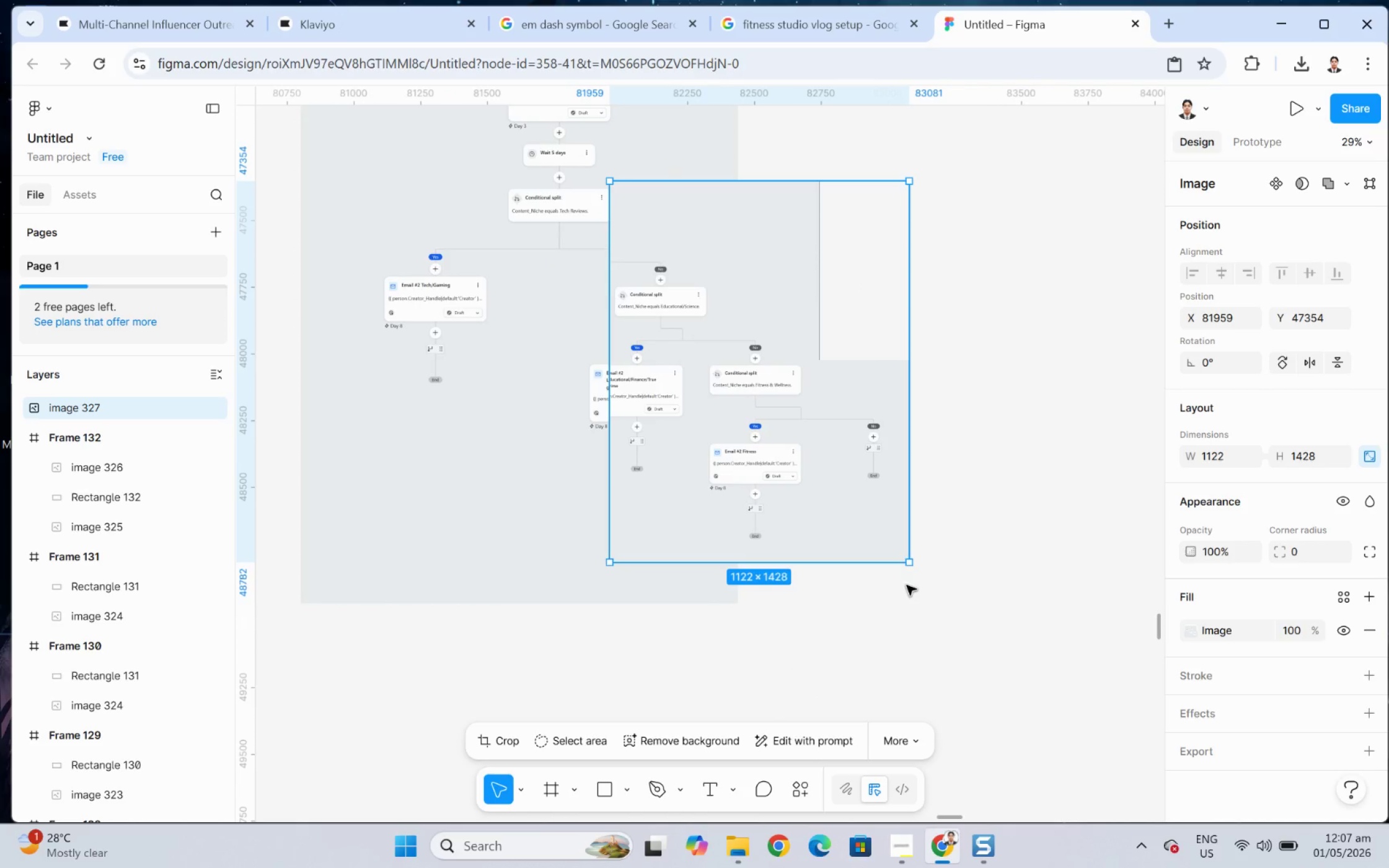 
hold_key(key=ShiftLeft, duration=3.59)
left_click_drag(start_coordinate=[909, 561], to_coordinate=[941, 595])
 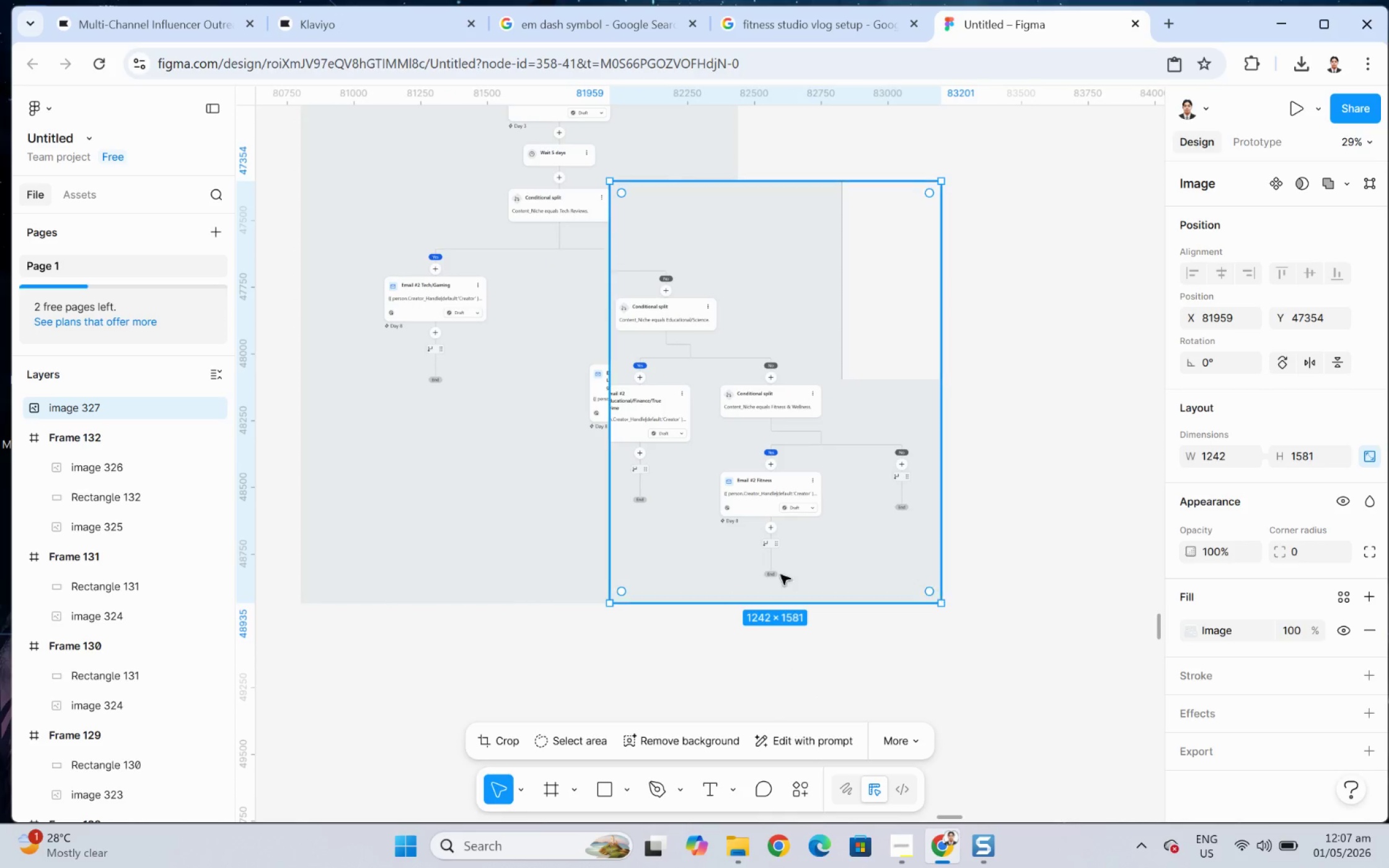 
hold_key(key=ControlLeft, duration=0.83)
scroll: coordinate [642, 356], scroll_direction: up, amount: 15.0
 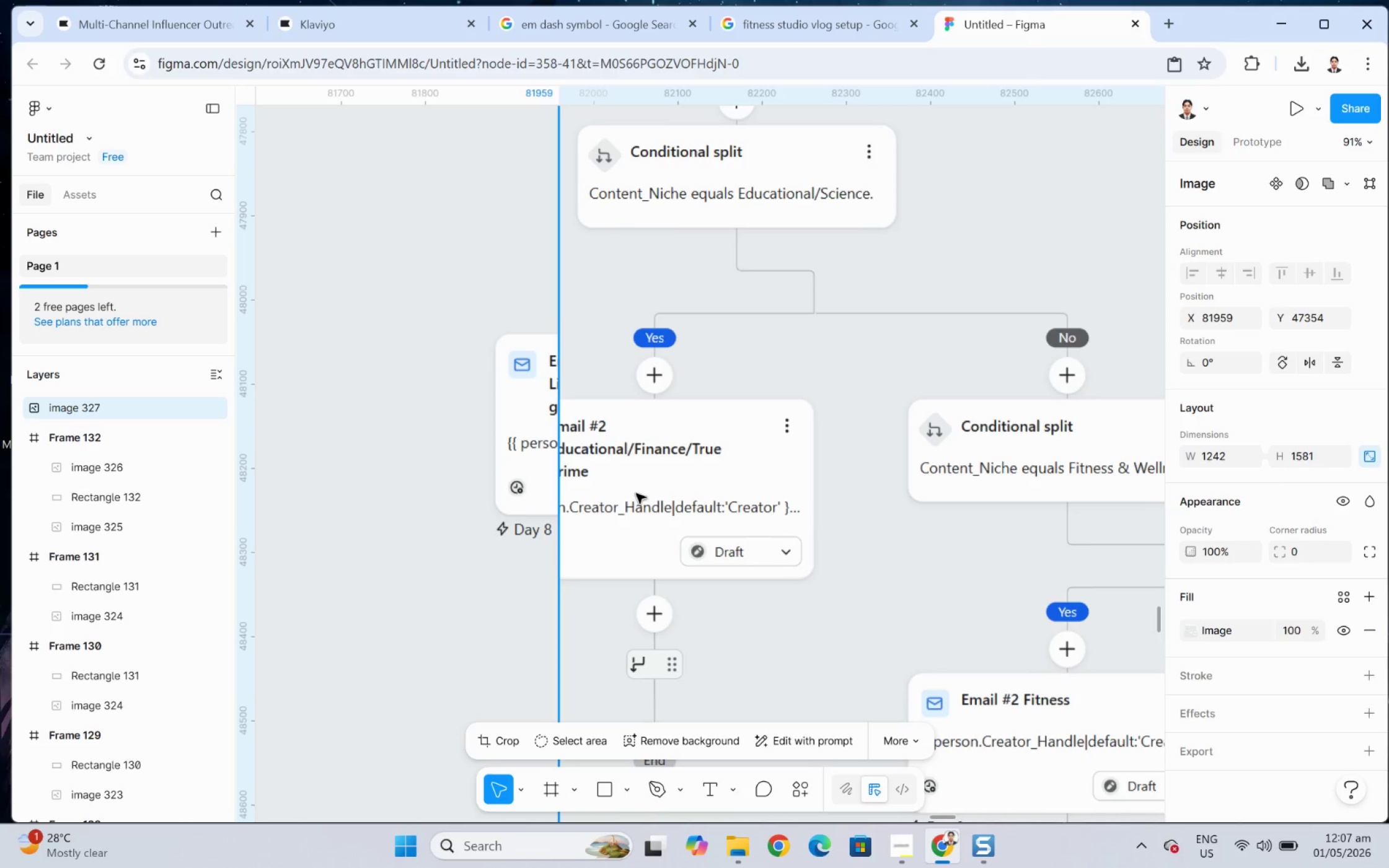 
left_click_drag(start_coordinate=[628, 508], to_coordinate=[629, 442])
 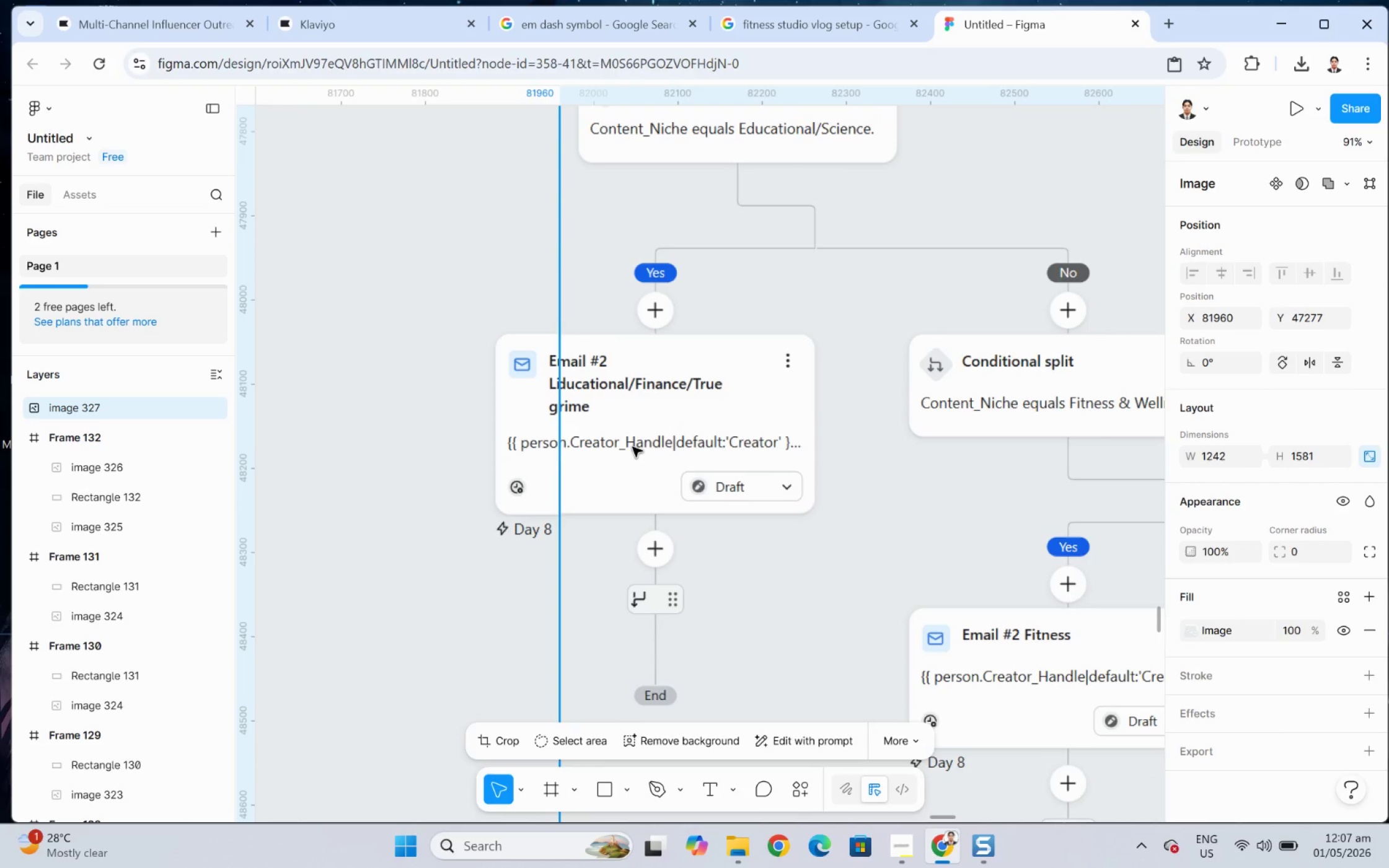 
left_click_drag(start_coordinate=[634, 449], to_coordinate=[628, 448])
 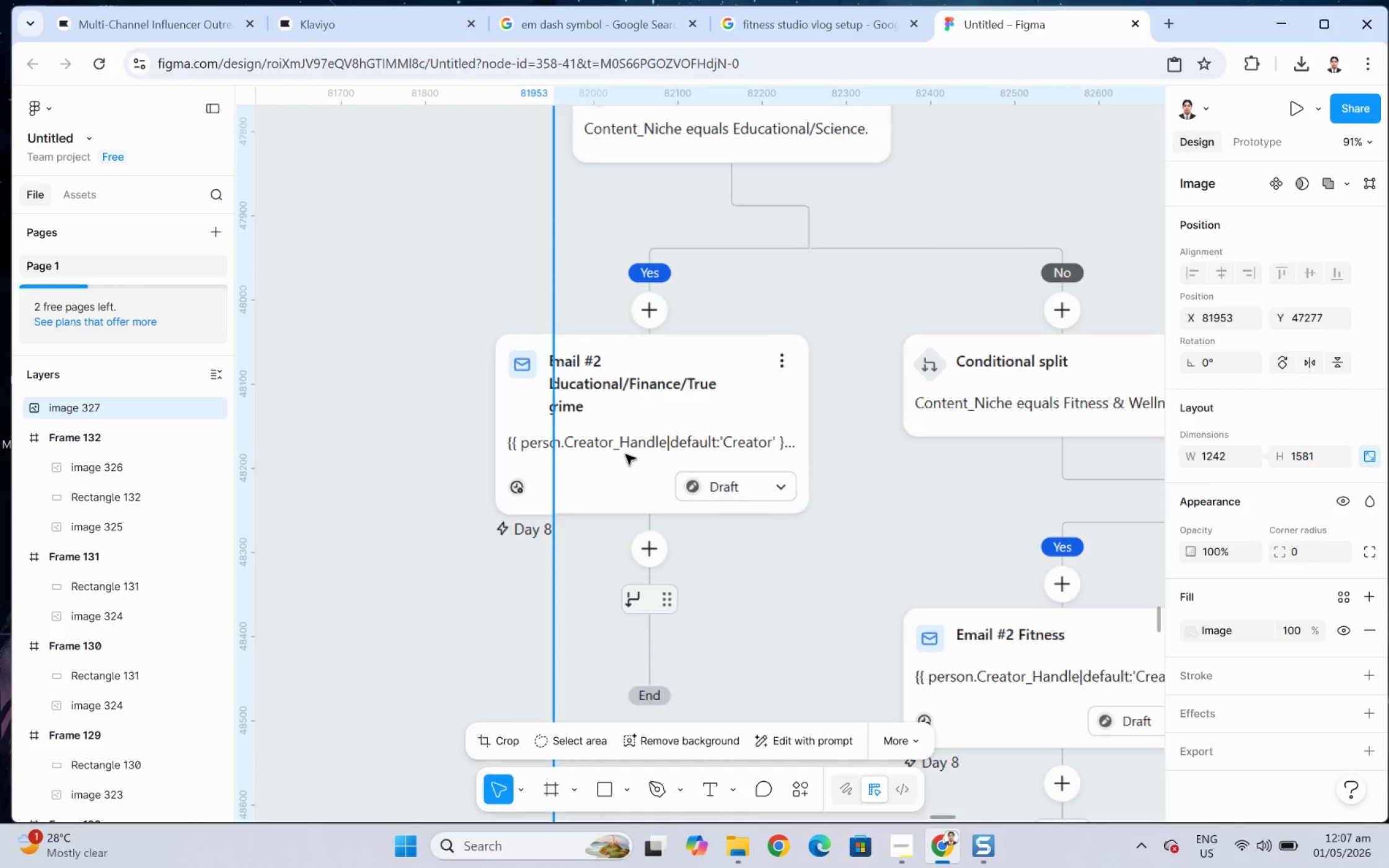 
double_click([625, 454])
 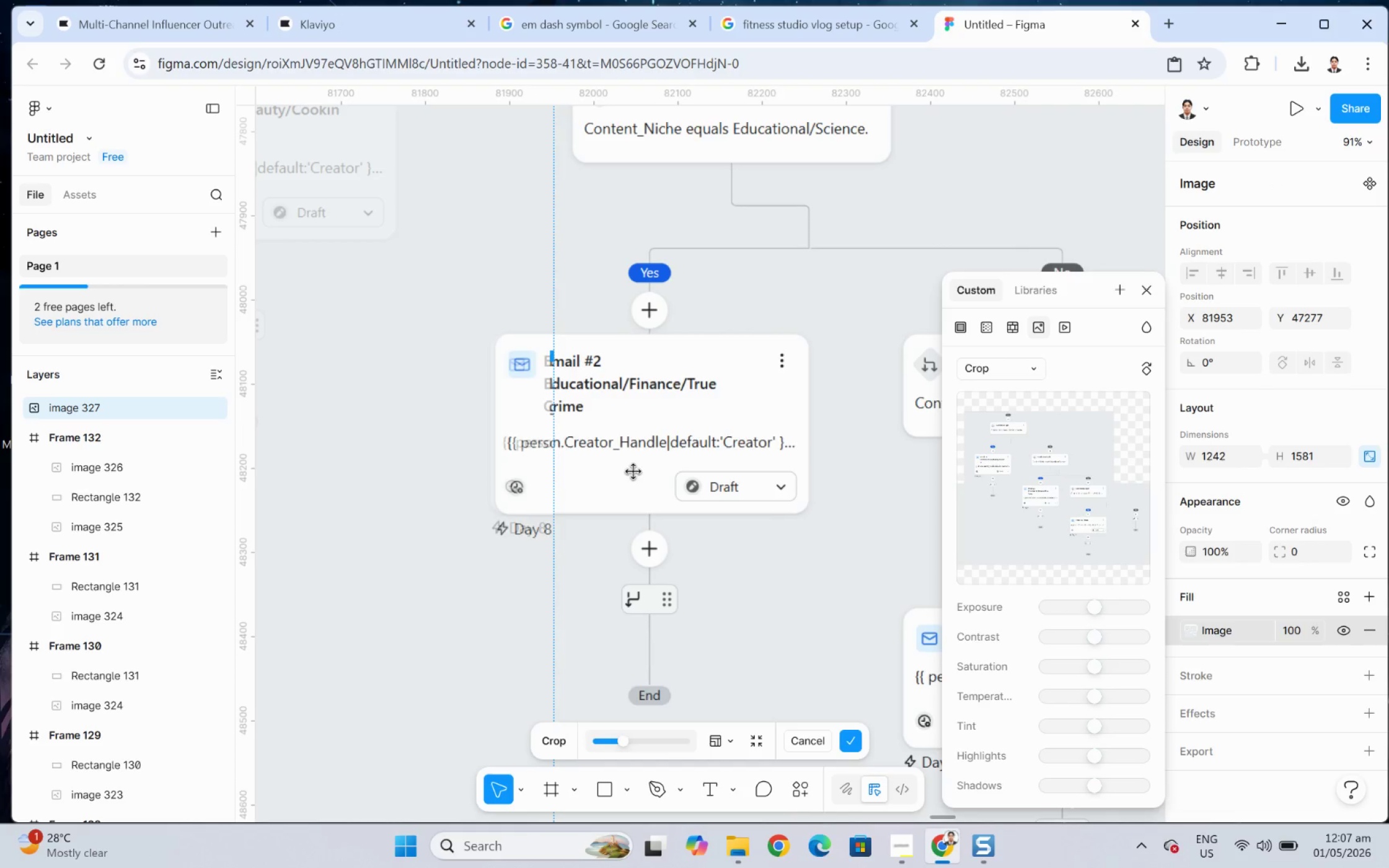 
left_click([349, 538])
 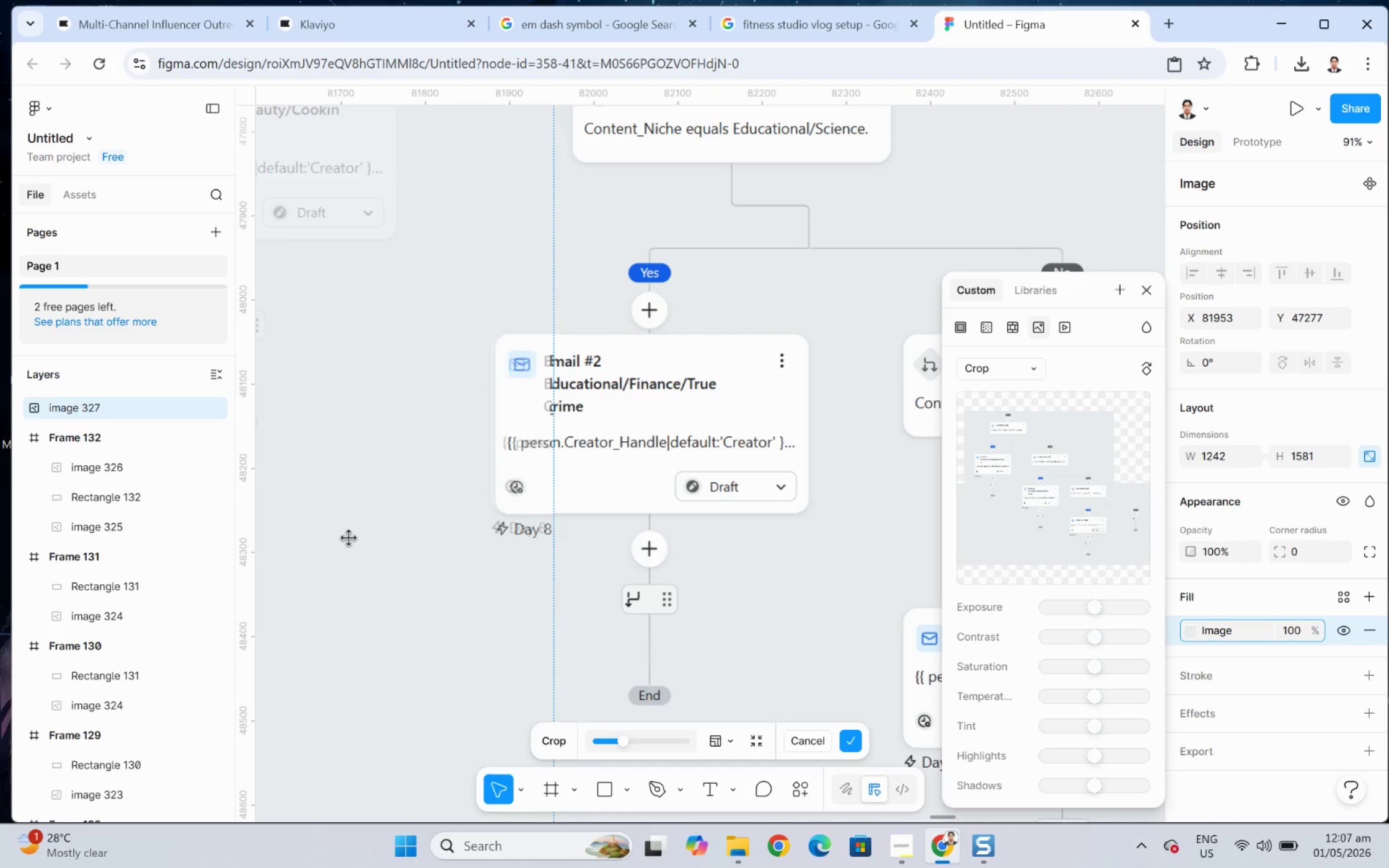 
key(Escape)
 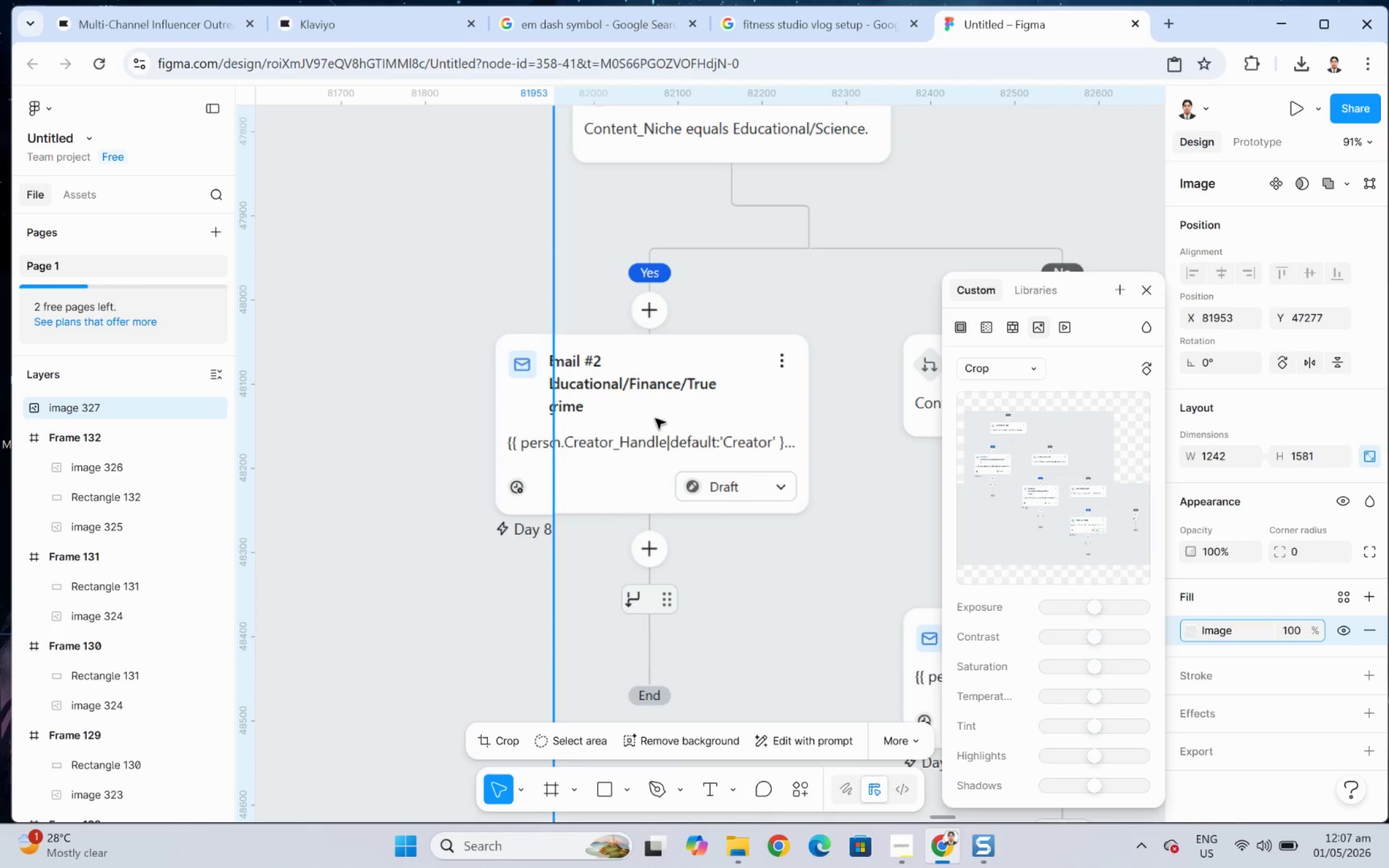 
left_click_drag(start_coordinate=[625, 436], to_coordinate=[710, 437])
 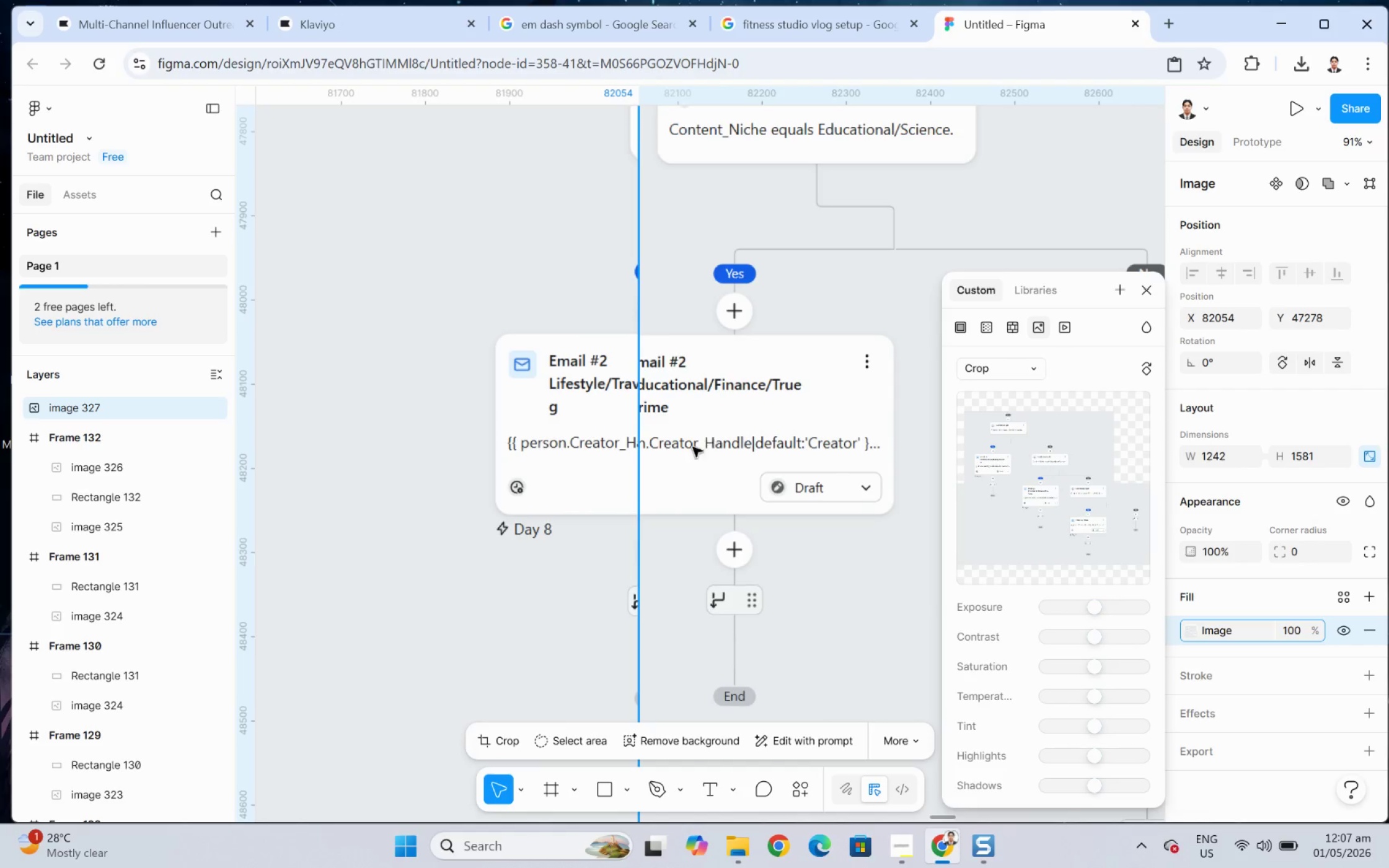 
hold_key(key=ControlLeft, duration=1.21)
scroll: coordinate [568, 652], scroll_direction: down, amount: 12.0
 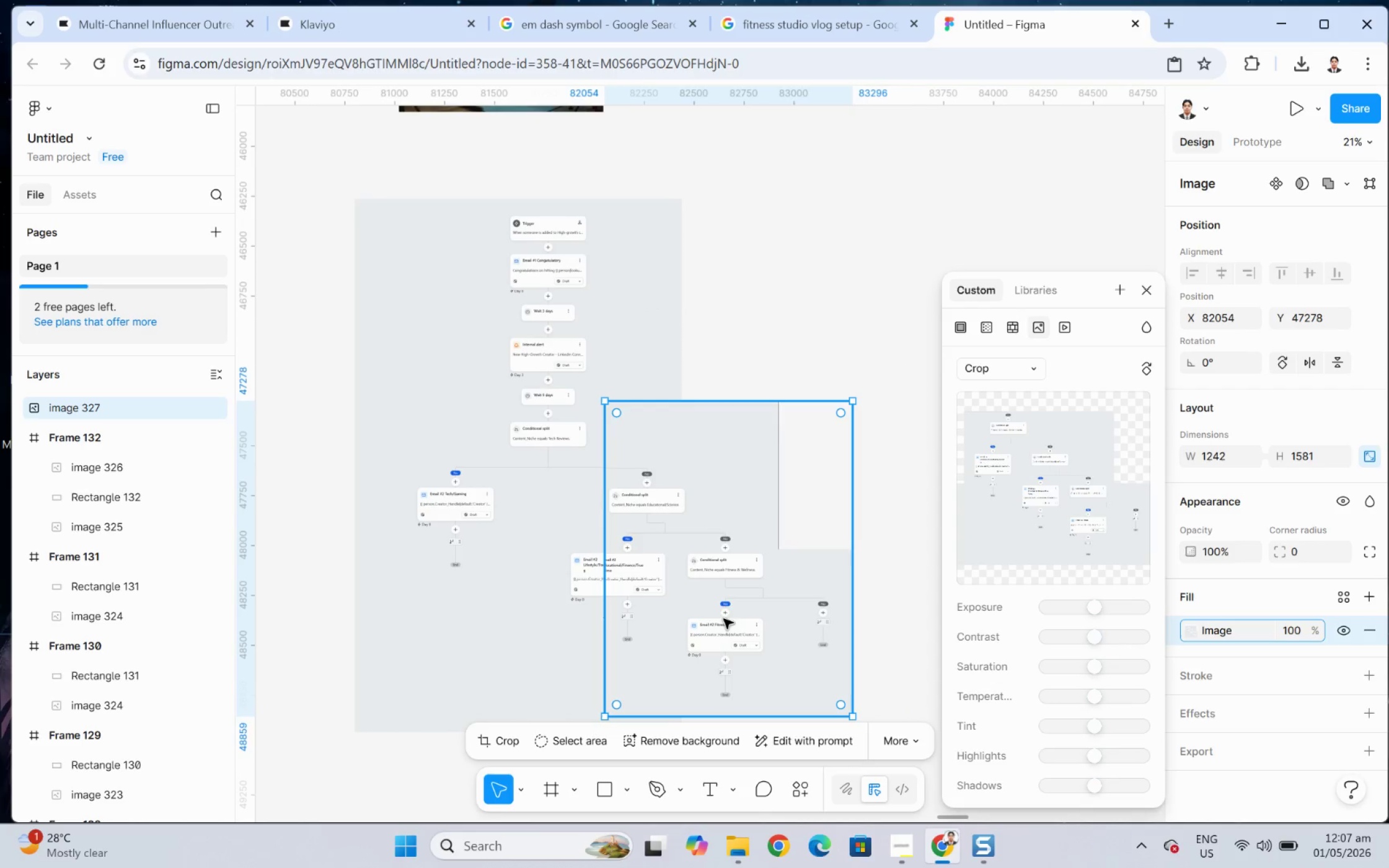 
left_click_drag(start_coordinate=[716, 606], to_coordinate=[783, 615])
 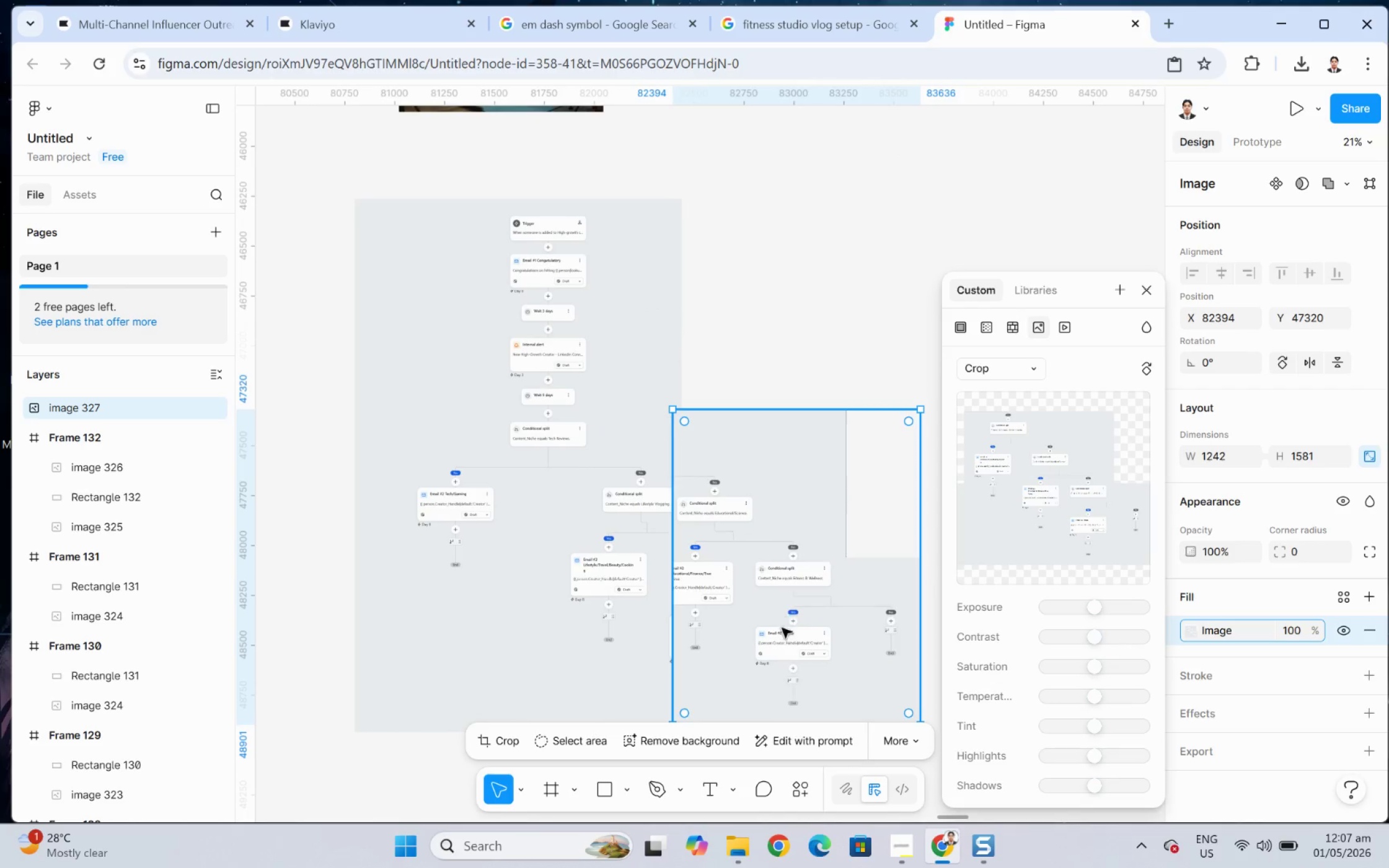 
hold_key(key=ControlLeft, duration=1.19)
scroll: coordinate [751, 641], scroll_direction: up, amount: 9.0
 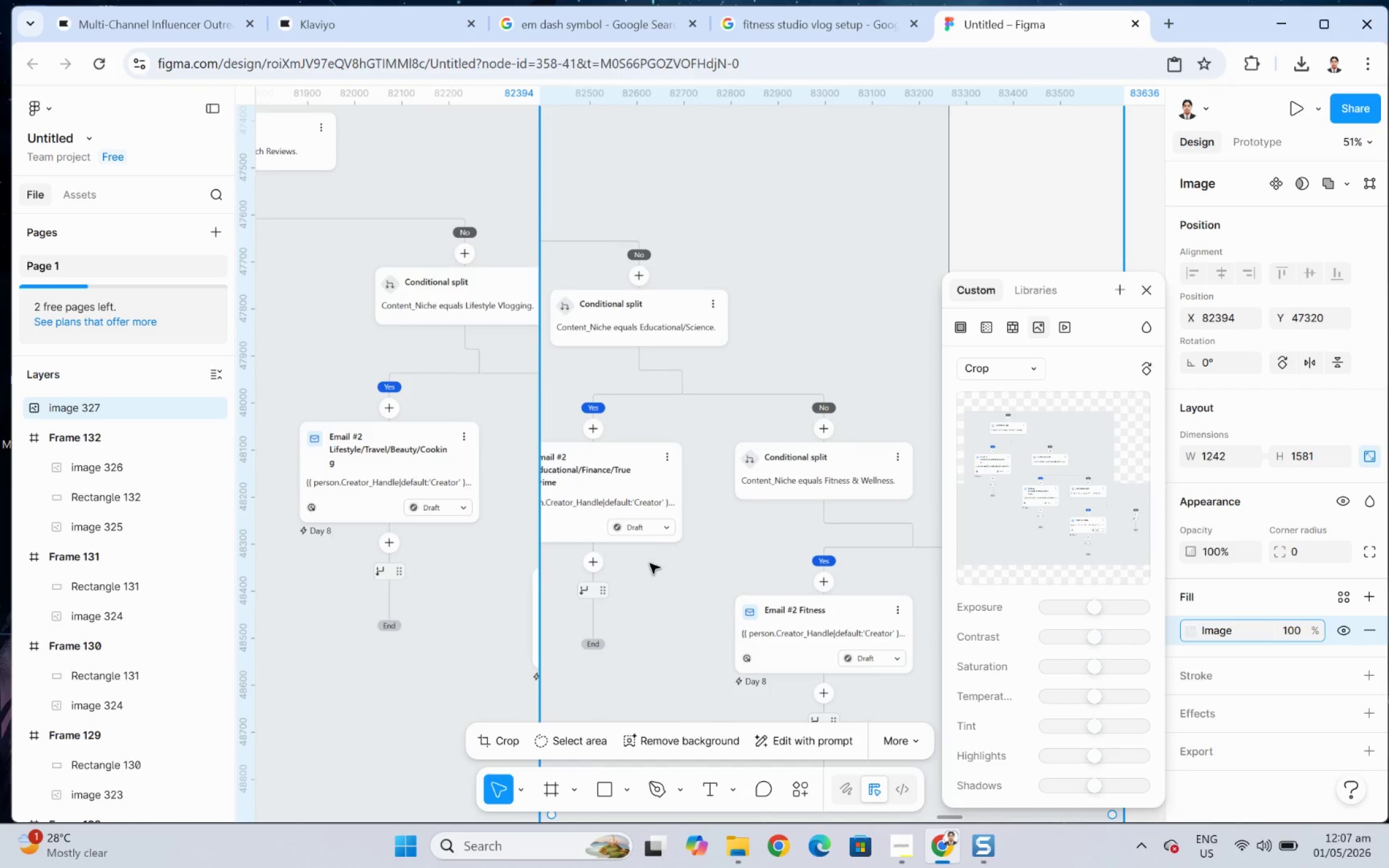 
scroll: coordinate [658, 549], scroll_direction: down, amount: 2.0
 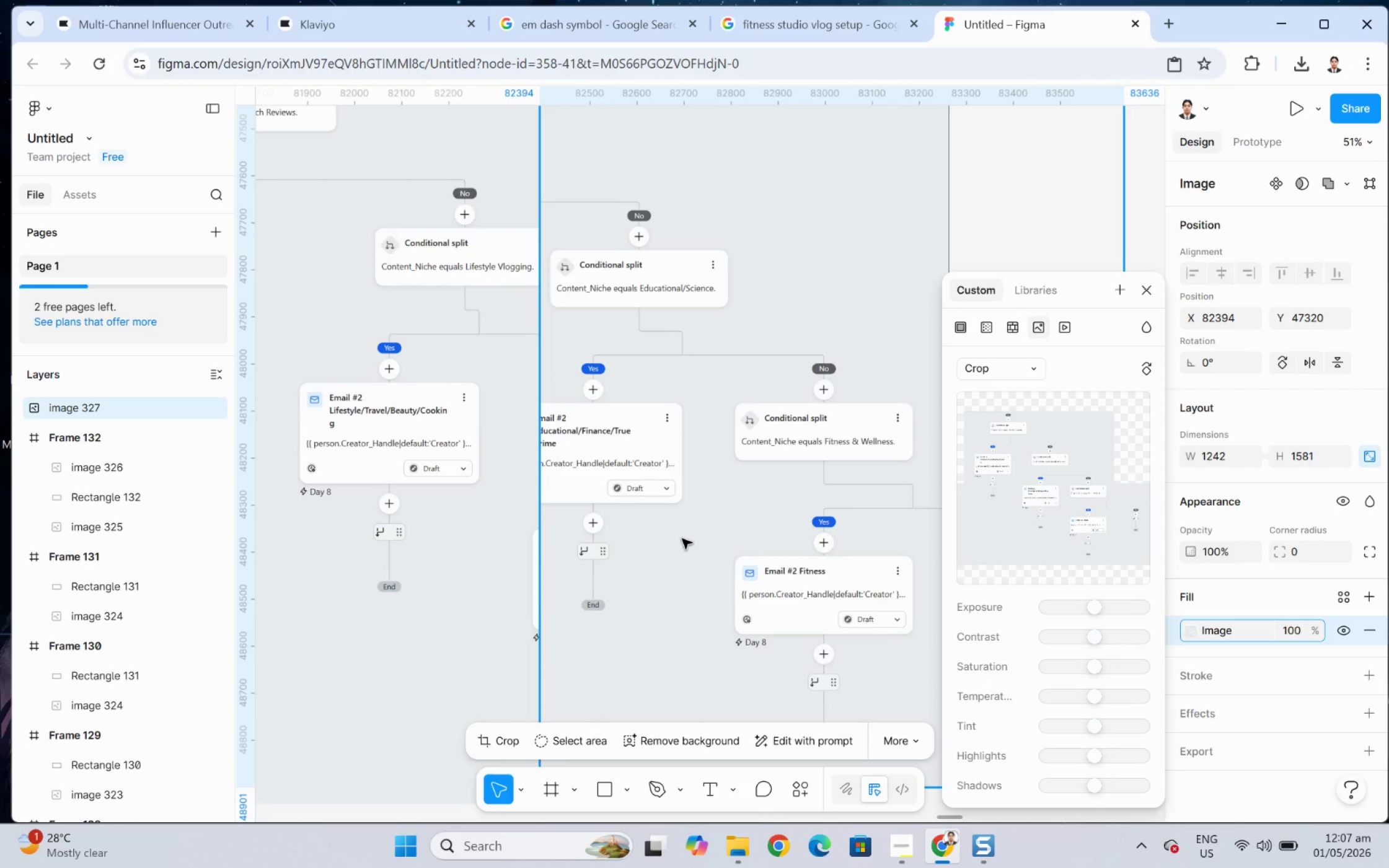 
left_click_drag(start_coordinate=[682, 538], to_coordinate=[700, 670])
 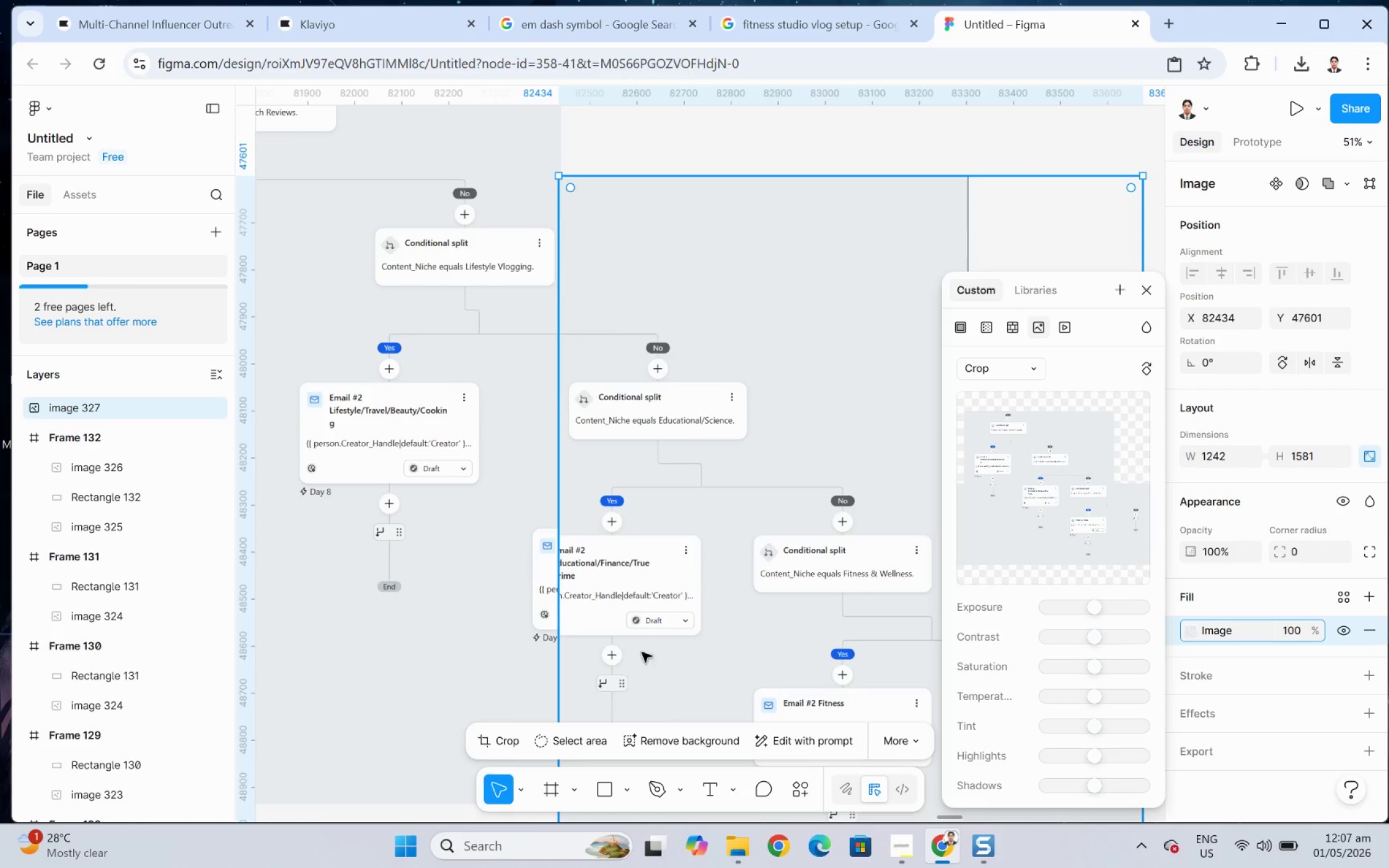 
hold_key(key=ControlLeft, duration=0.71)
scroll: coordinate [575, 593], scroll_direction: up, amount: 6.0
 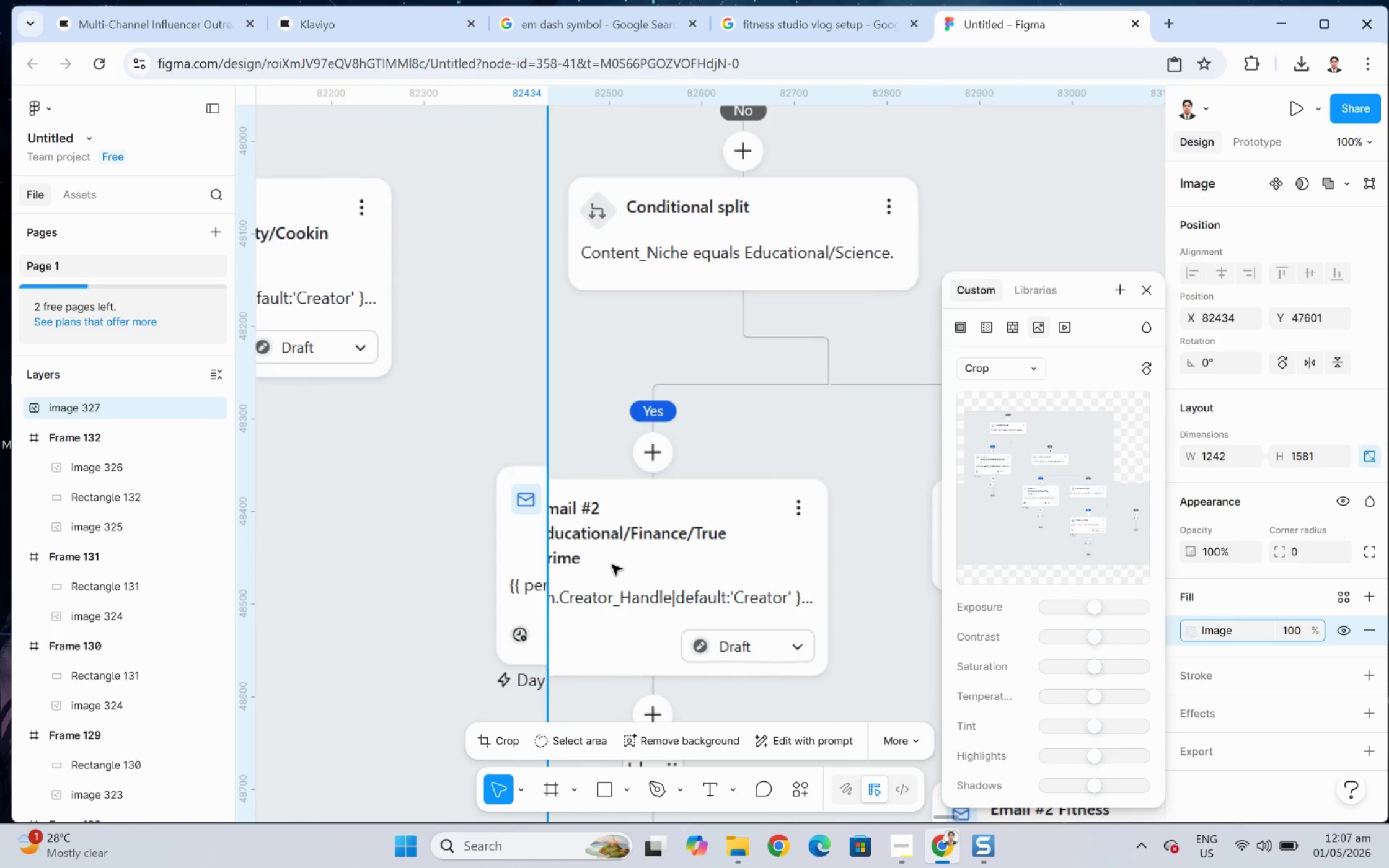 
left_click_drag(start_coordinate=[594, 571], to_coordinate=[636, 562])
 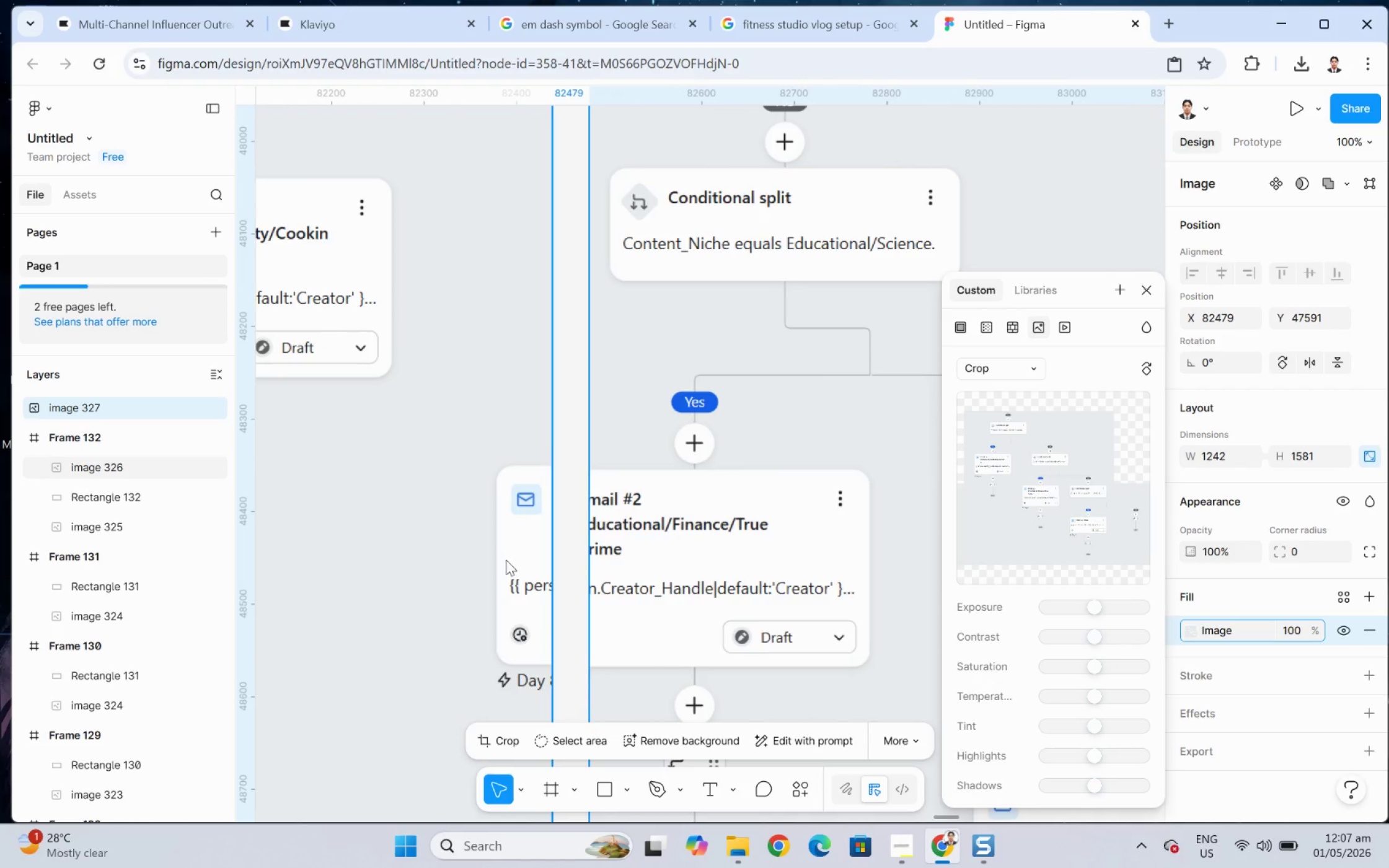 
double_click([506, 559])
 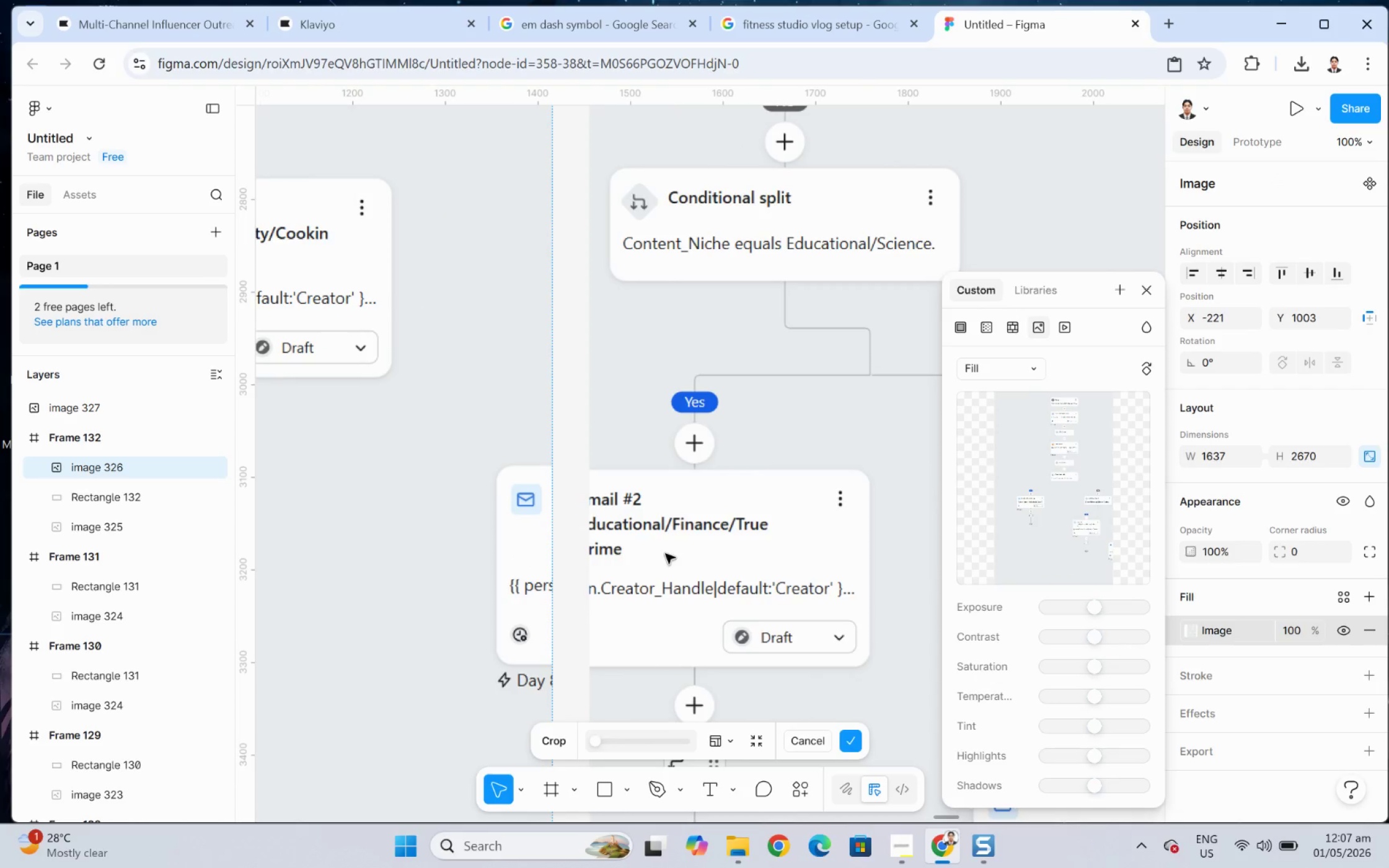 
double_click([666, 553])
 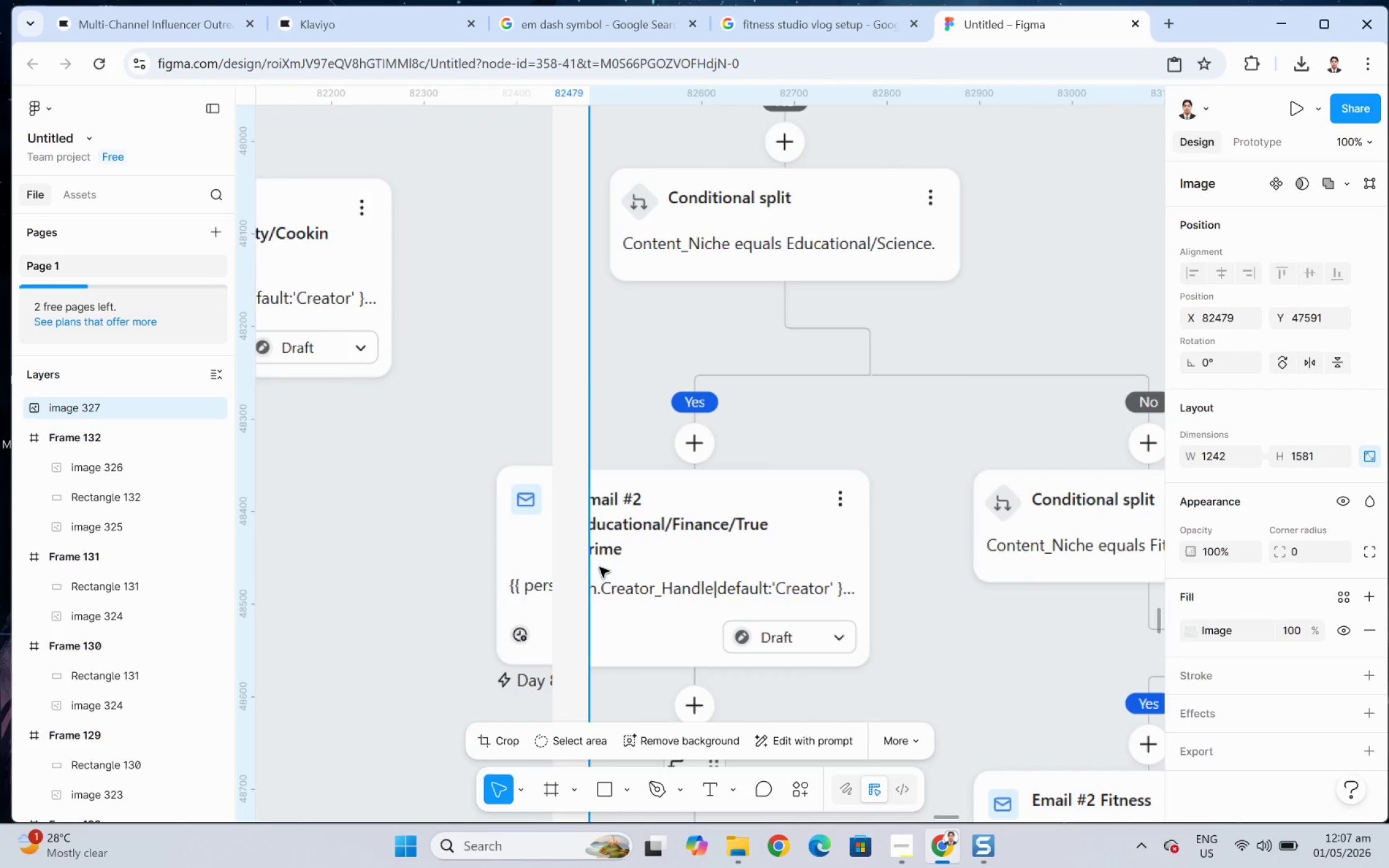 
left_click([671, 564])
 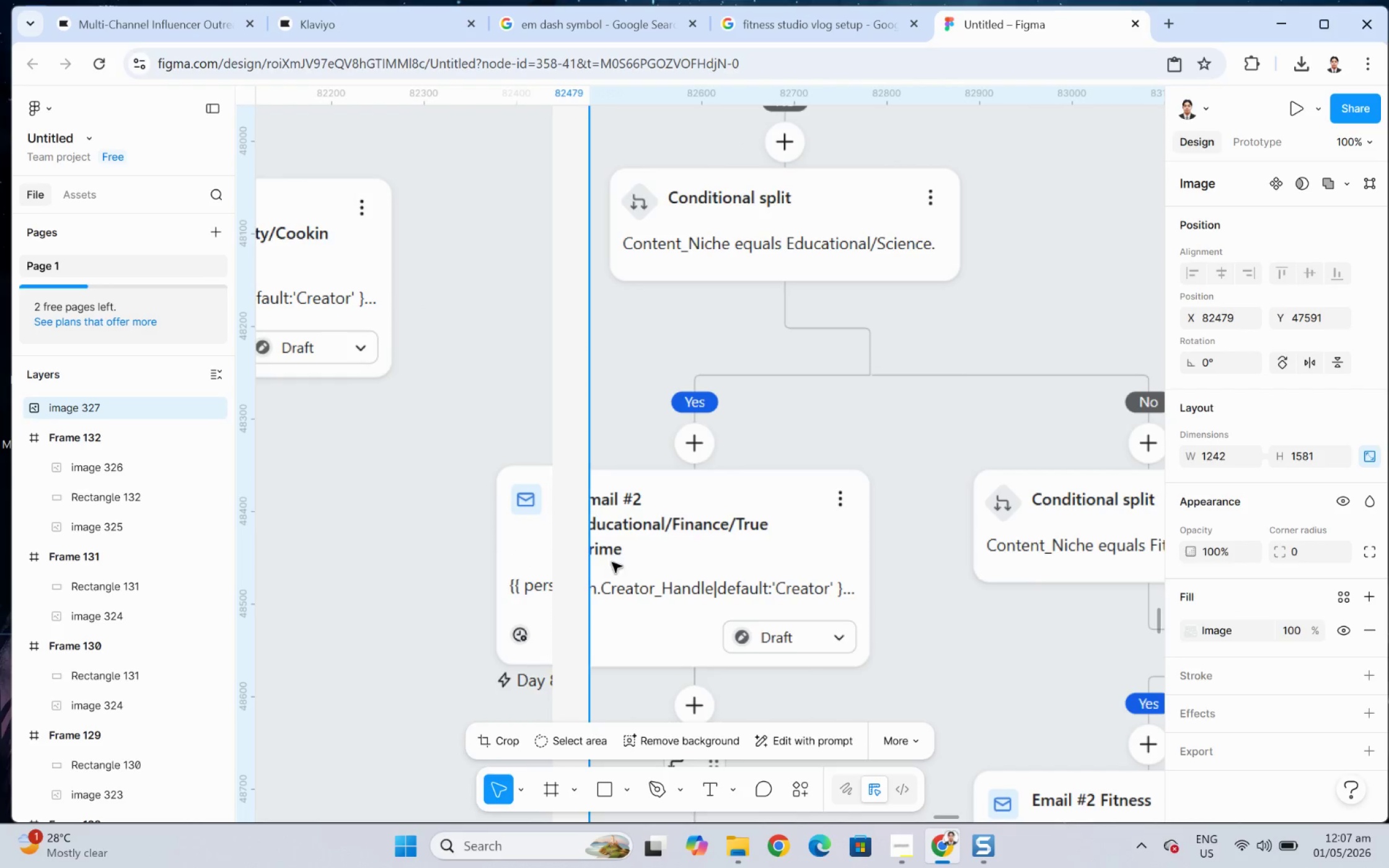 
left_click([398, 563])
 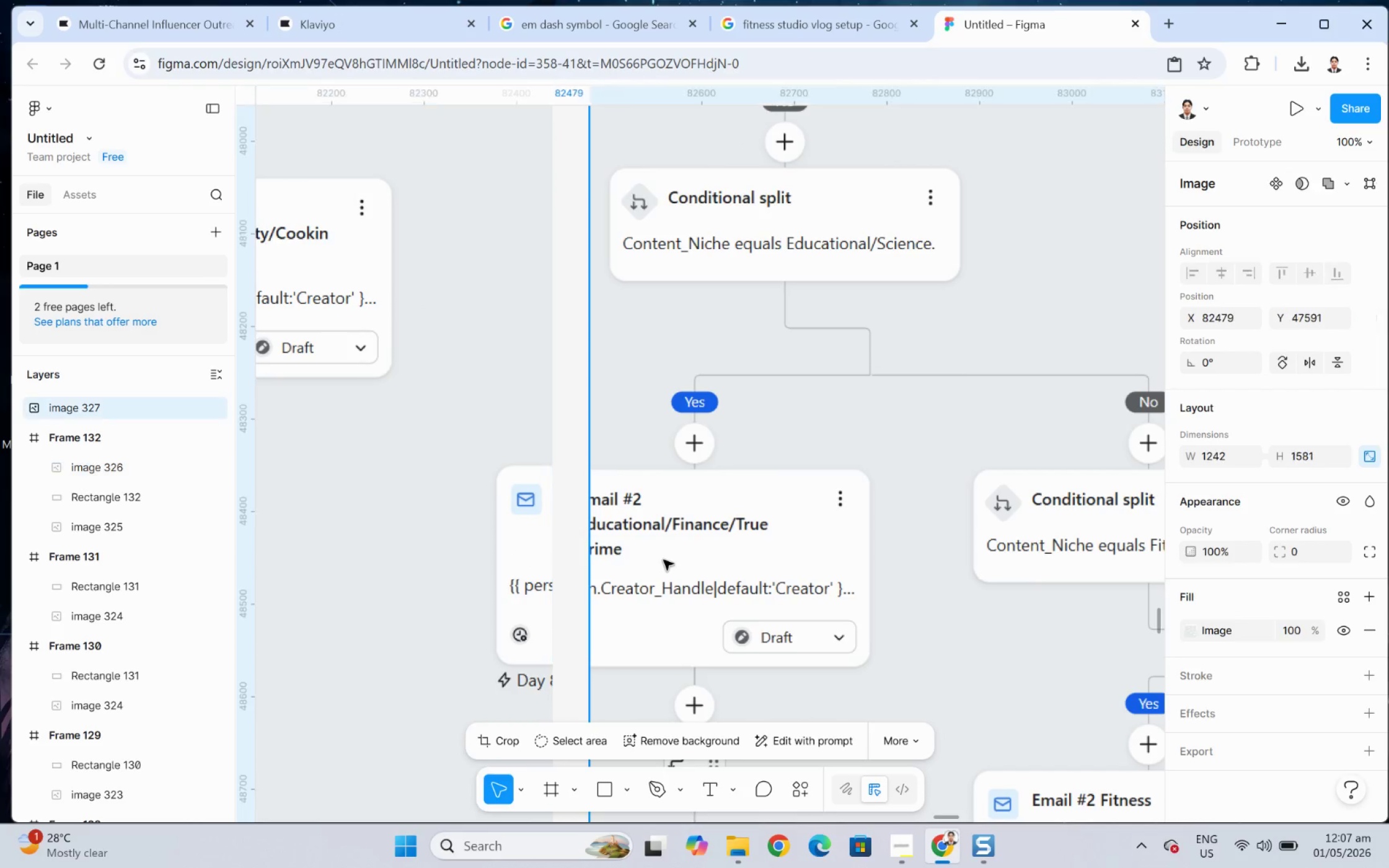 
left_click_drag(start_coordinate=[669, 558], to_coordinate=[633, 554])
 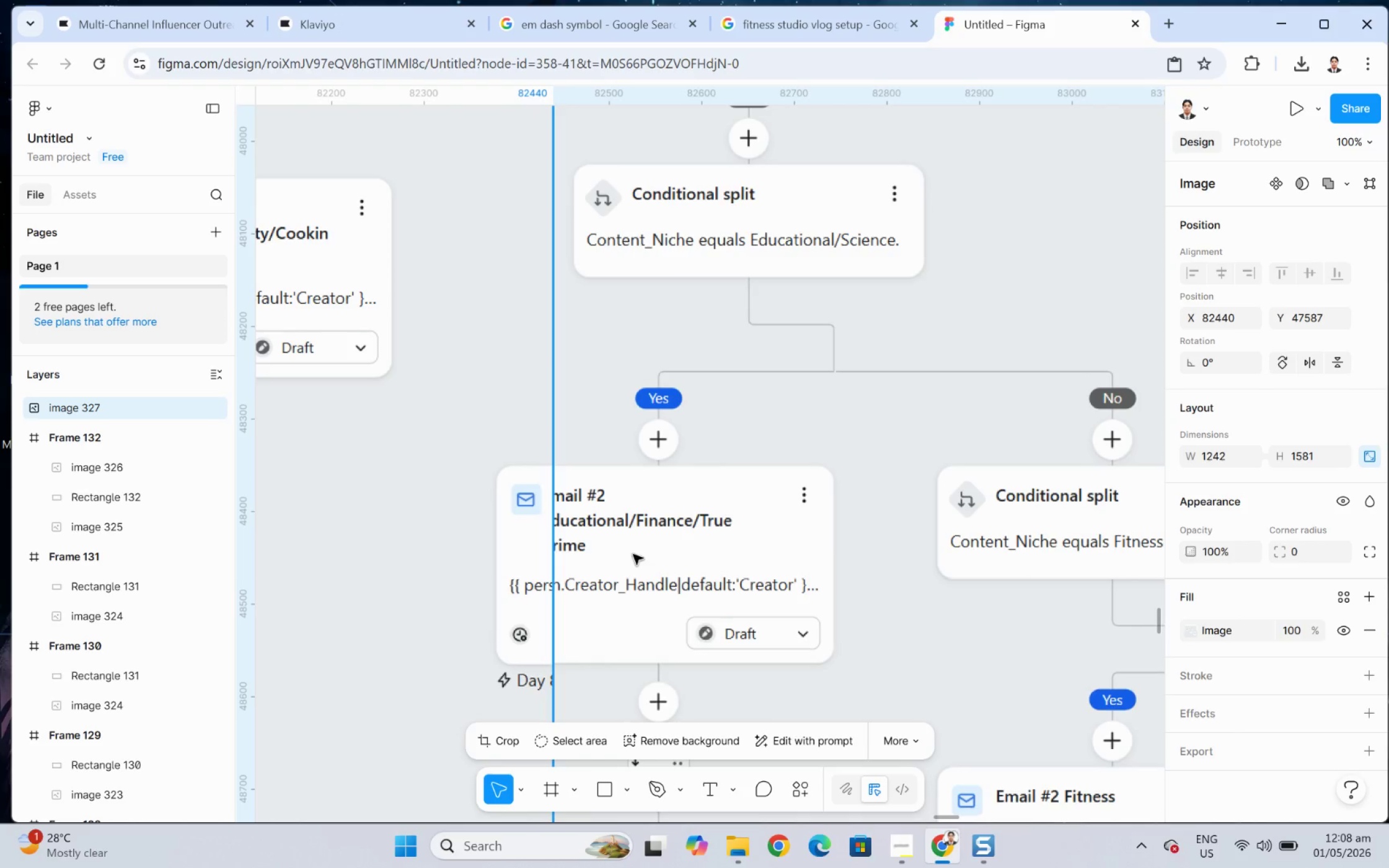 
hold_key(key=ControlLeft, duration=0.82)
scroll: coordinate [682, 597], scroll_direction: down, amount: 12.0
 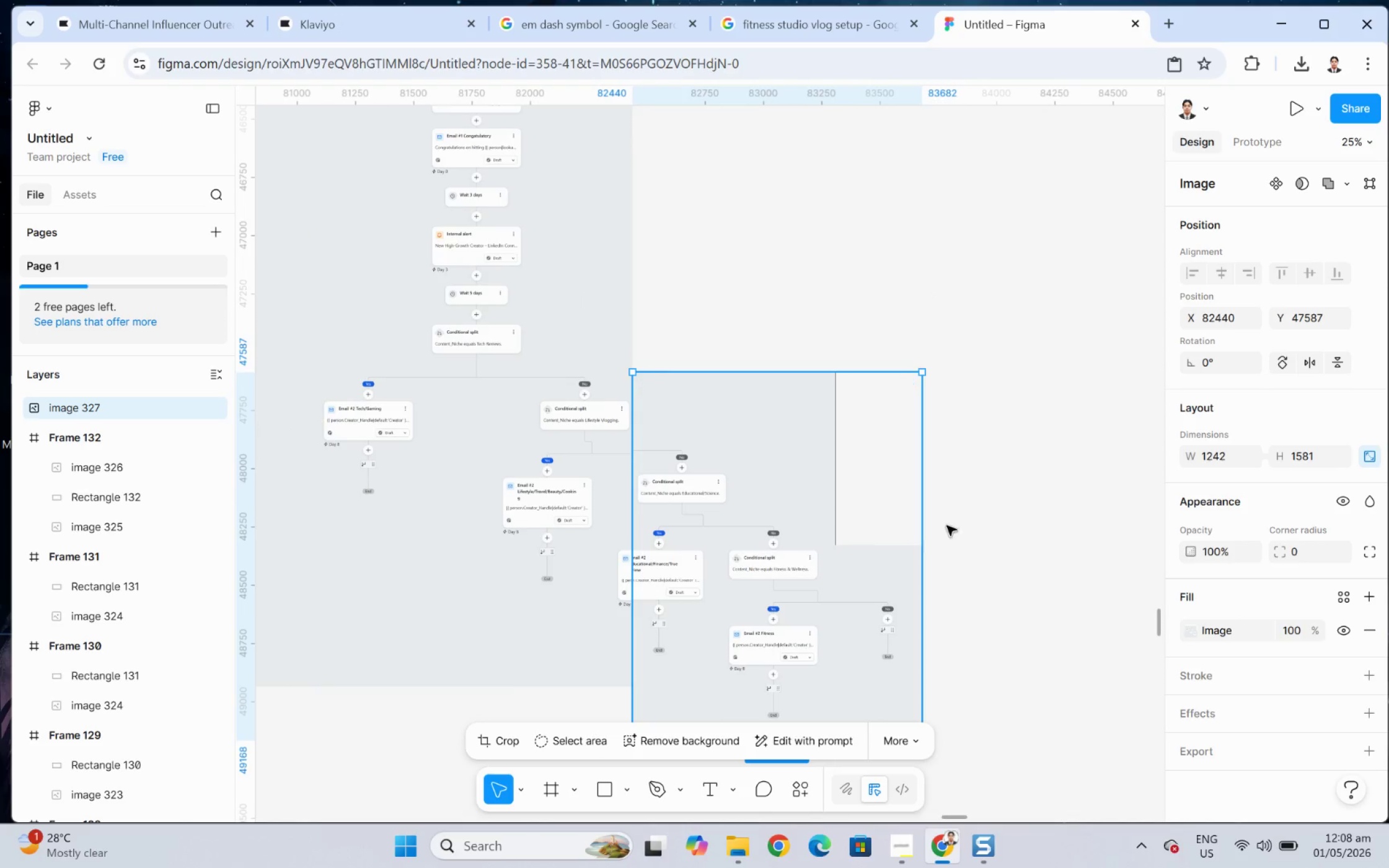 
left_click([984, 494])
 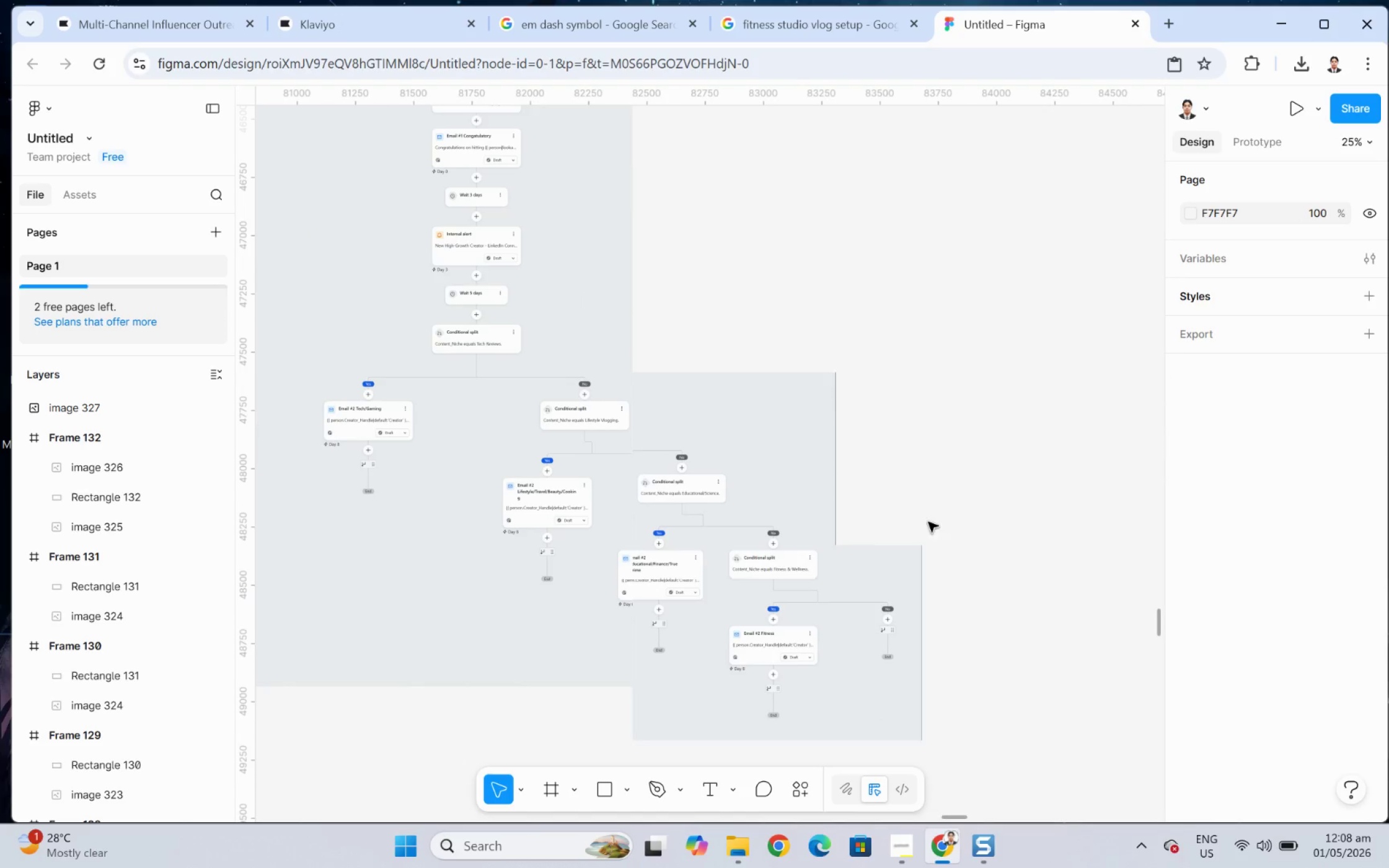 
hold_key(key=ControlLeft, duration=1.37)
scroll: coordinate [599, 551], scroll_direction: up, amount: 12.0
 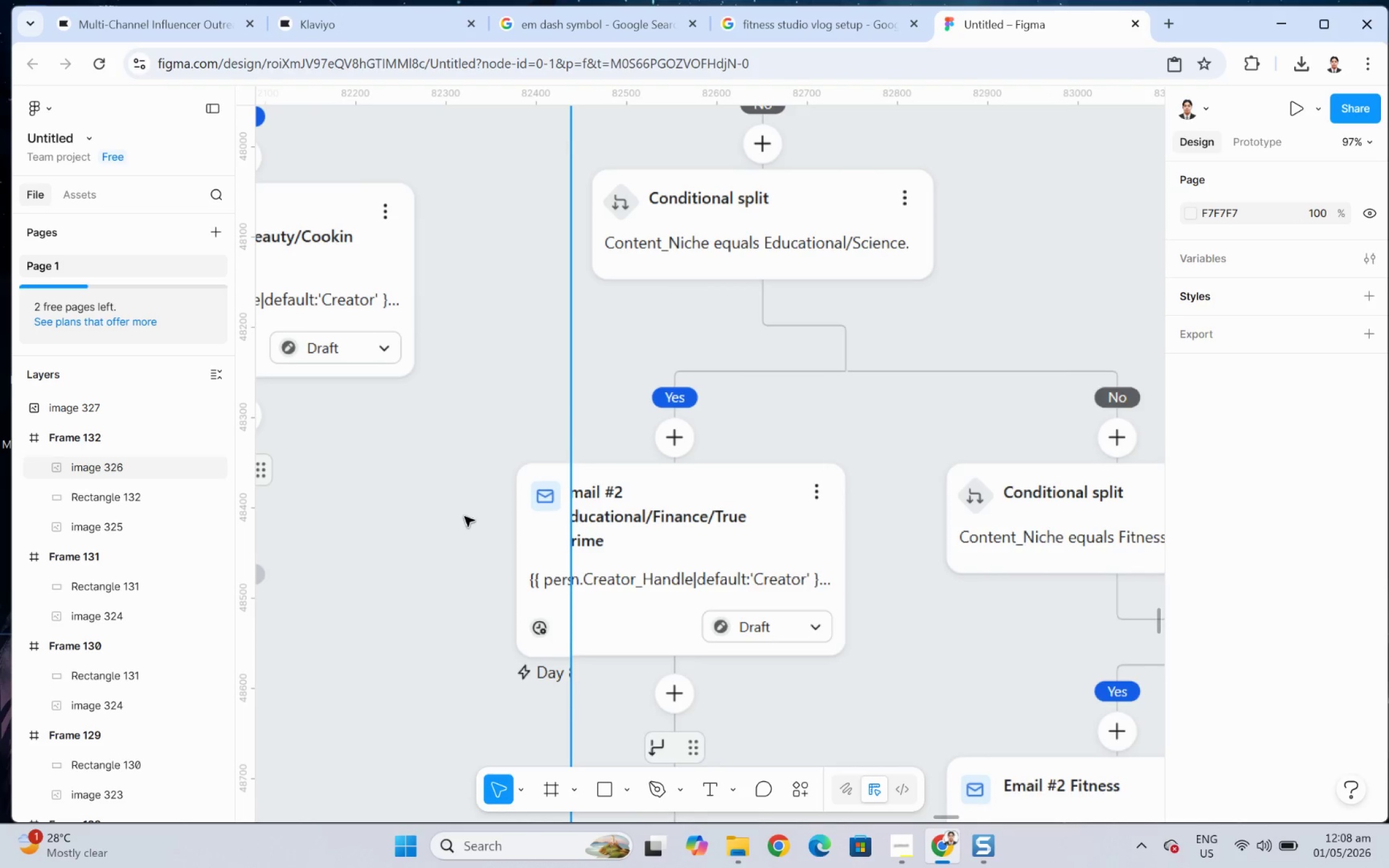 
double_click([464, 516])
 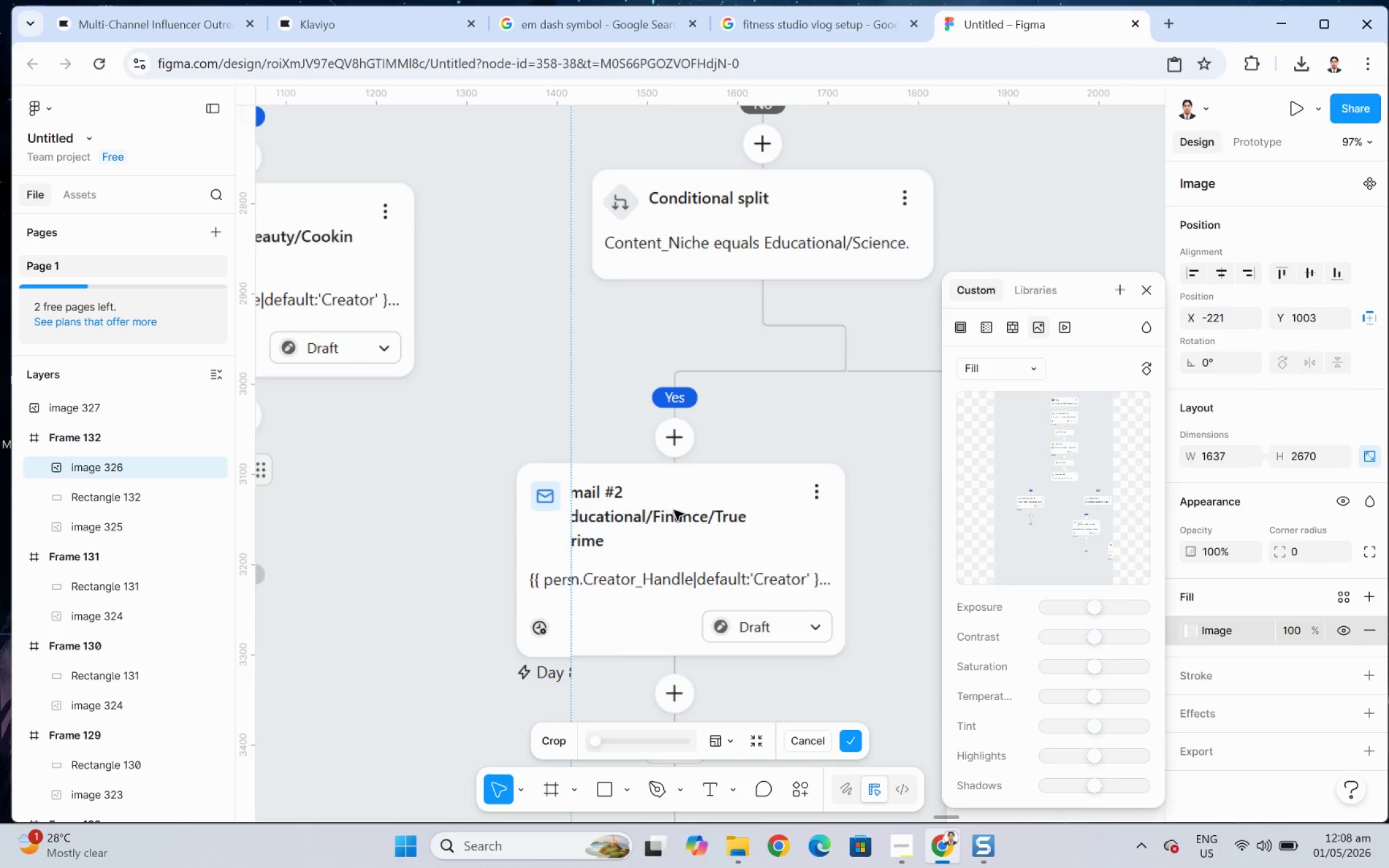 
double_click([674, 509])
 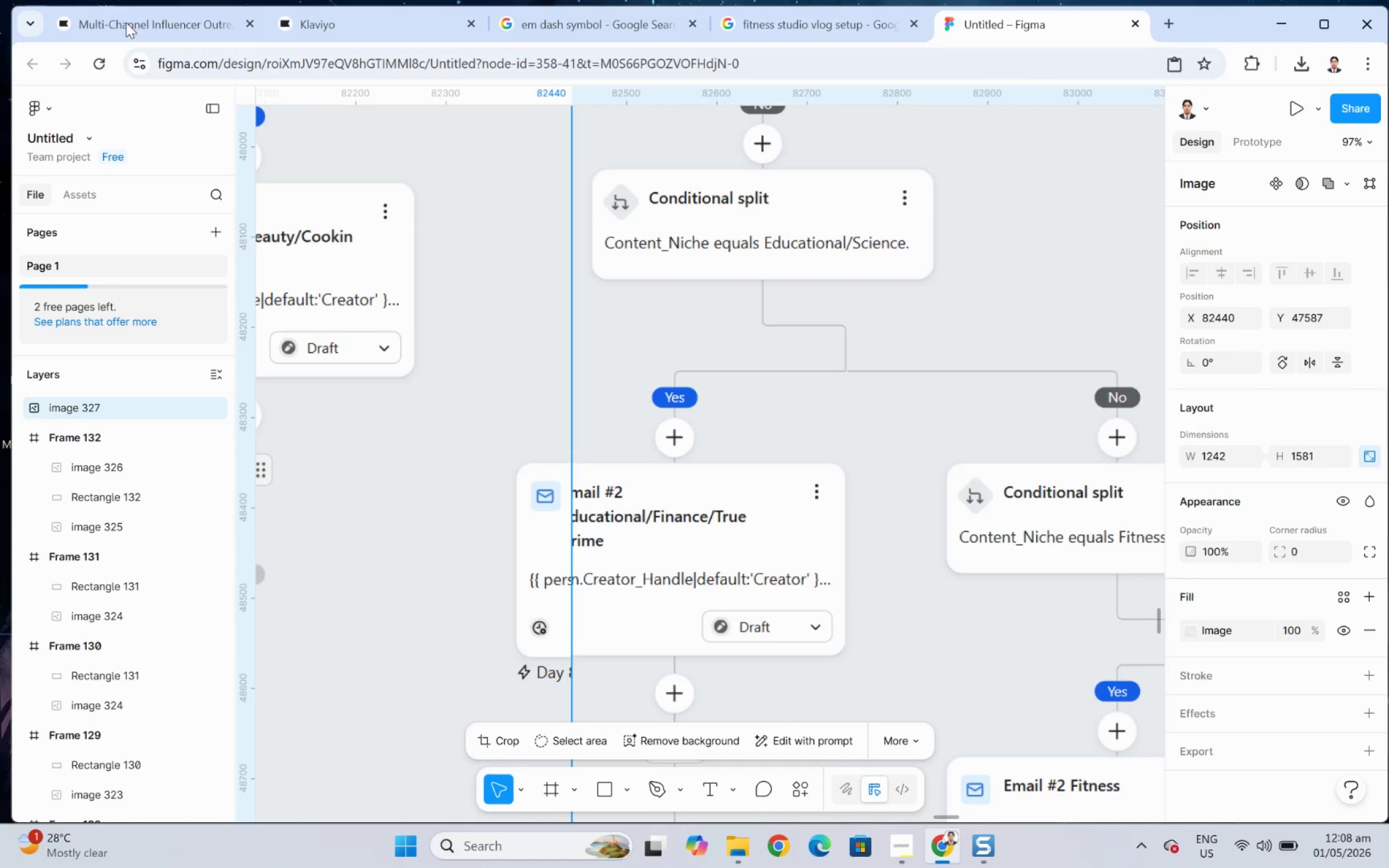 
left_click([123, 0])
 